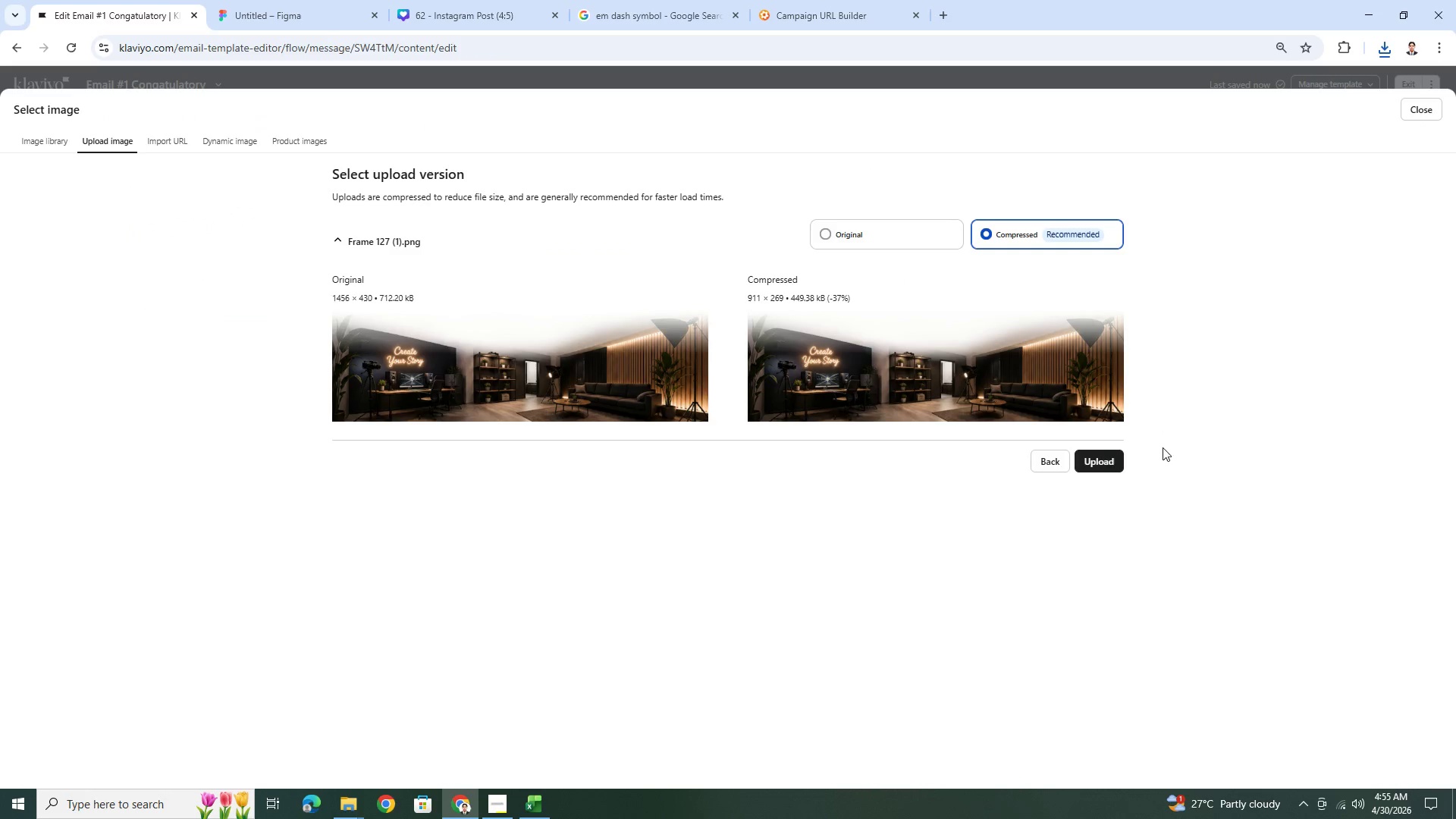 
left_click([1112, 468])
 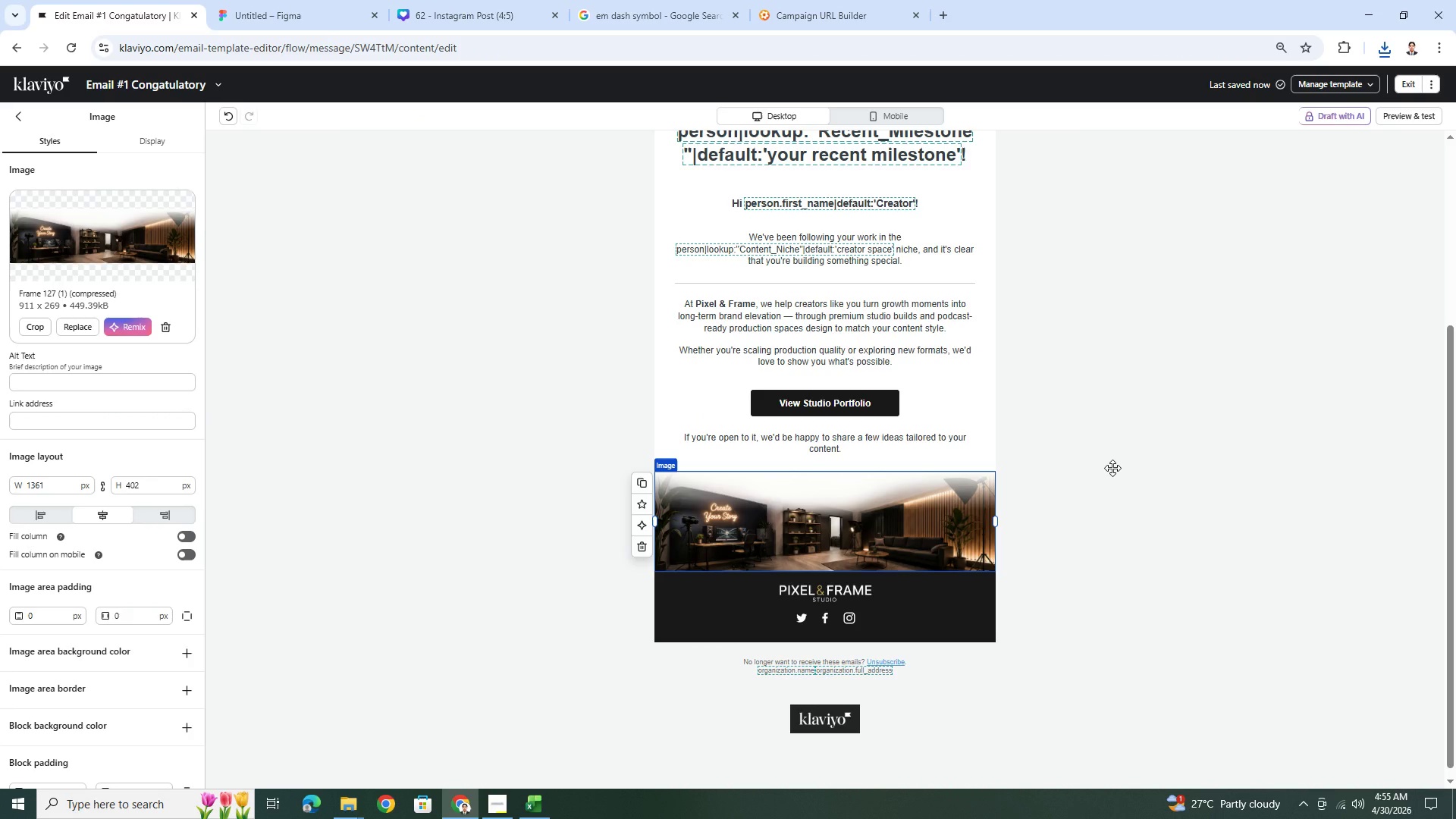 
wait(5.98)
 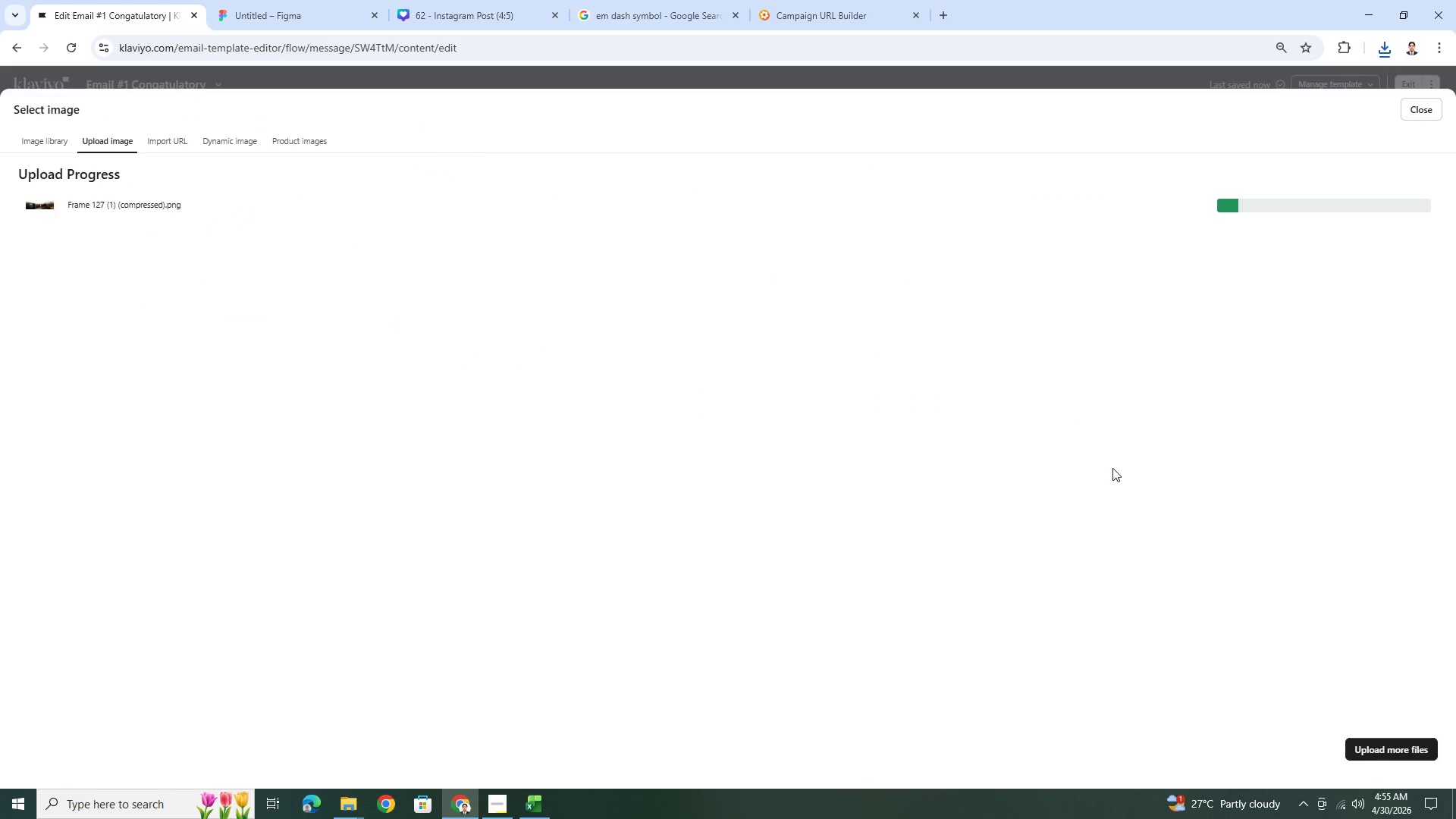 
left_click([1136, 707])
 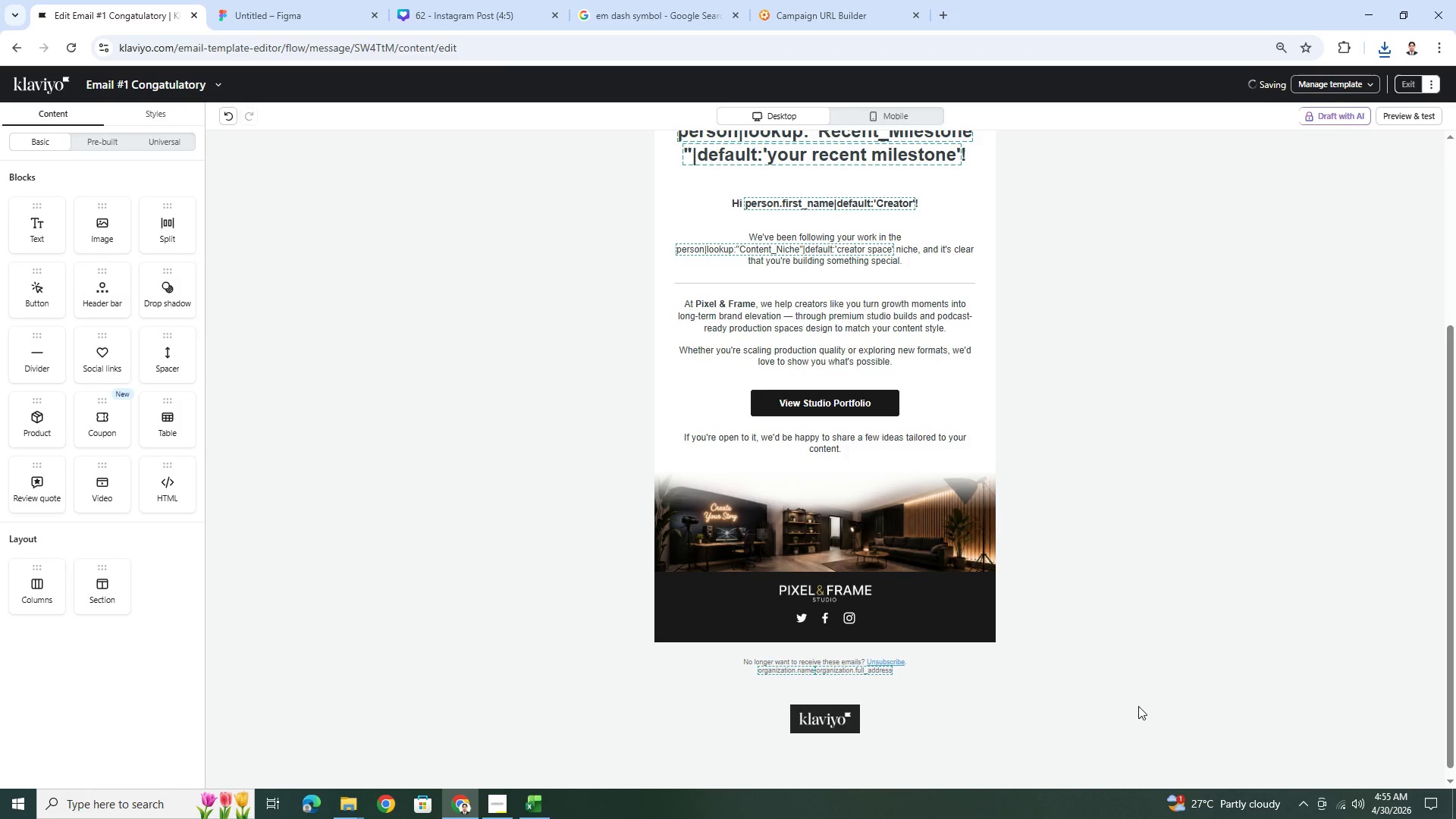 
scroll: coordinate [1138, 706], scroll_direction: up, amount: 2.0
 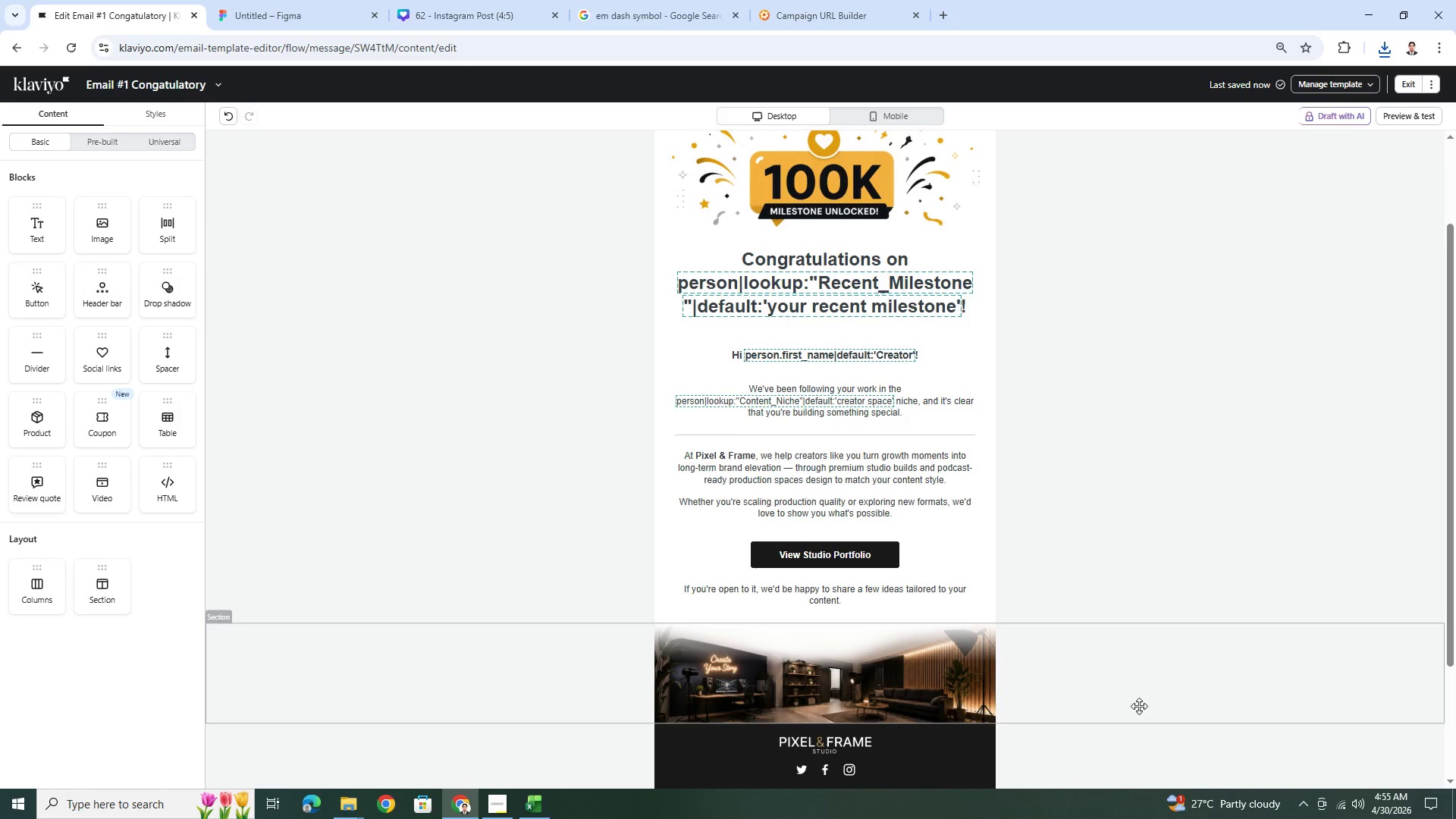 
scroll: coordinate [1139, 706], scroll_direction: none, amount: 0.0
 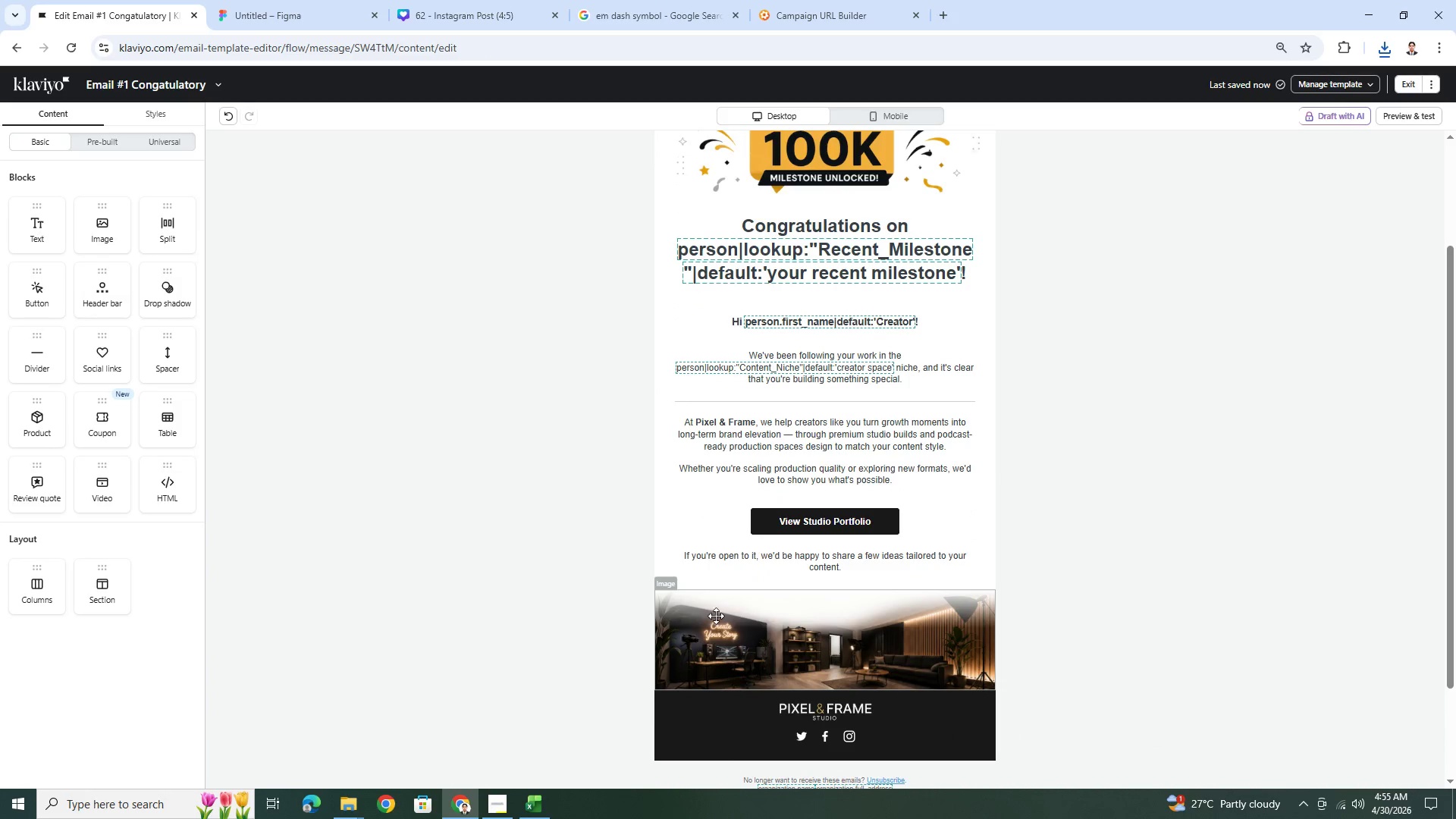 
wait(8.08)
 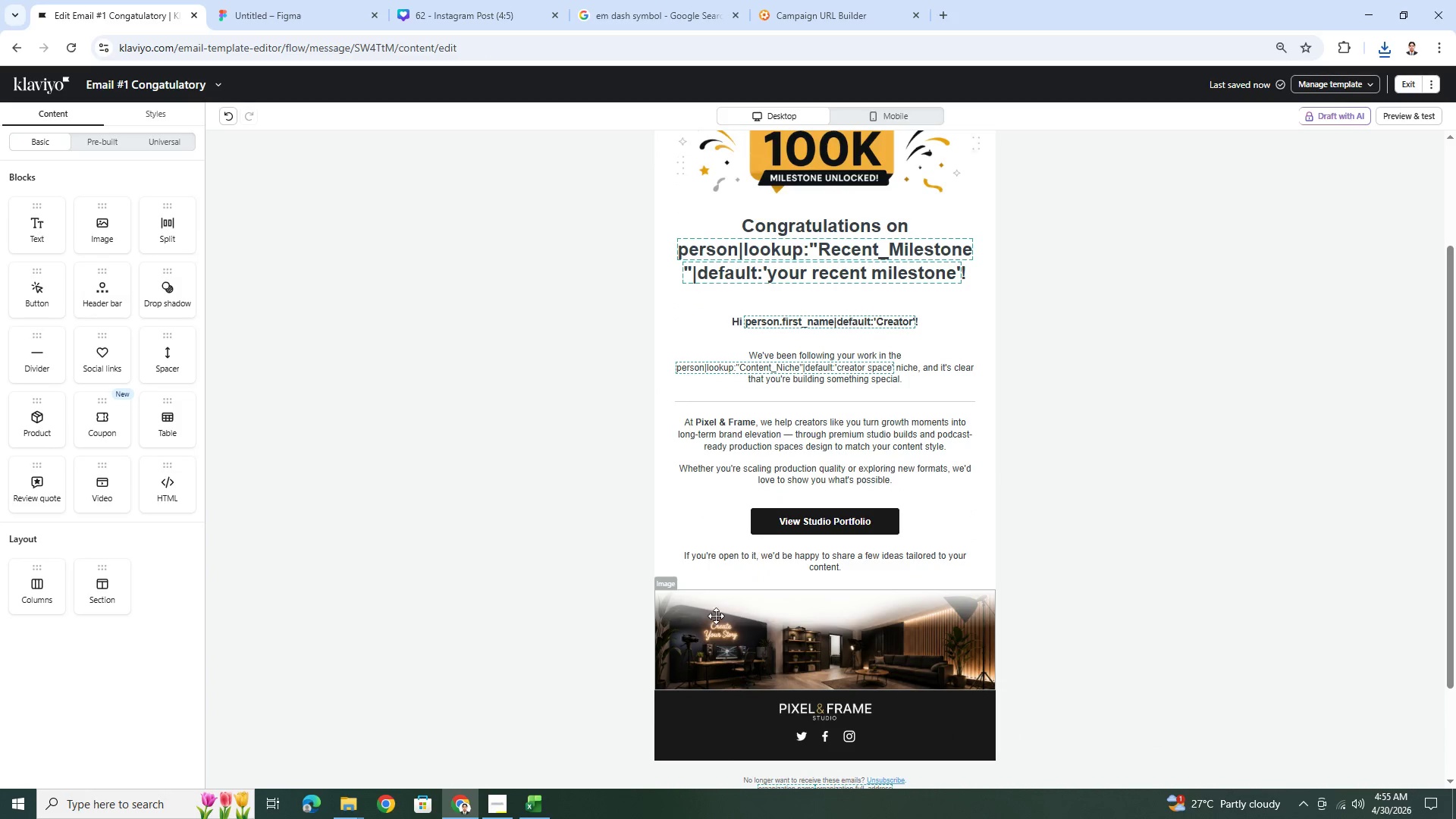 
left_click([768, 509])
 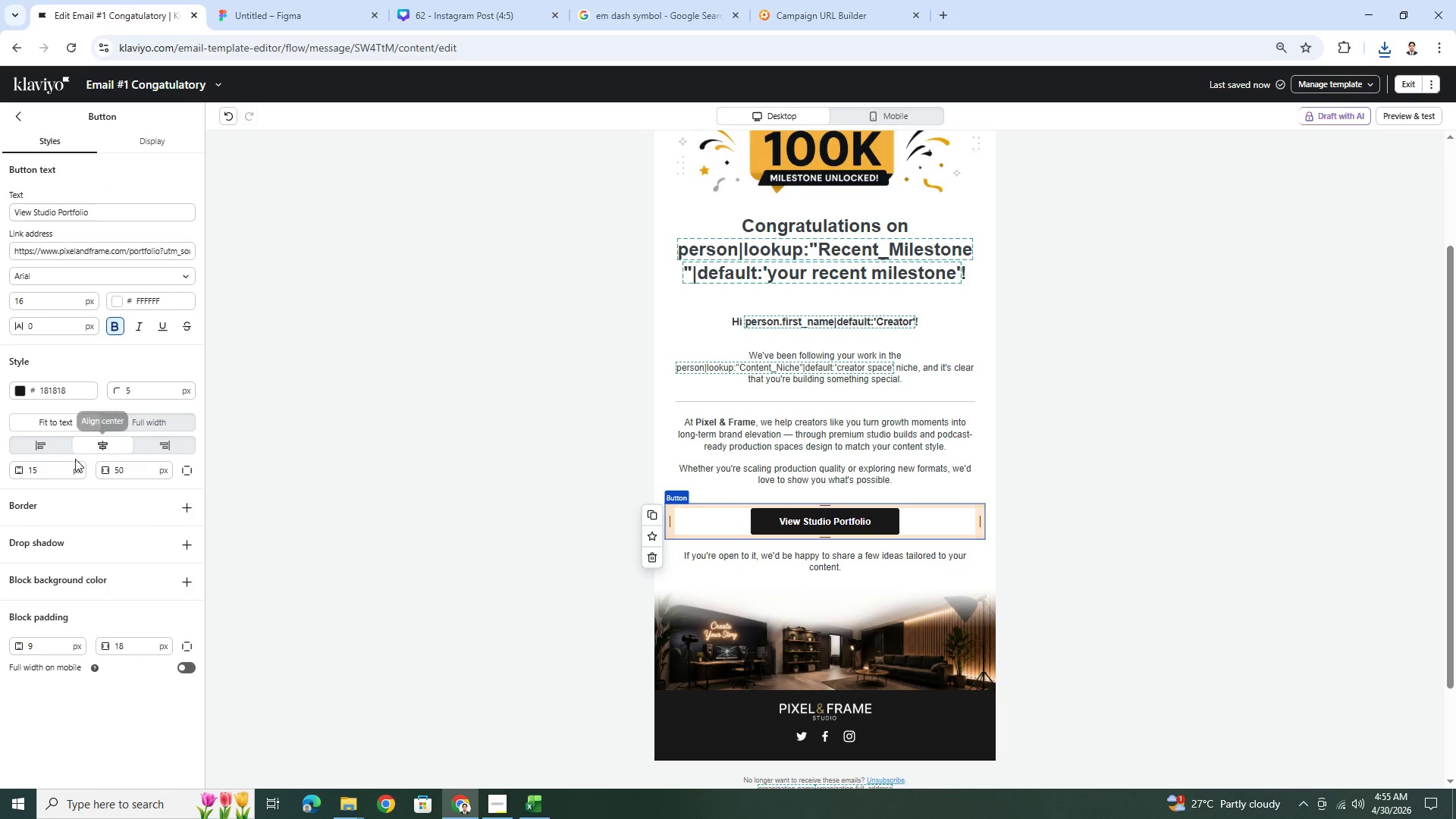 
double_click([64, 466])
 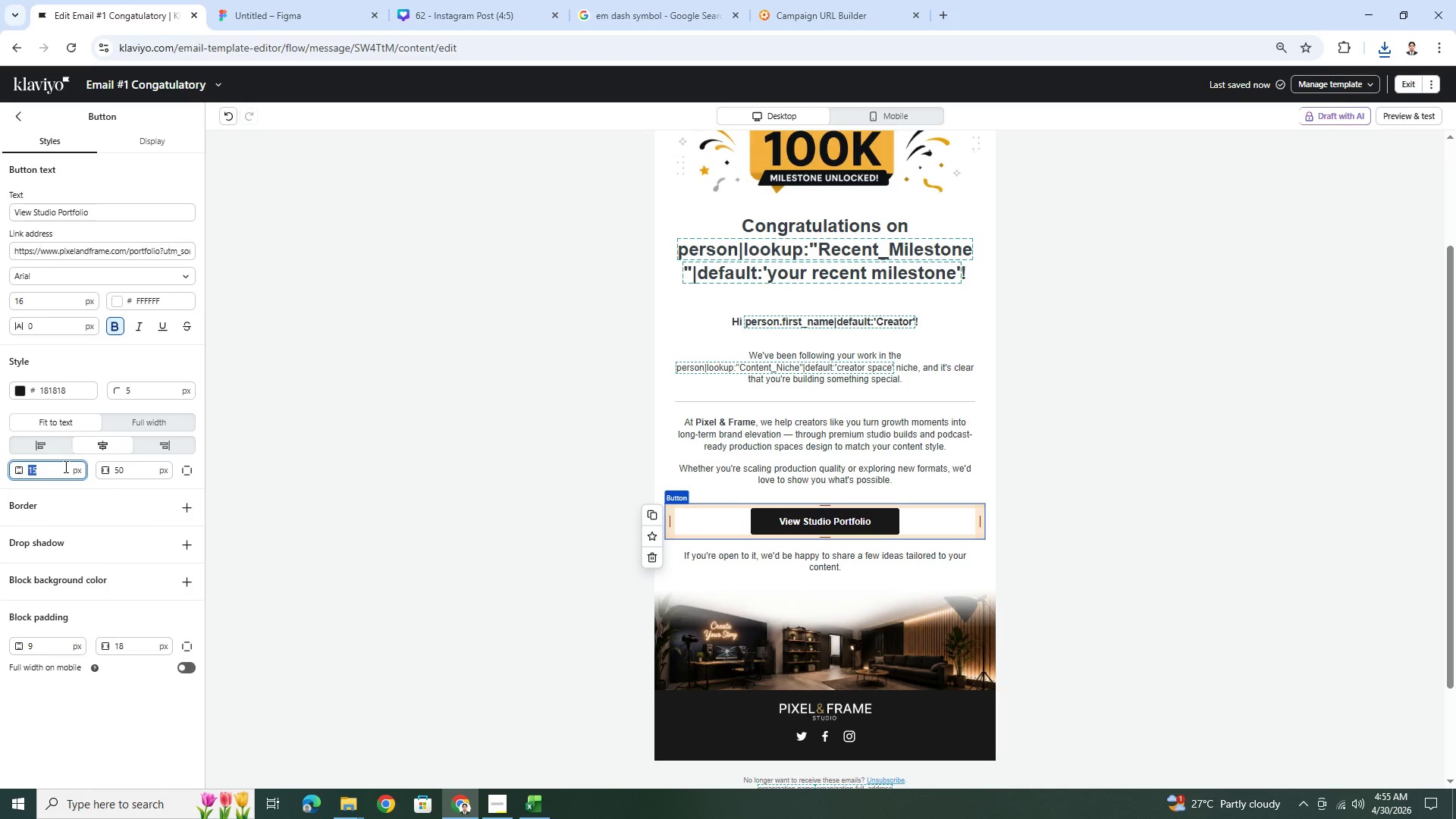 
key(Numpad2)
 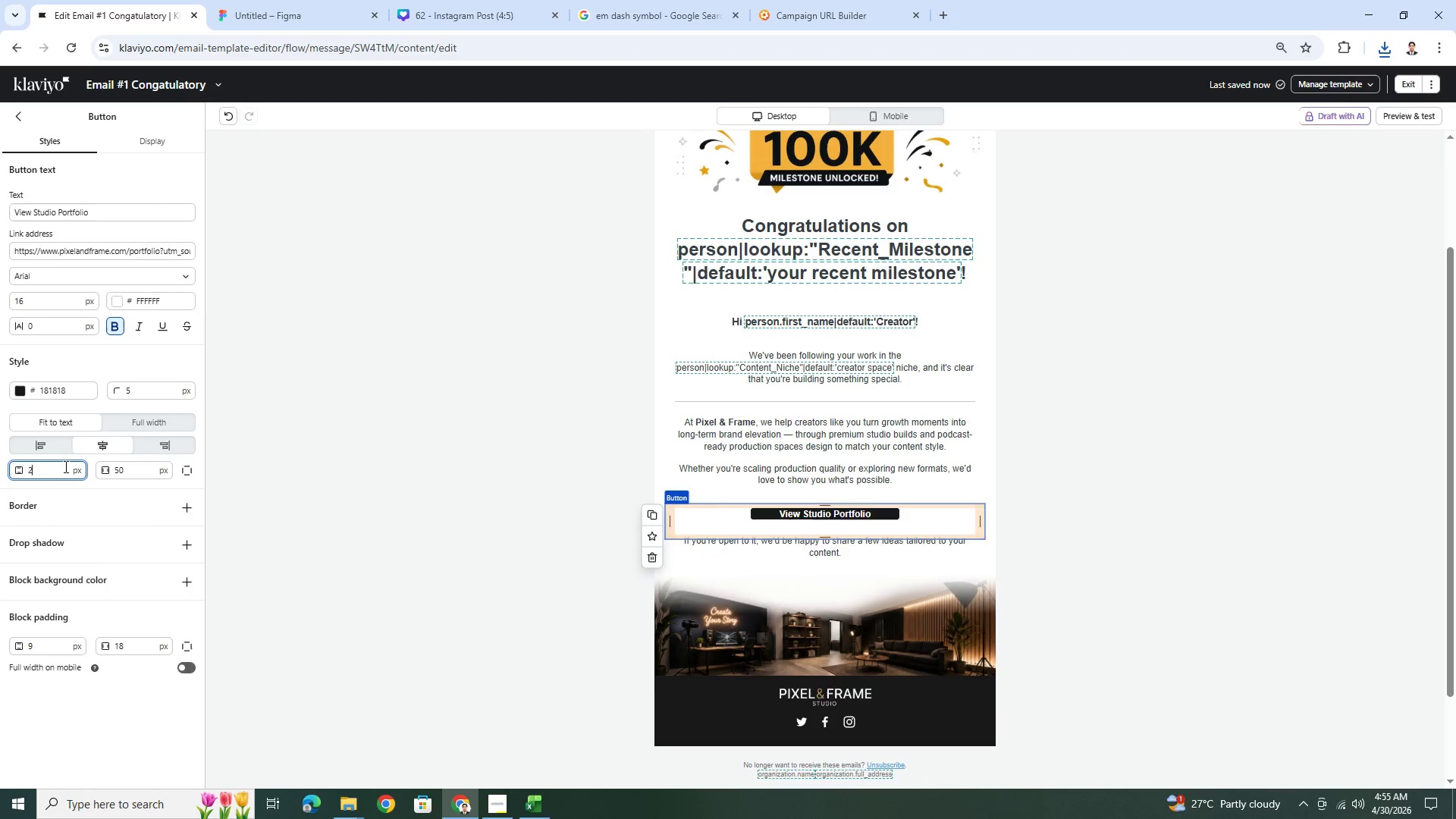 
key(Numpad0)
 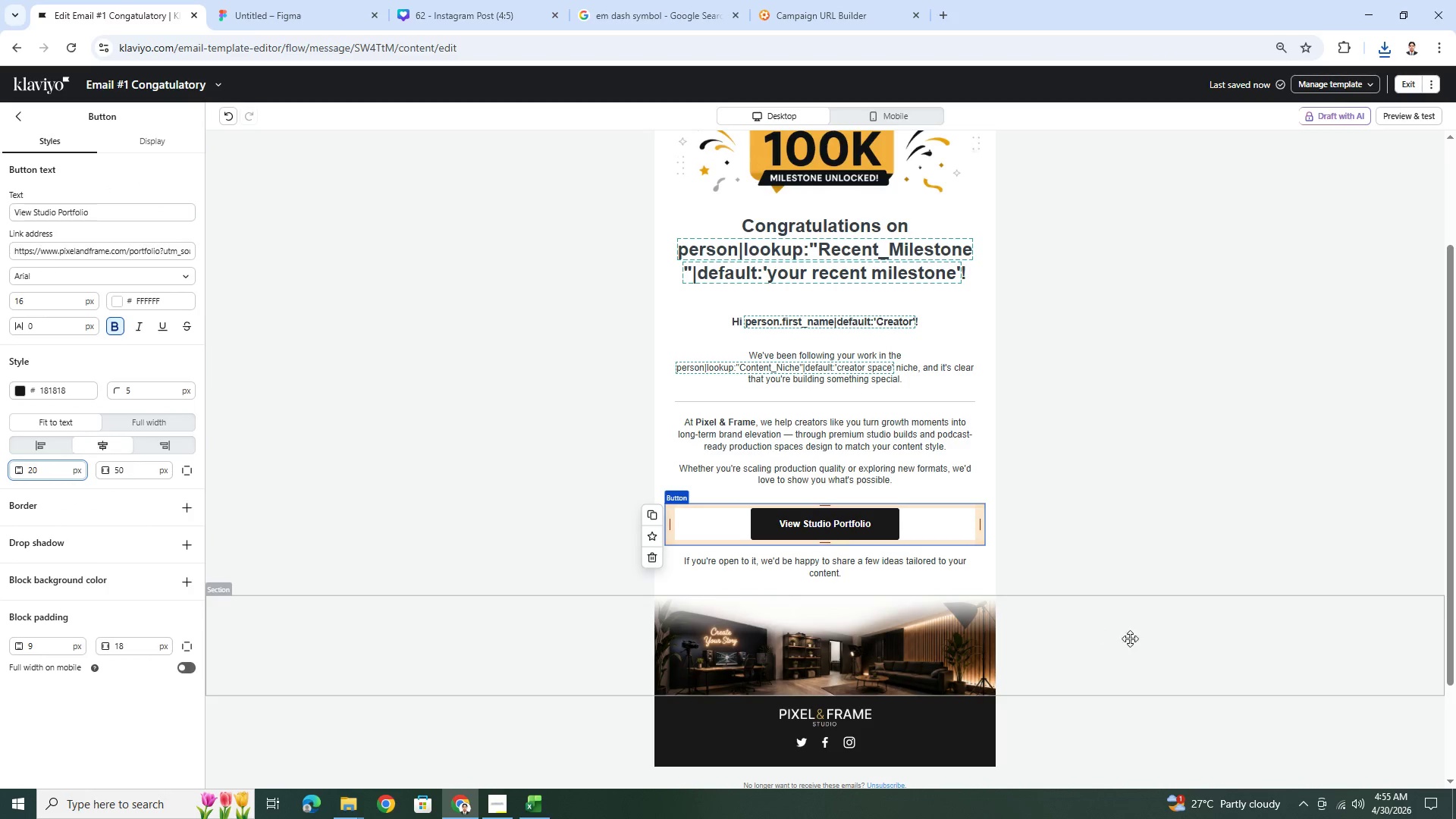 
left_click([1136, 647])
 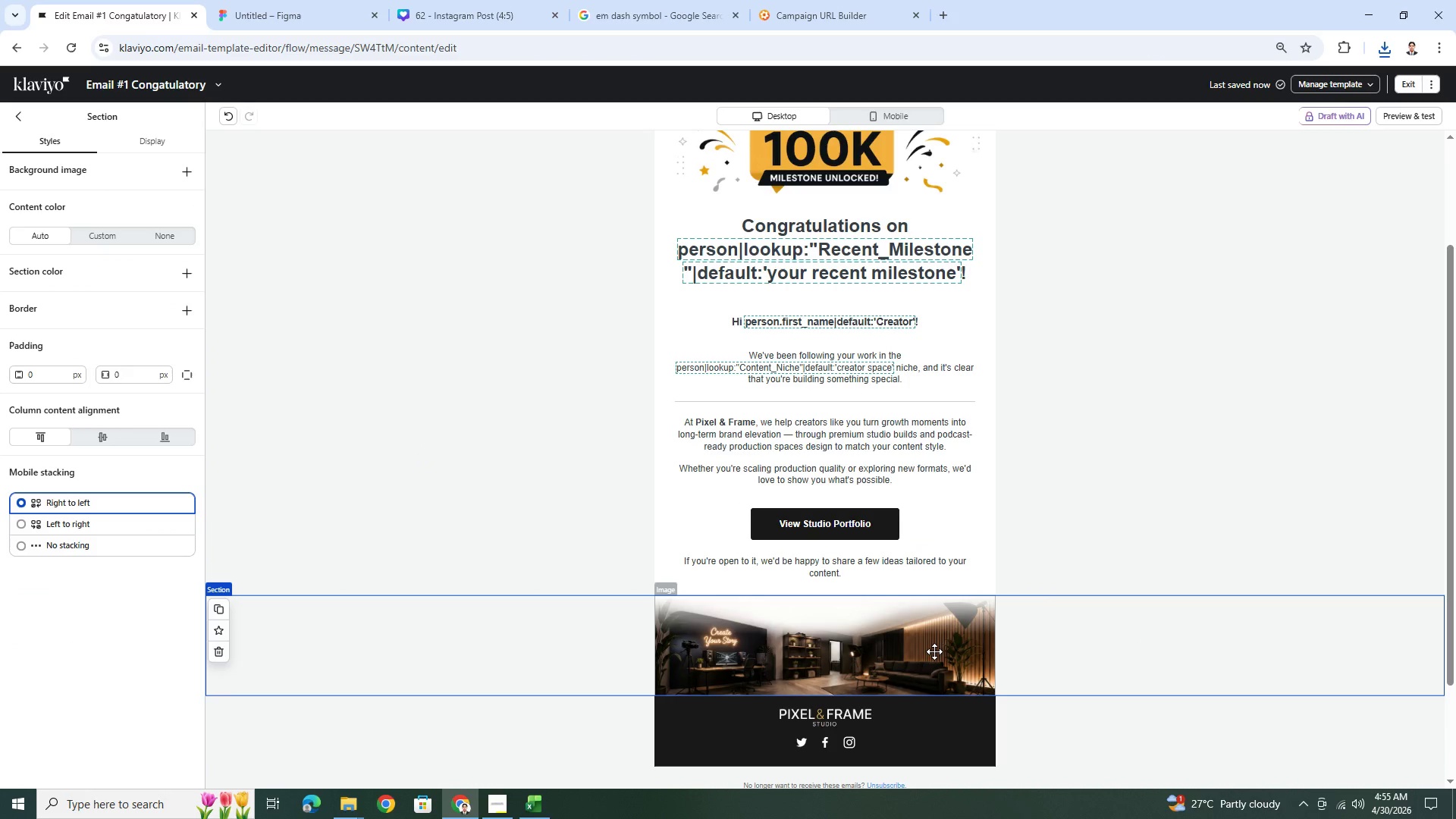 
wait(5.39)
 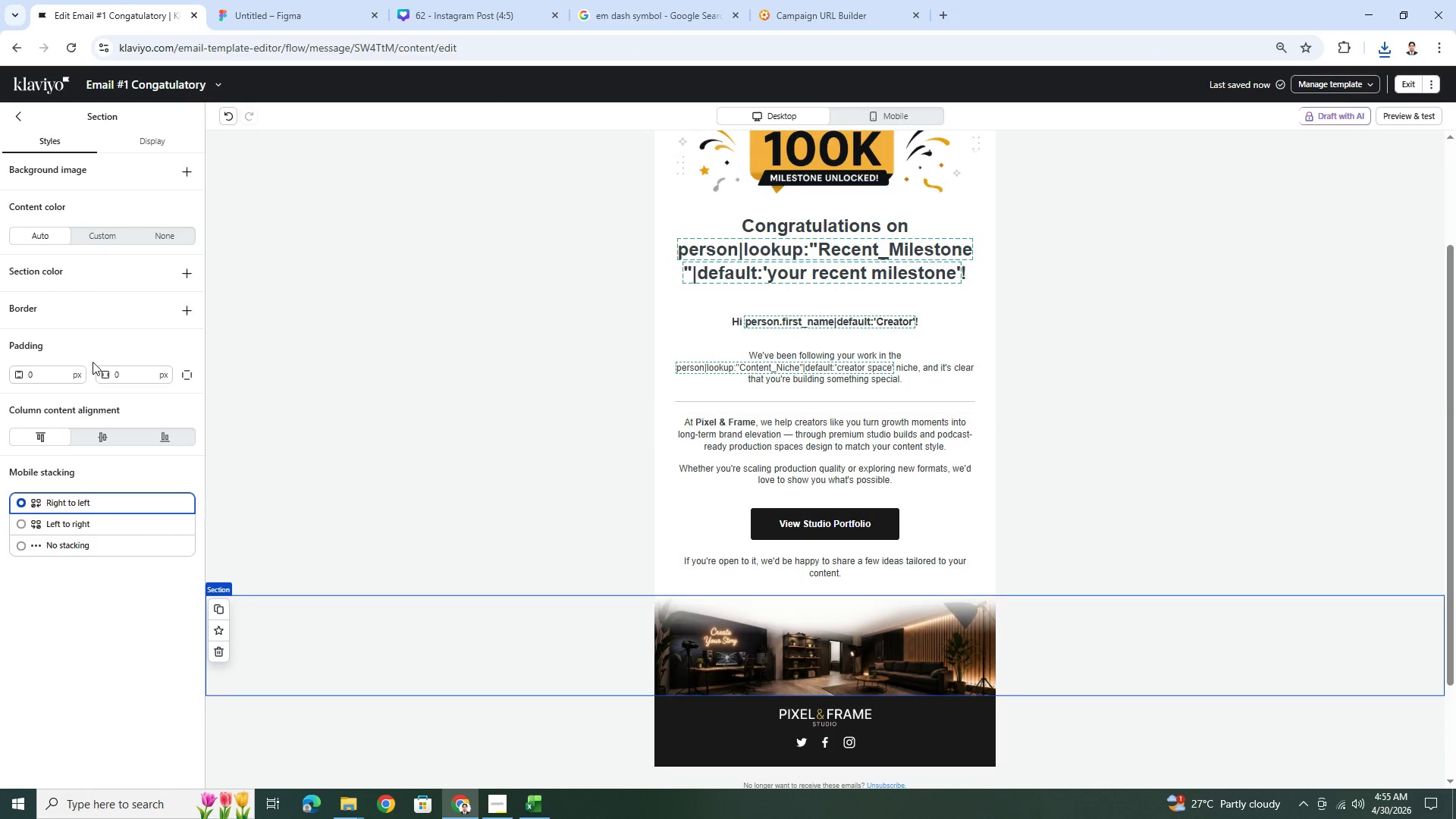 
scroll: coordinate [1124, 632], scroll_direction: up, amount: 3.0
 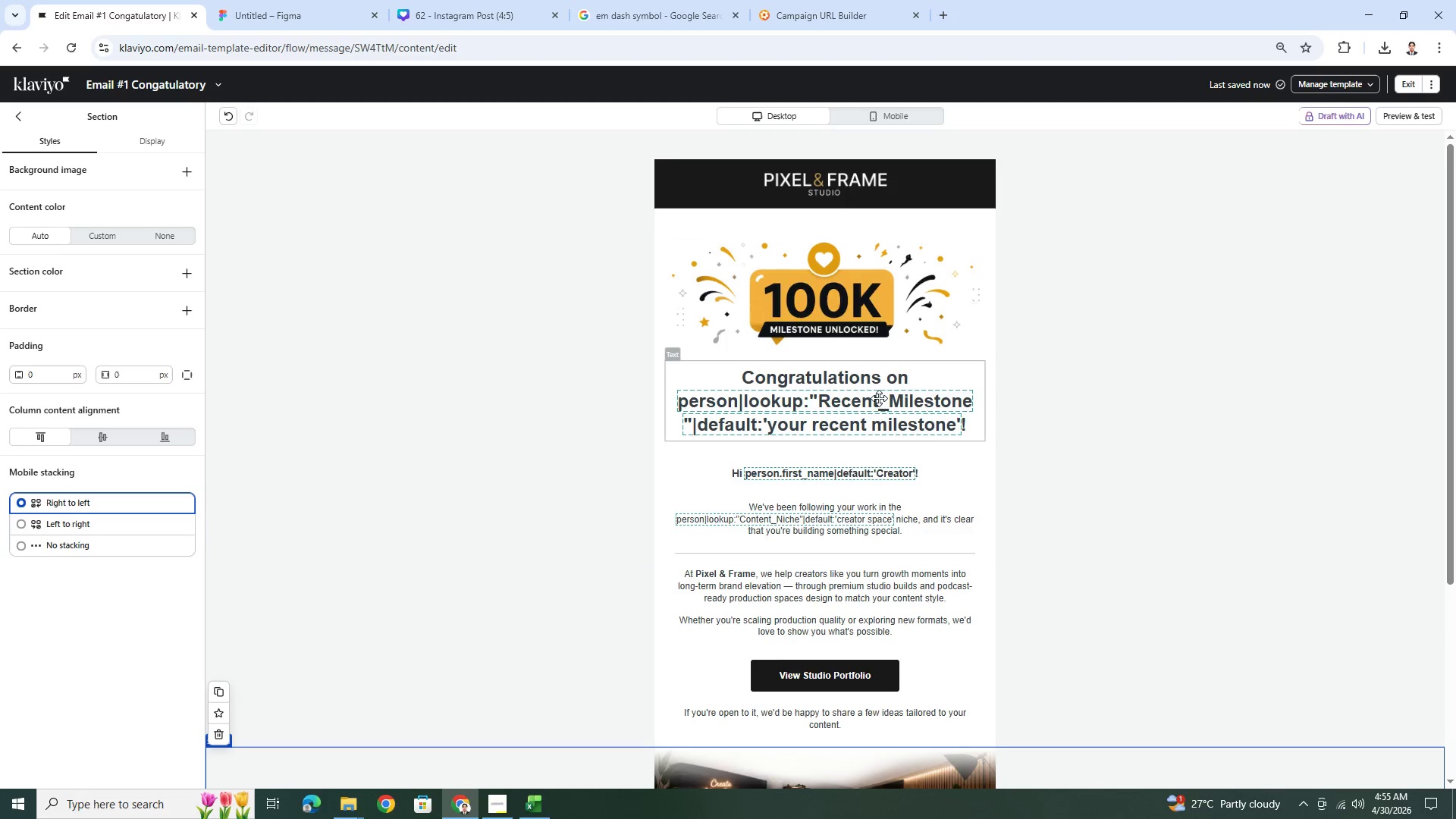 
scroll: coordinate [1003, 512], scroll_direction: down, amount: 2.0
 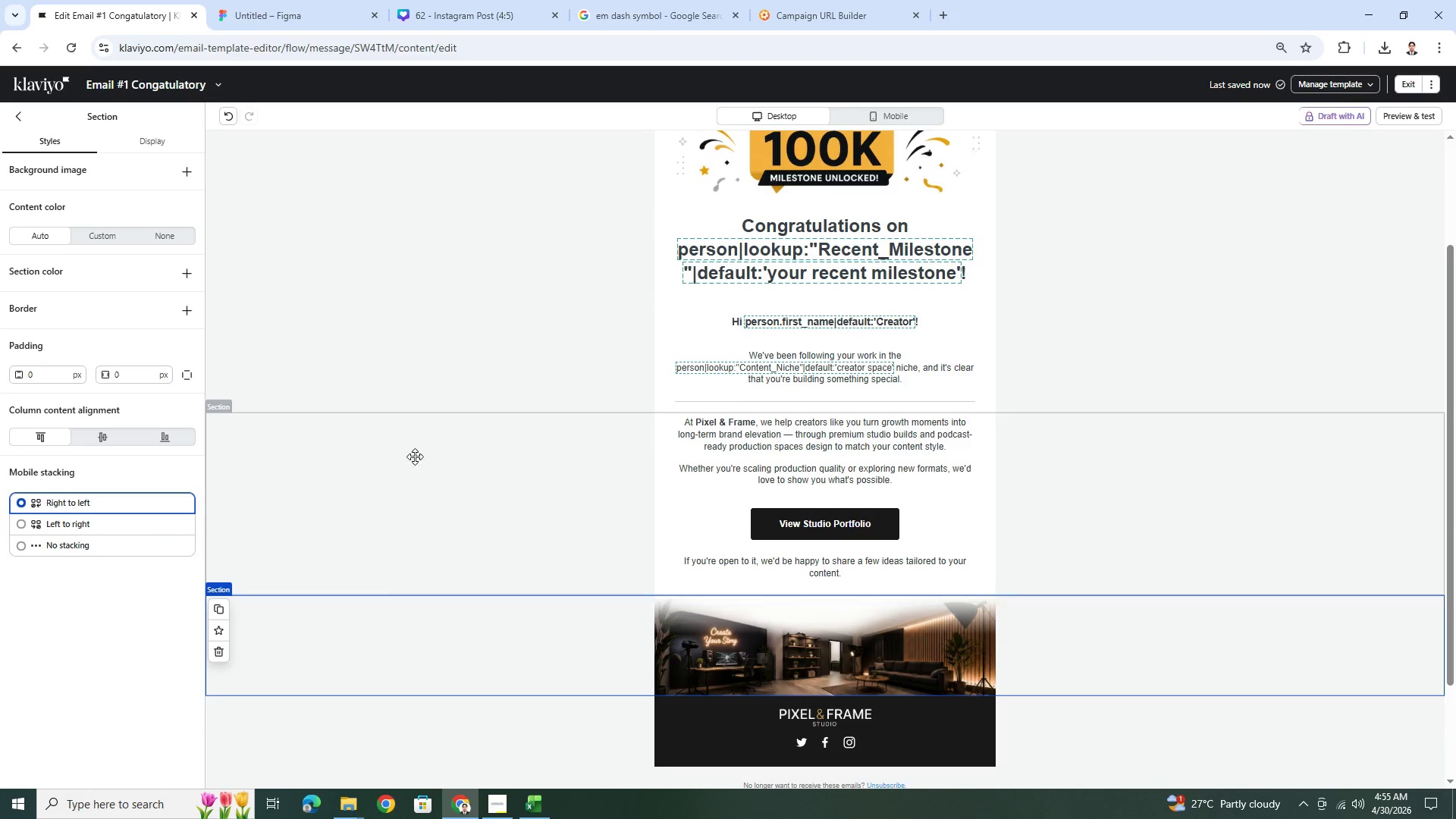 
wait(6.86)
 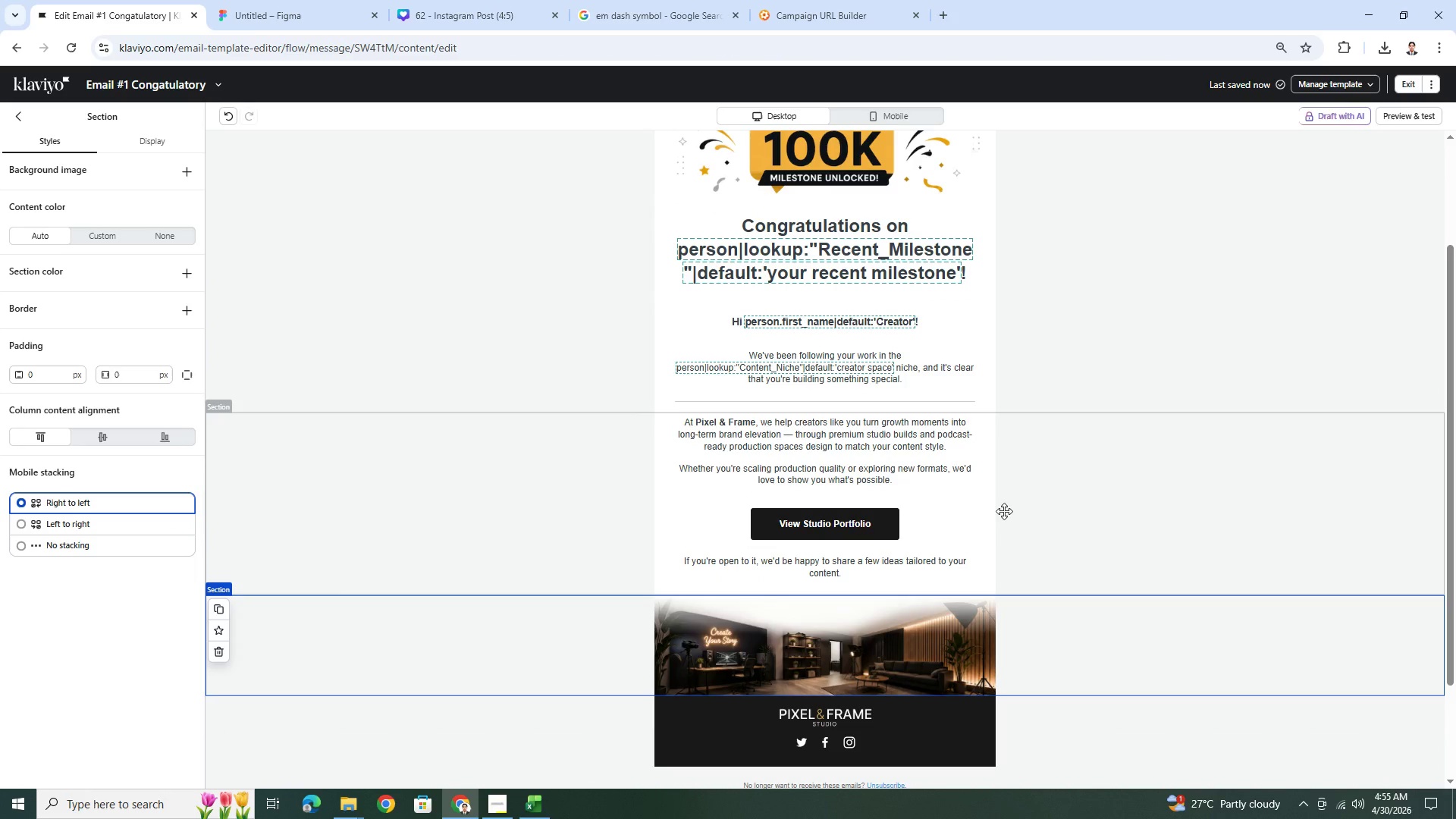 
left_click([20, 121])
 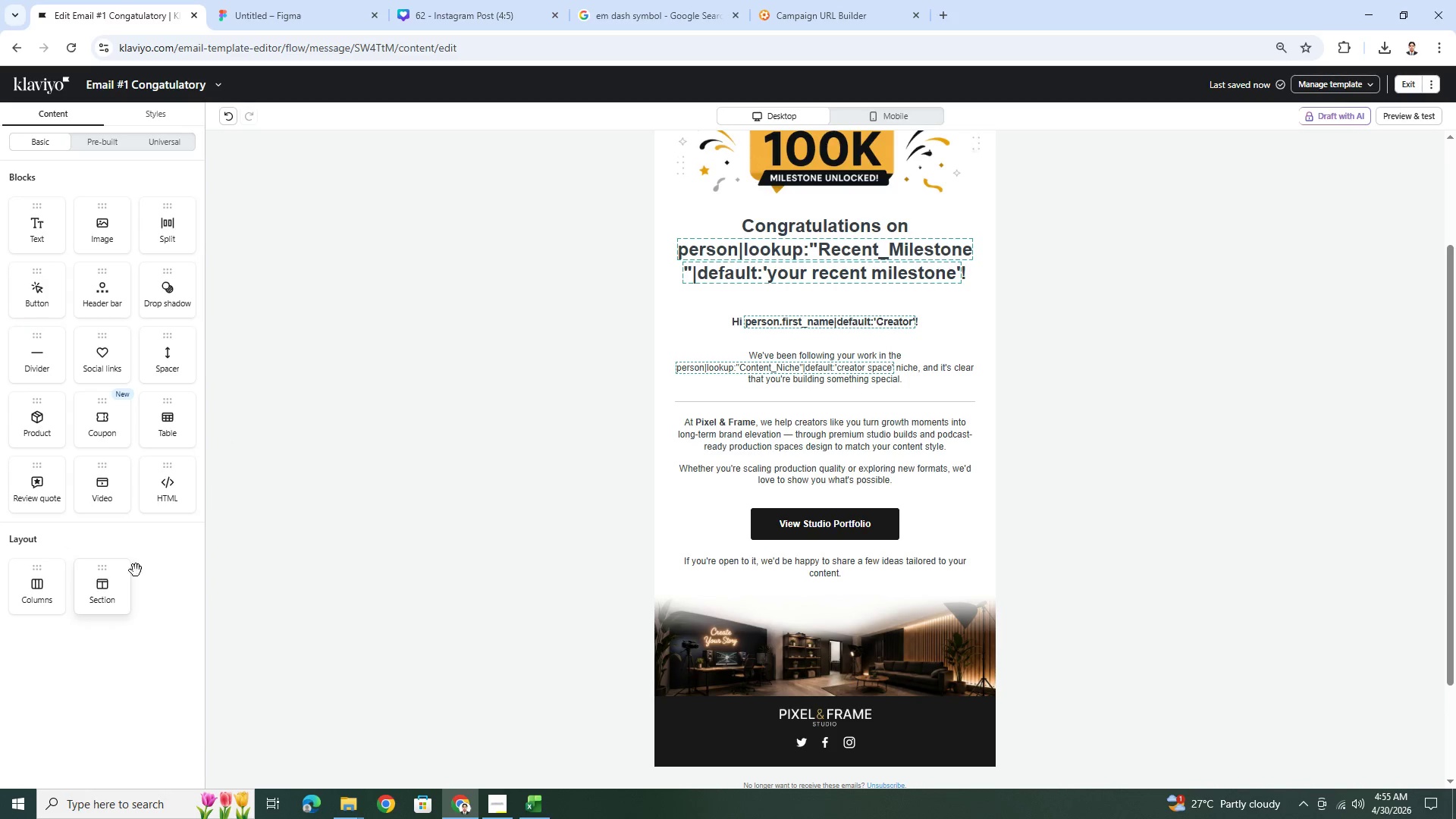 
left_click([464, 463])
 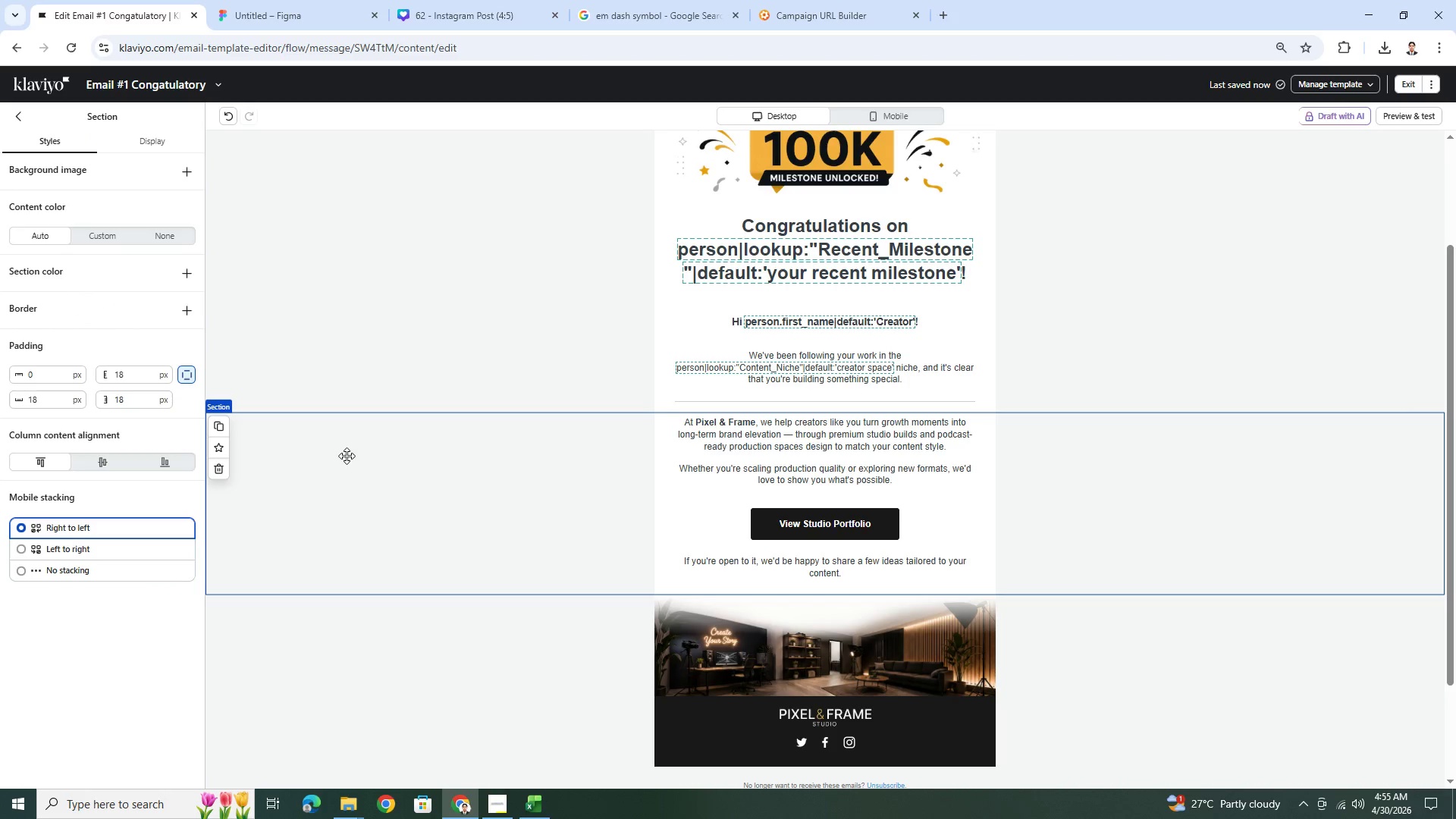 
left_click([425, 463])
 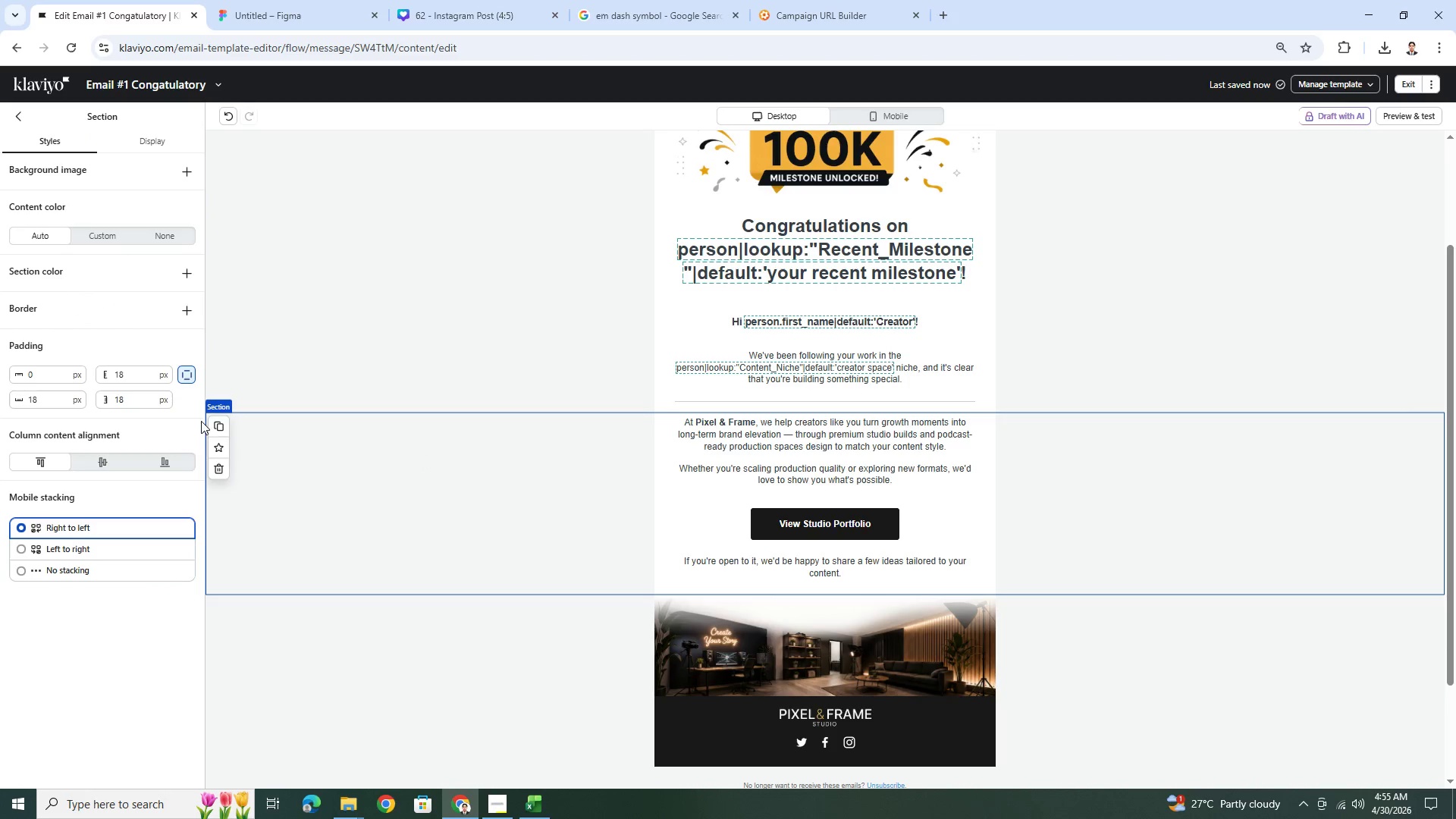 
left_click([227, 422])
 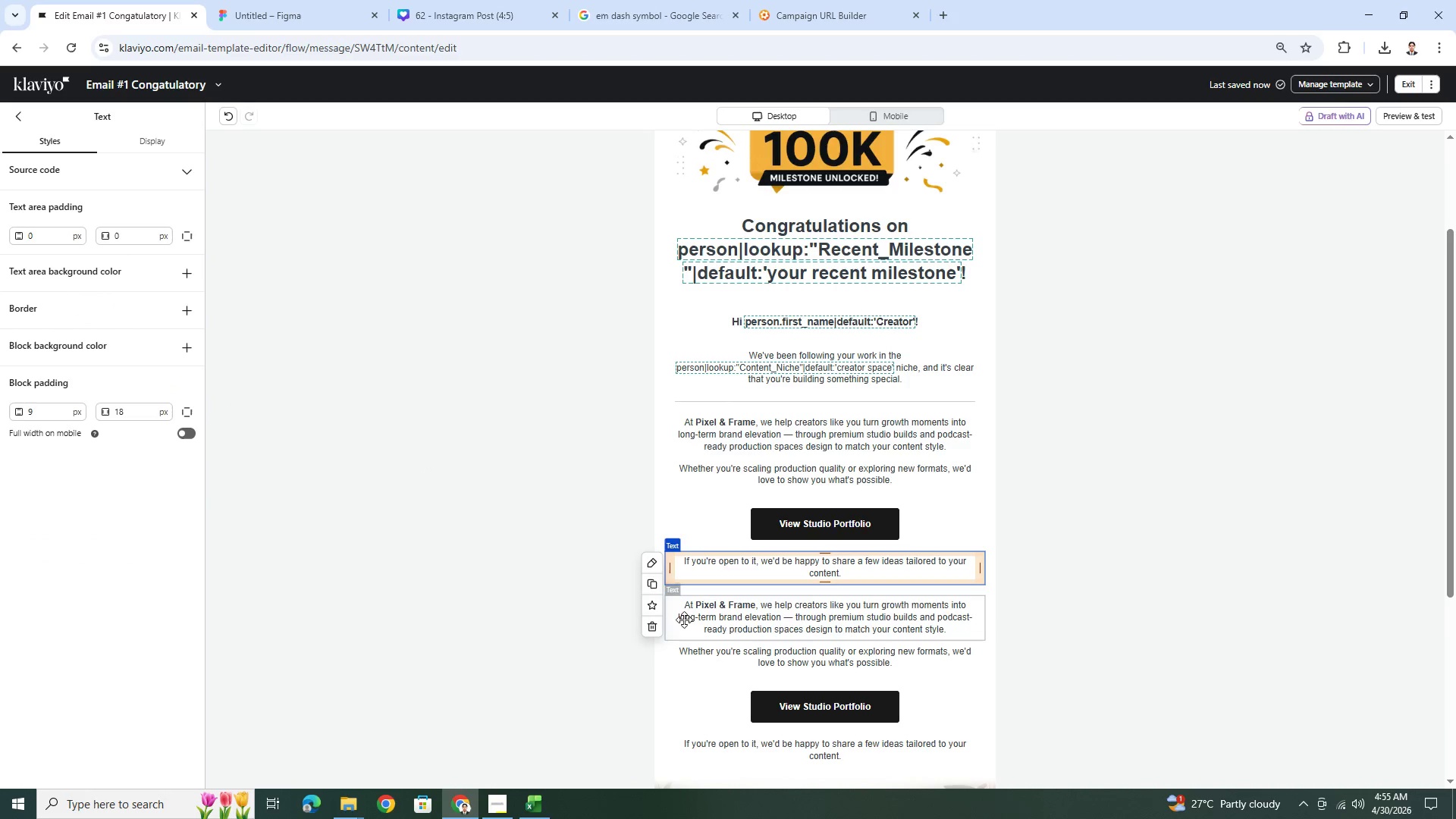 
left_click([648, 628])
 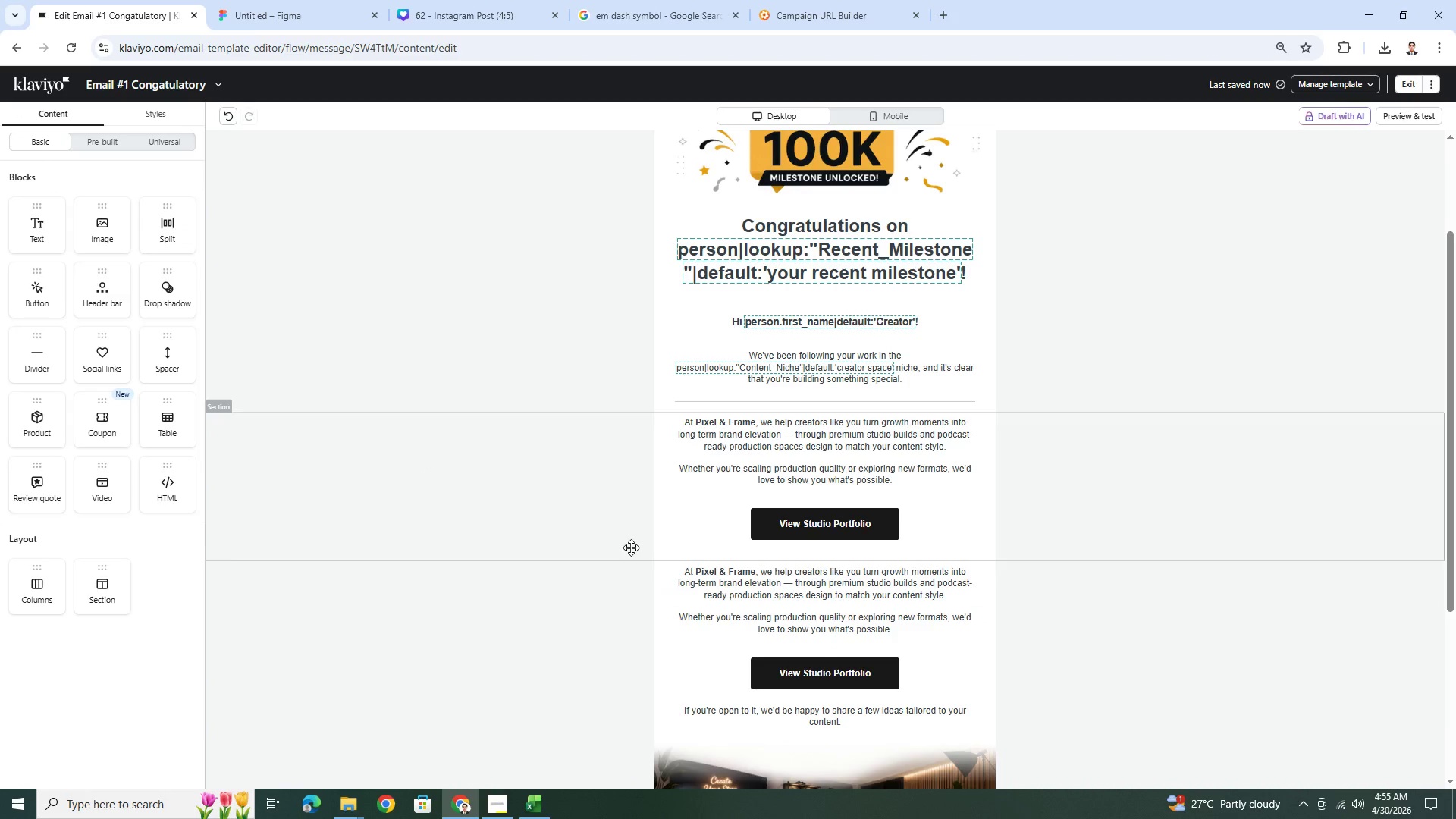 
left_click([772, 599])
 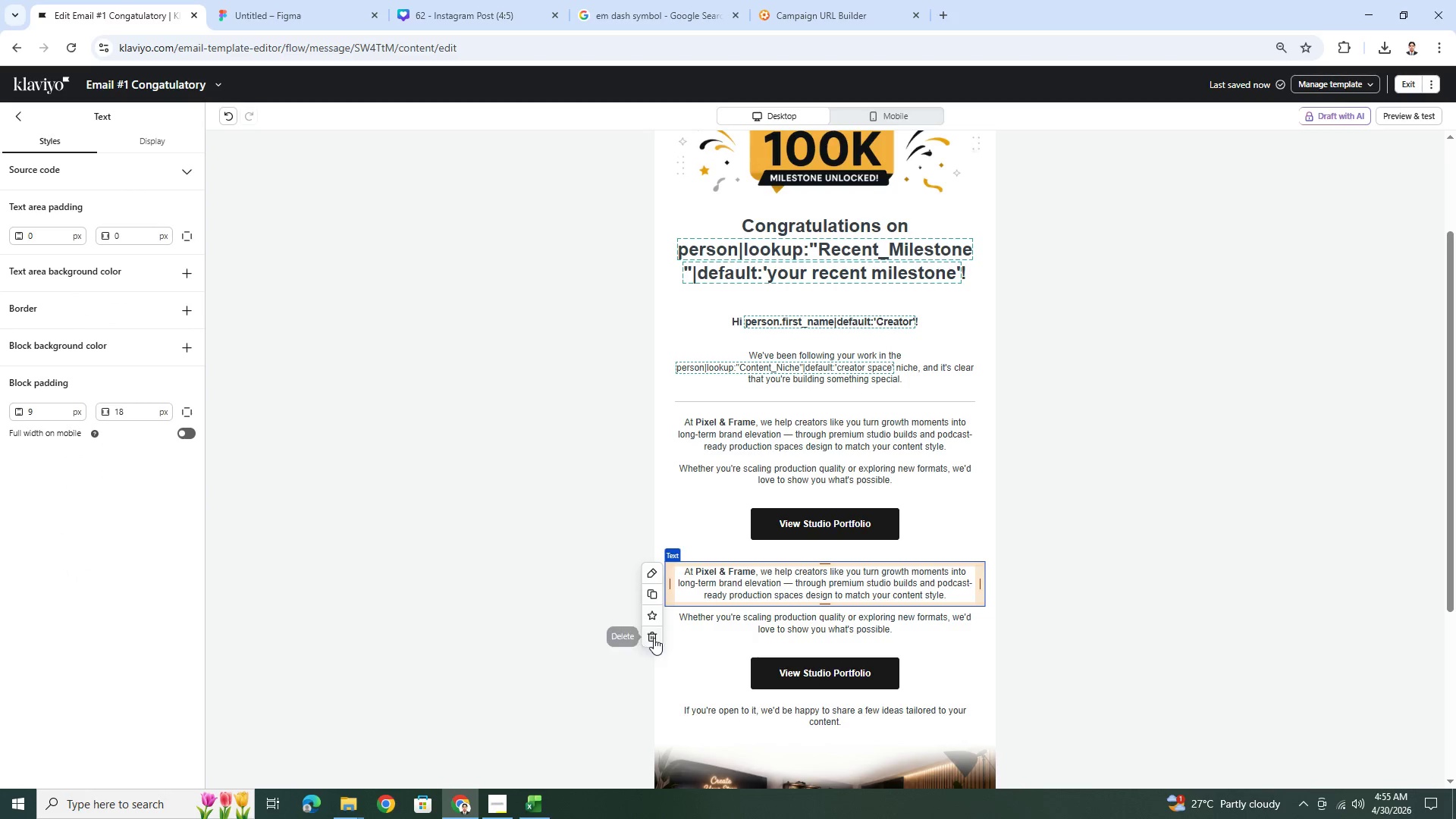 
left_click([652, 637])
 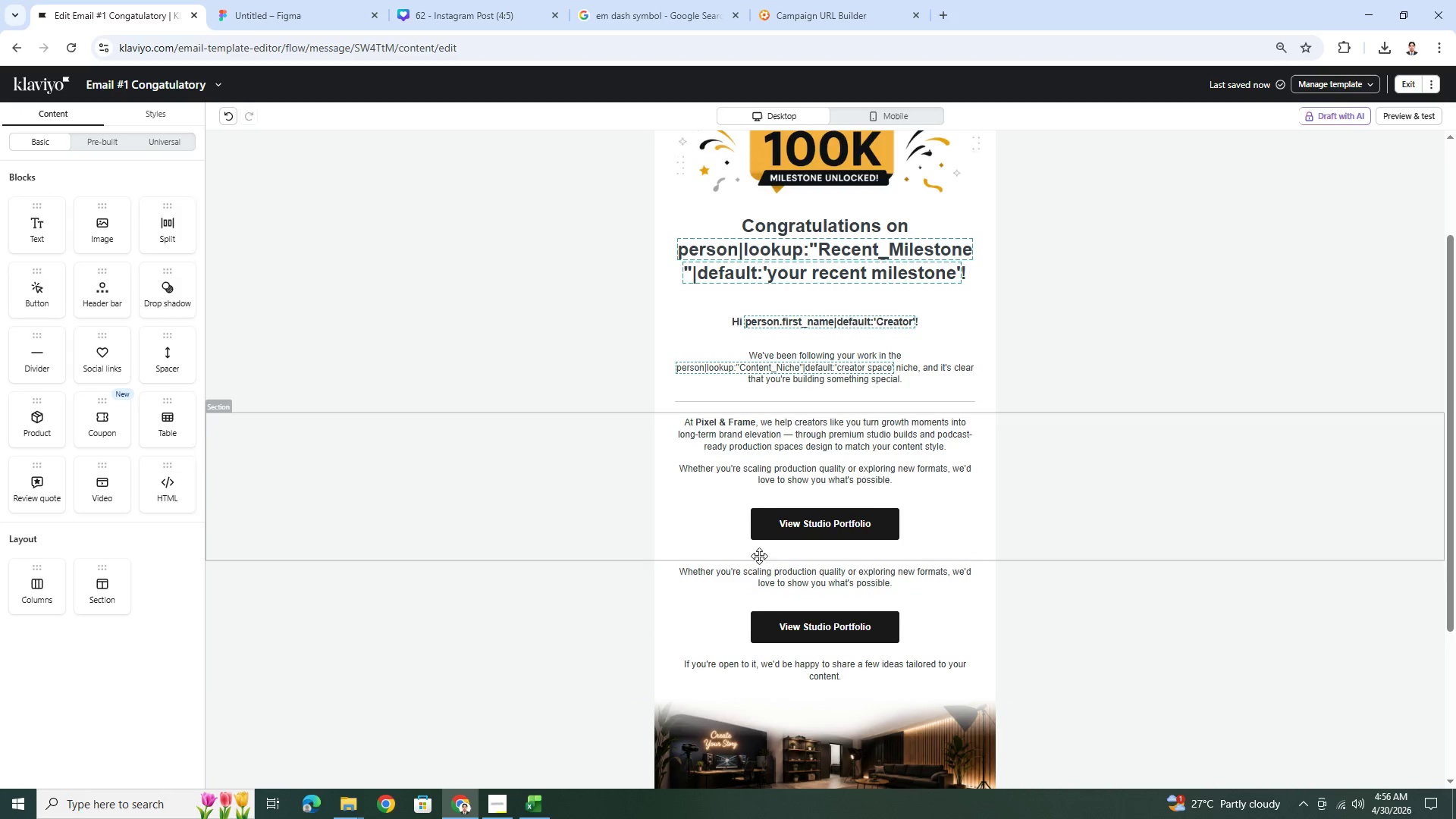 
left_click([785, 536])
 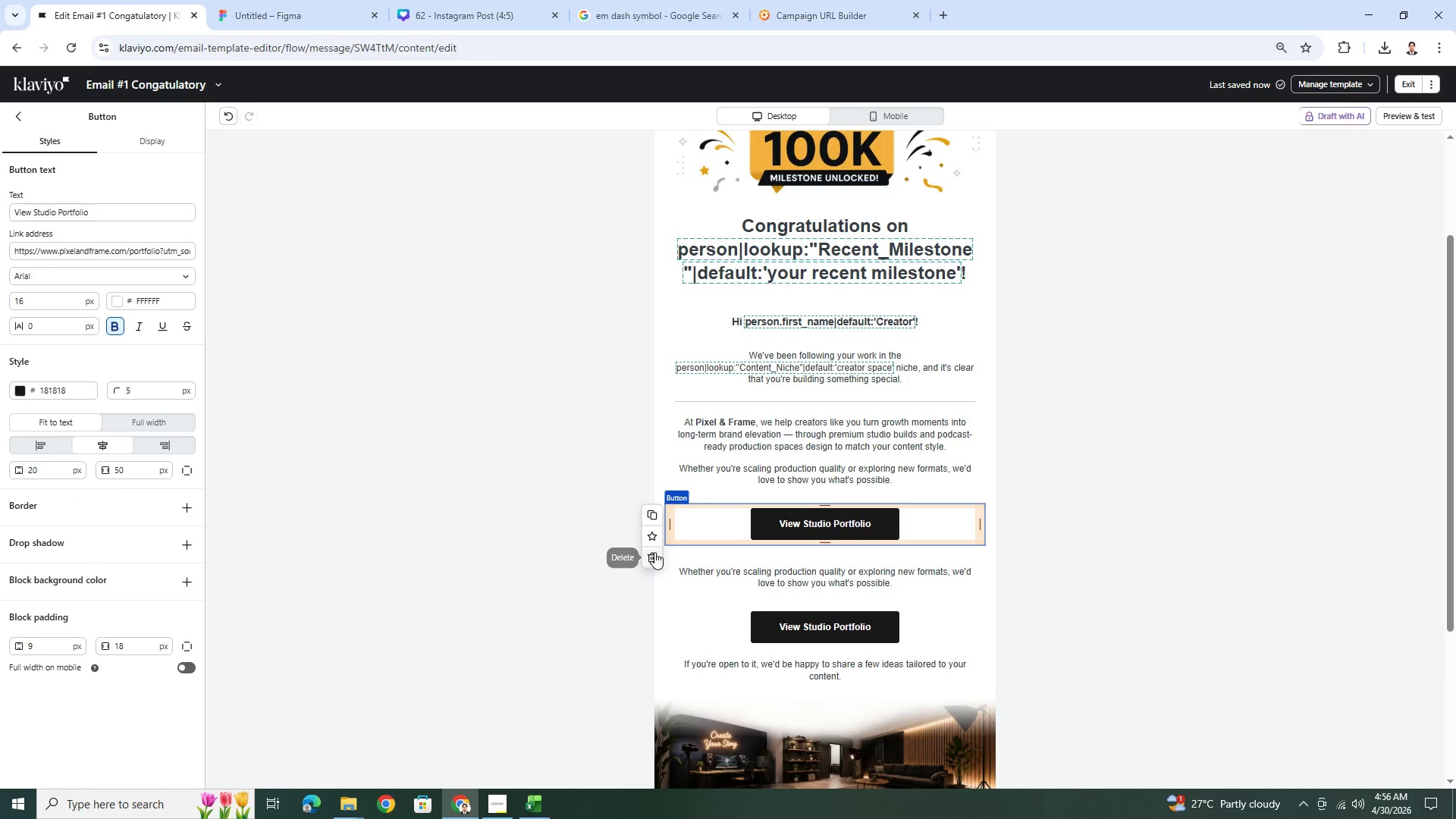 
left_click([654, 553])
 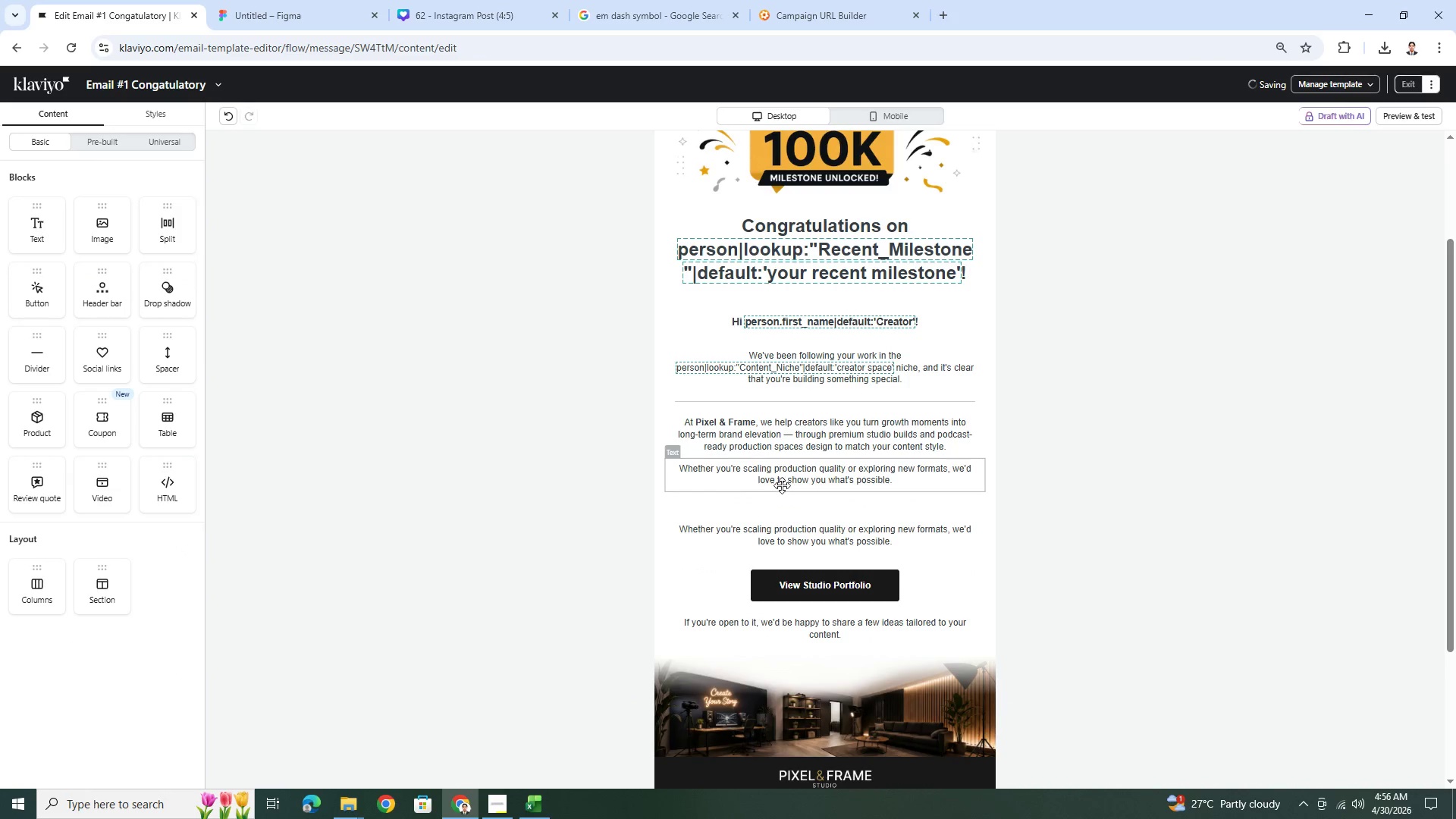 
left_click([783, 482])
 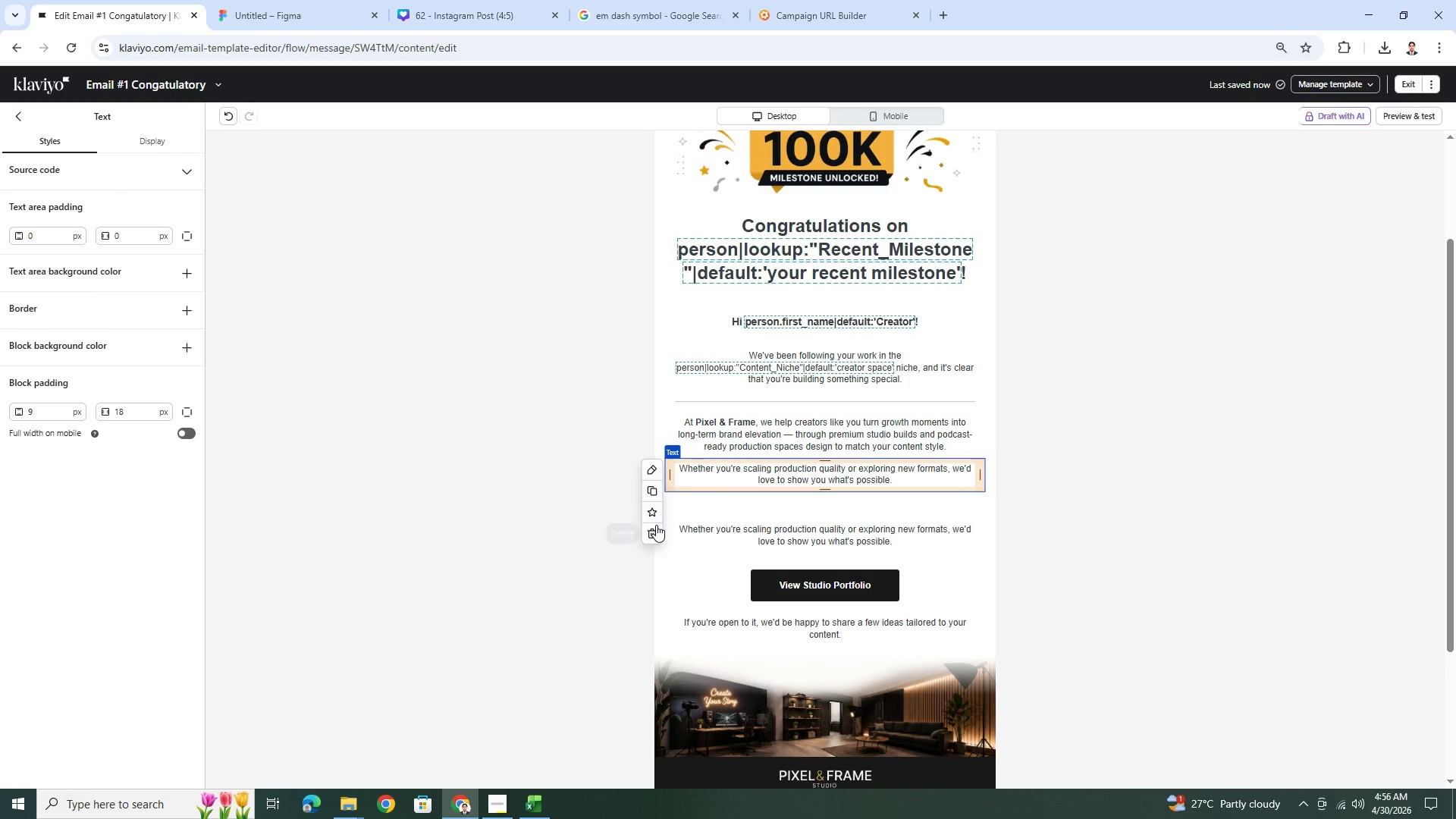 
left_click([655, 532])
 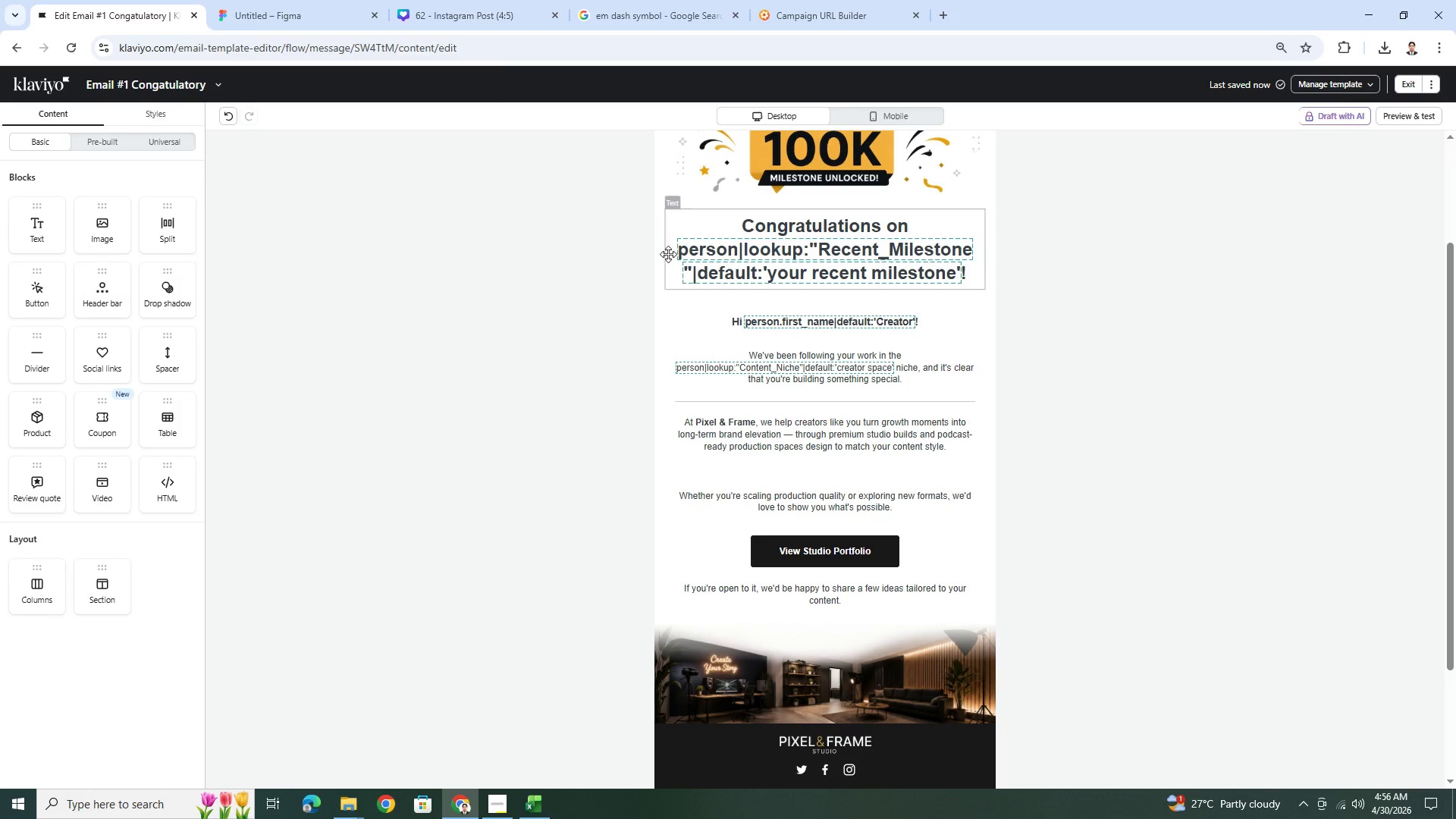 
wait(5.14)
 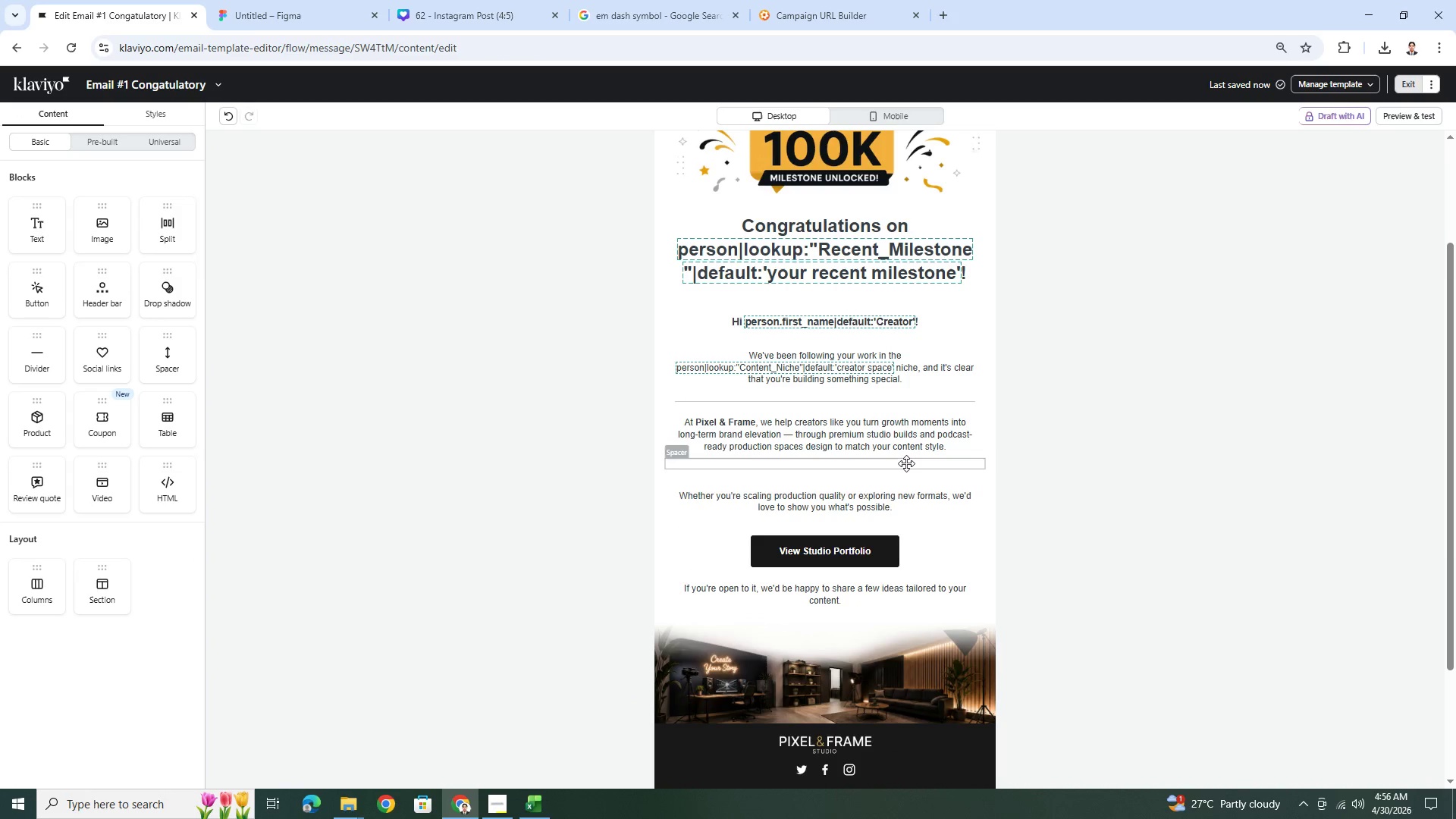 
left_click([234, 122])
 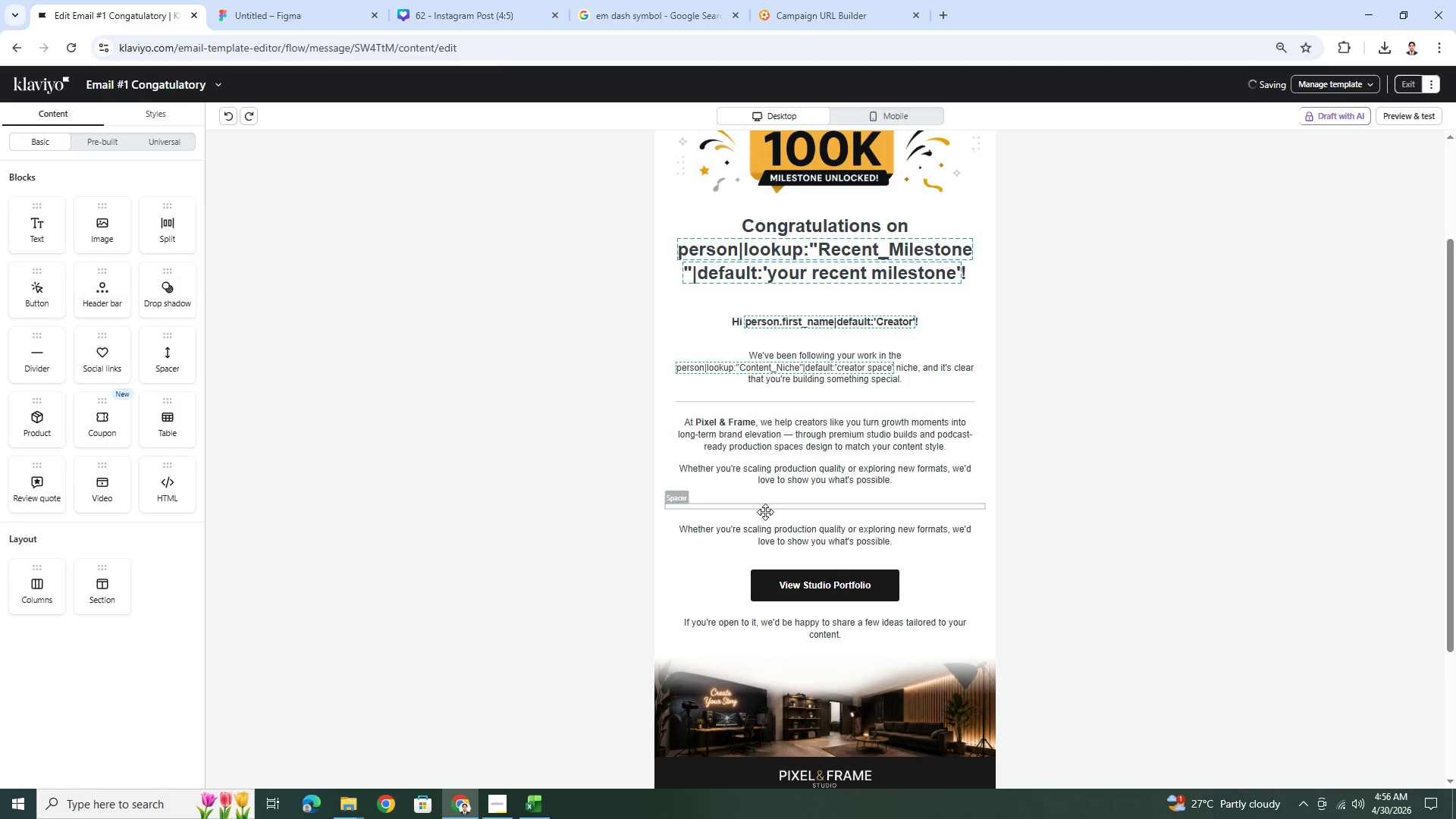 
left_click([774, 543])
 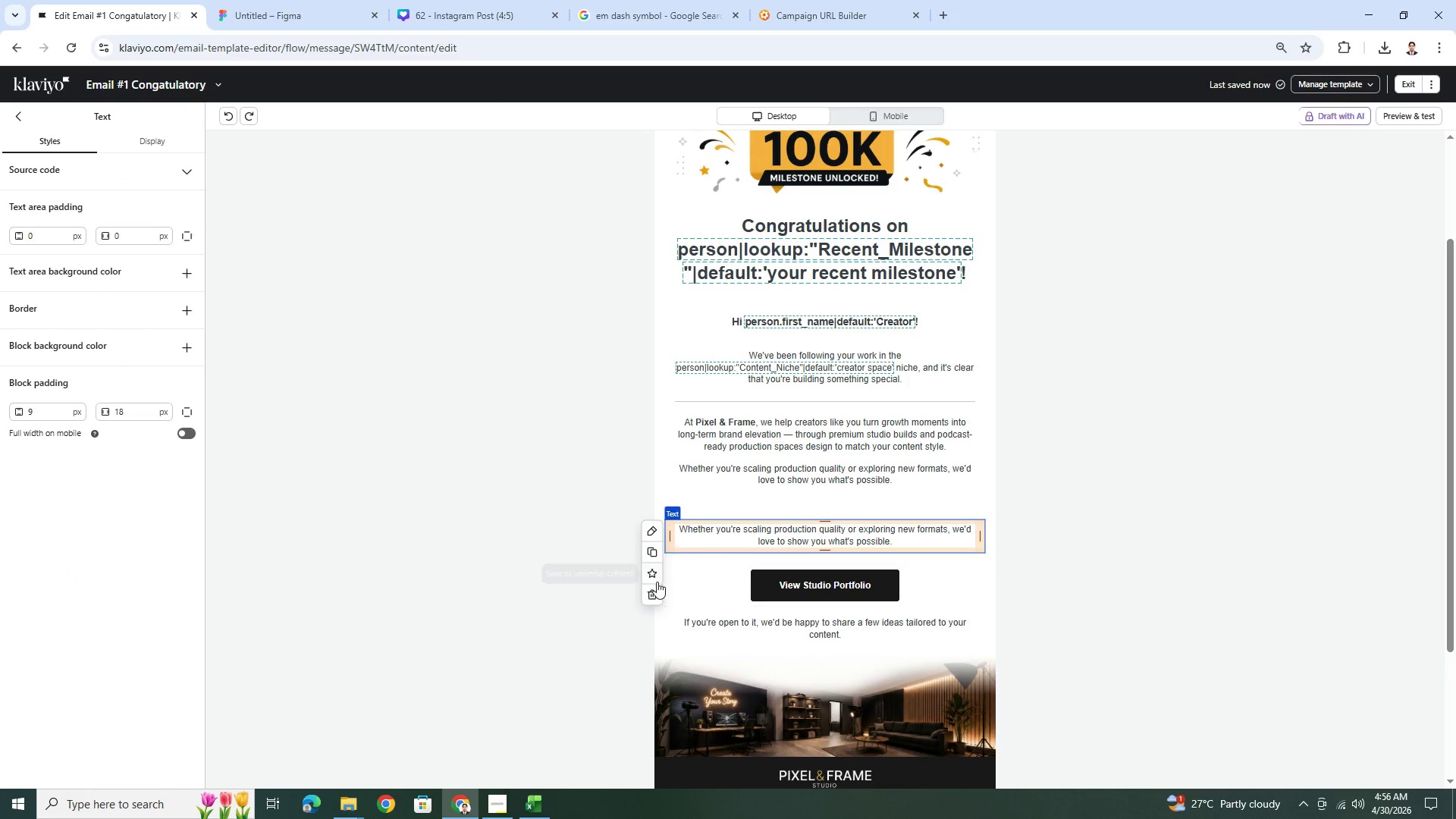 
left_click([653, 601])
 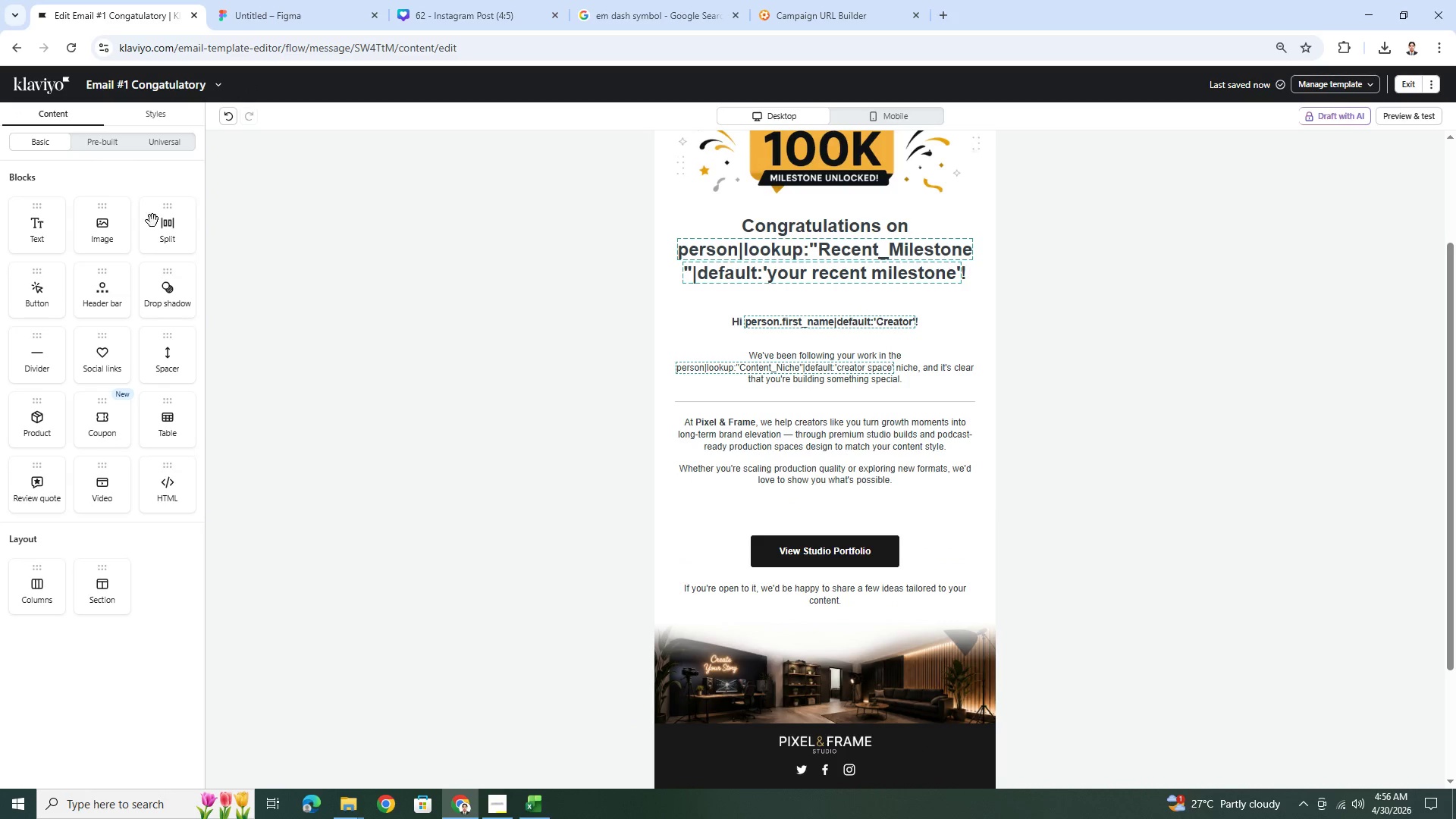 
wait(7.3)
 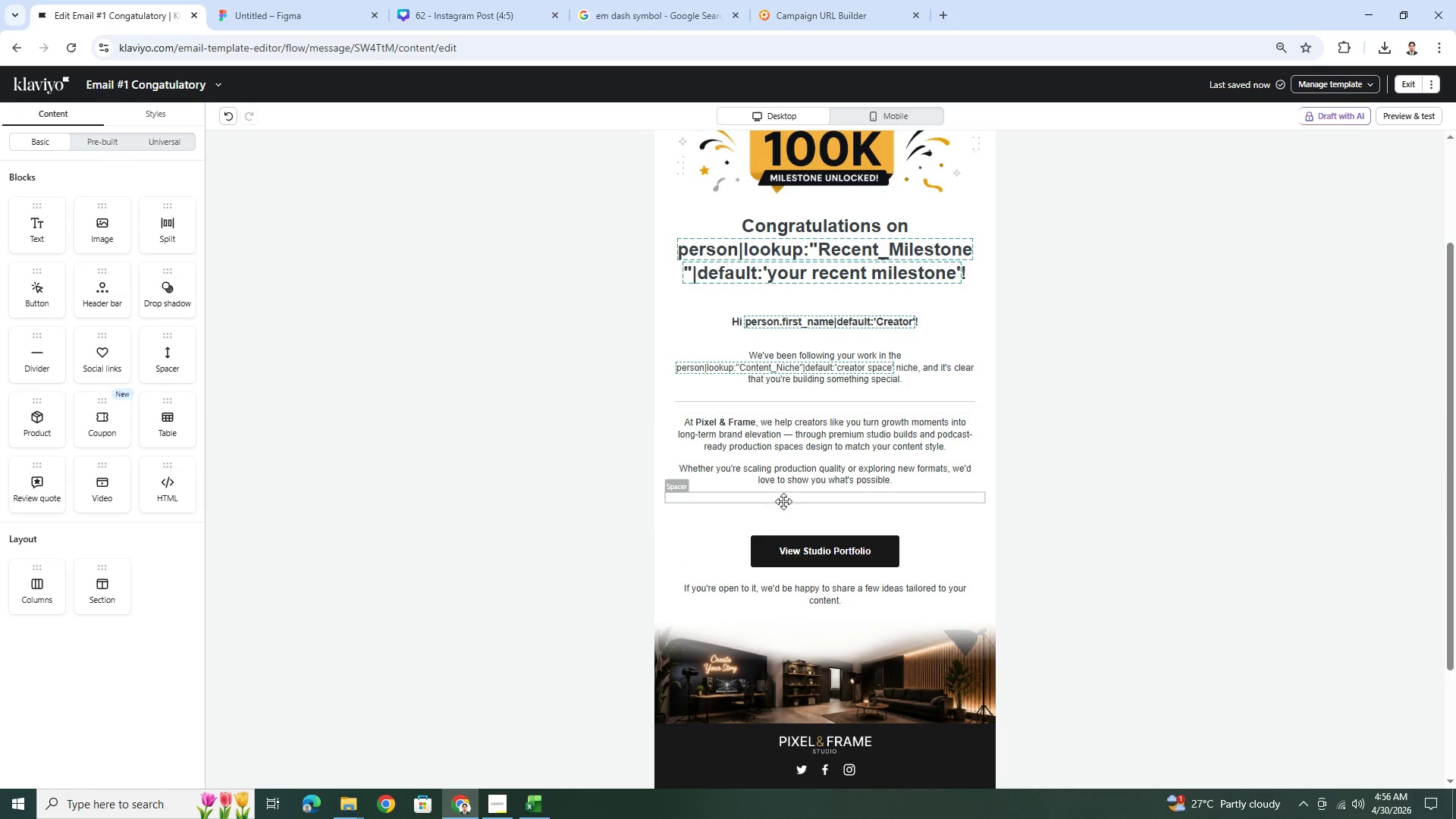 
left_click_drag(start_coordinate=[165, 418], to_coordinate=[811, 513])
 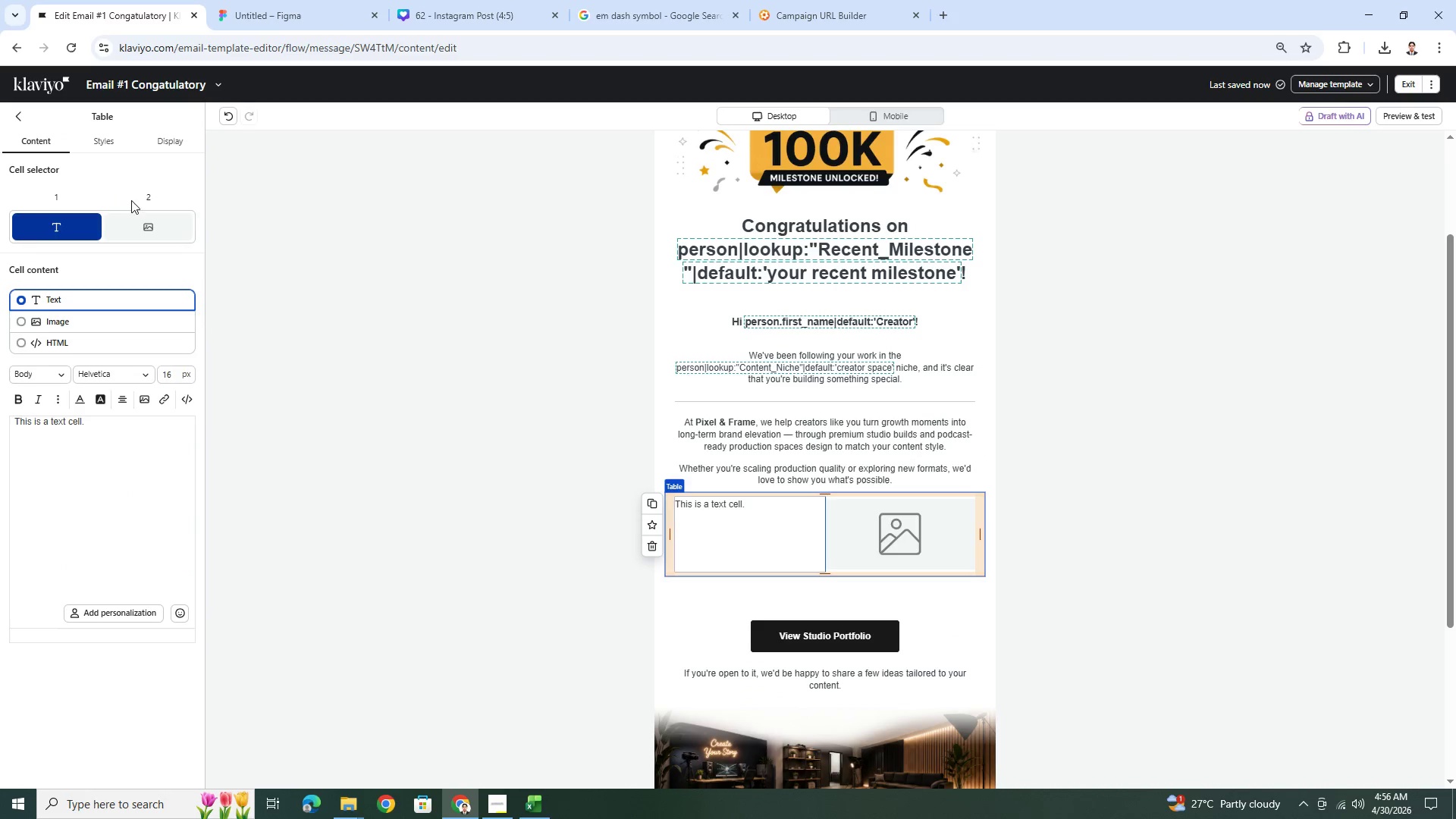 
left_click([126, 143])
 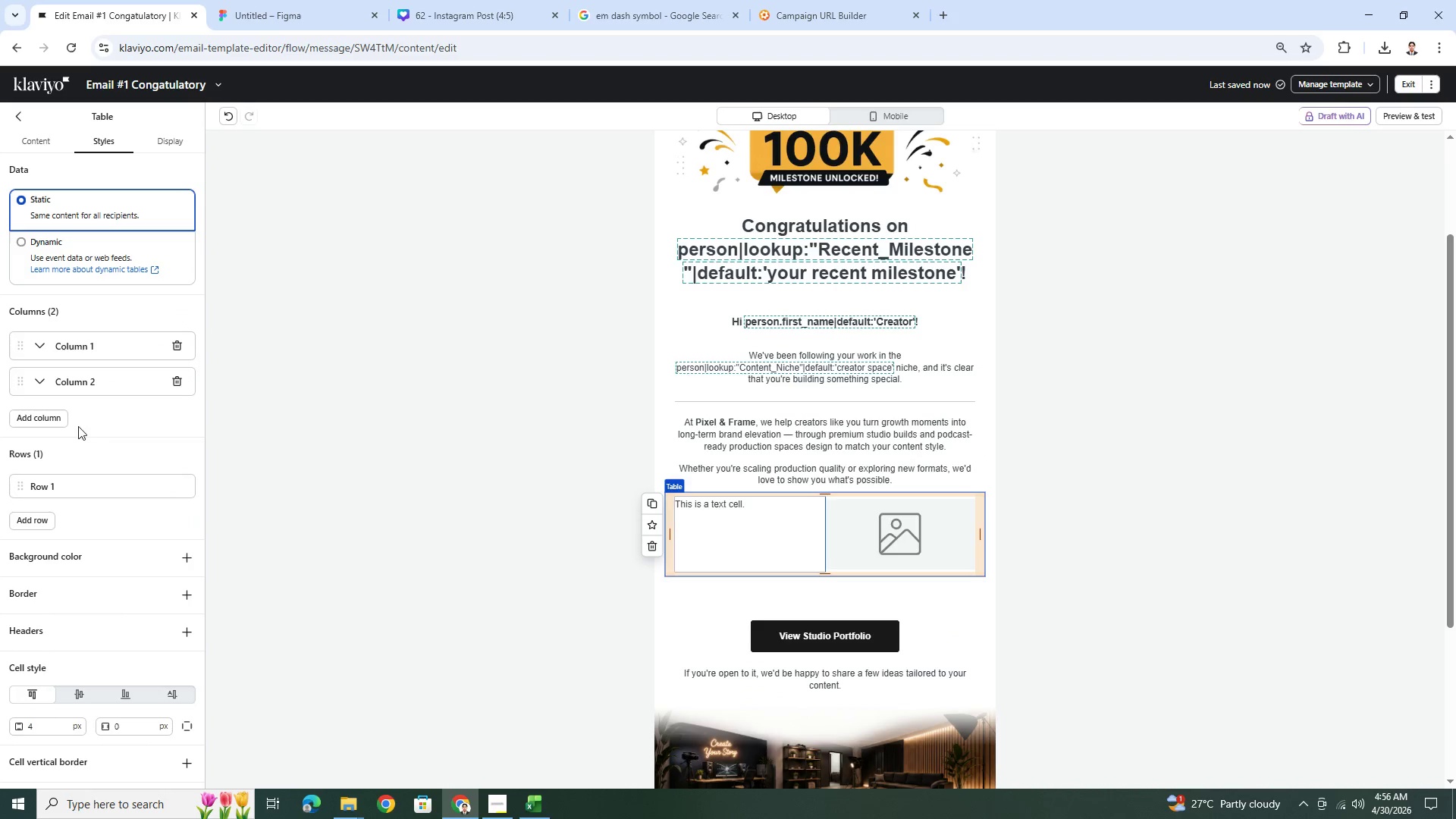 
left_click([31, 419])
 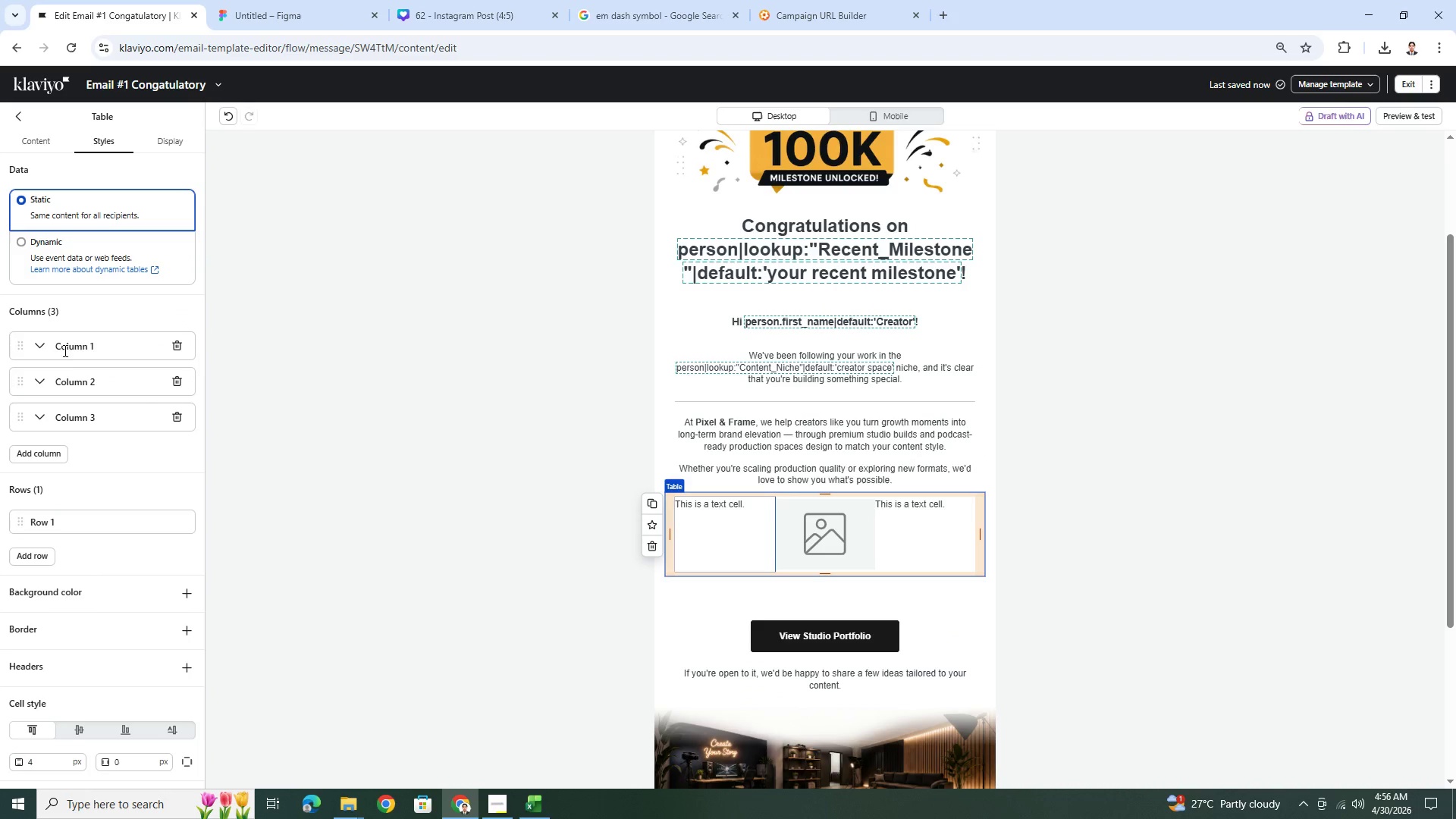 
left_click([61, 132])
 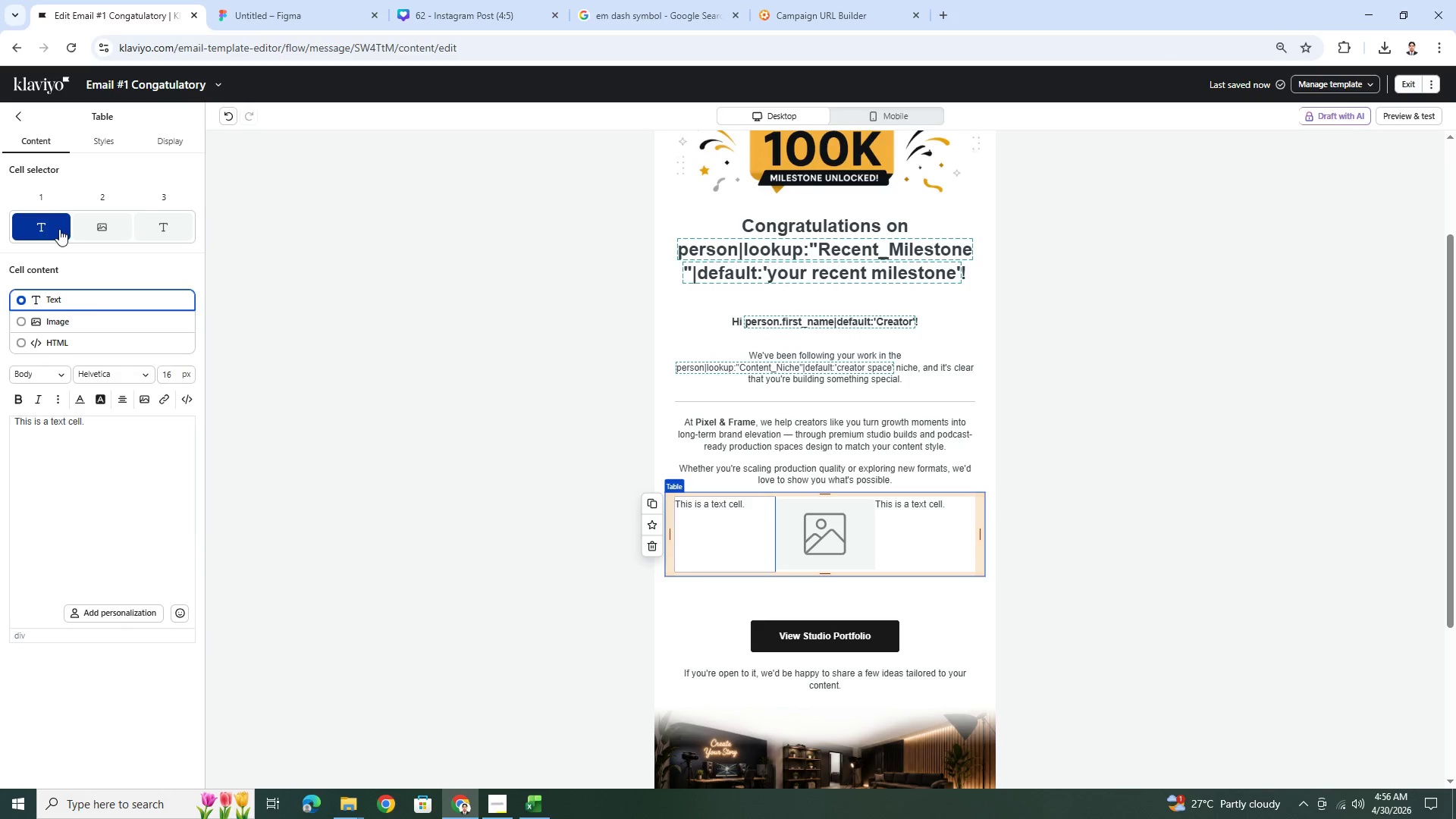 
left_click([83, 329])
 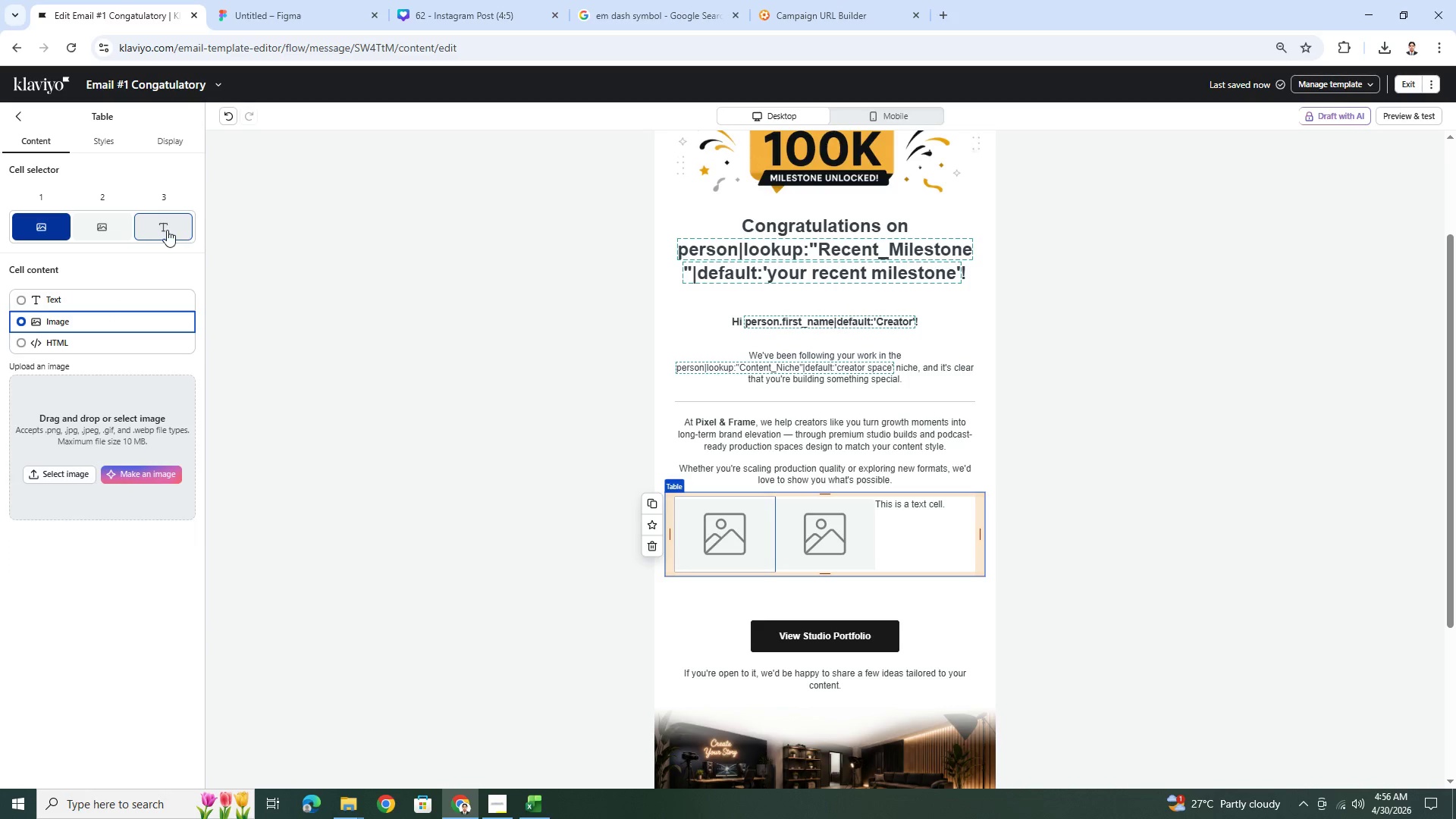 
left_click([167, 230])
 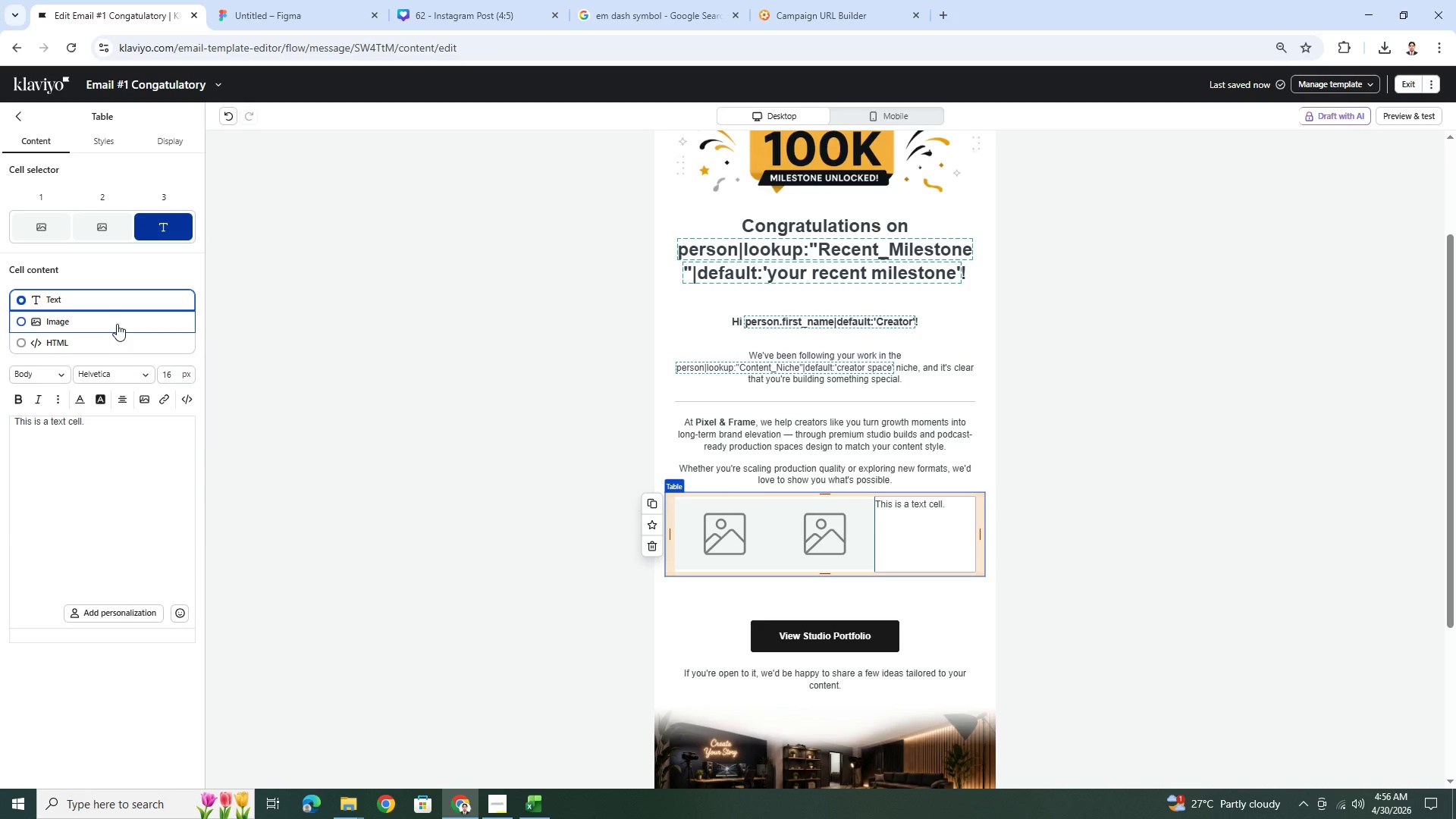 
double_click([117, 324])
 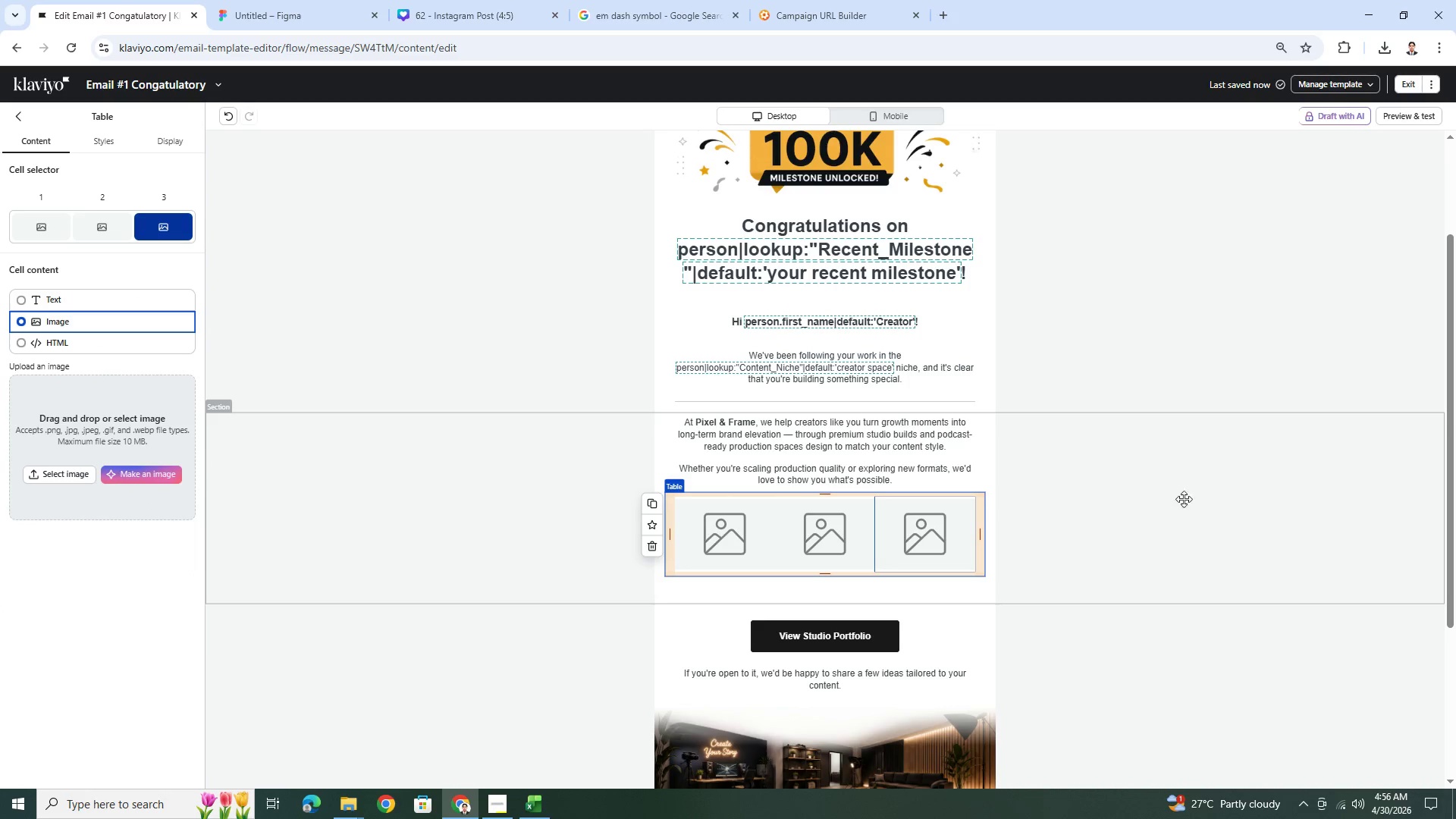 
left_click([1178, 627])
 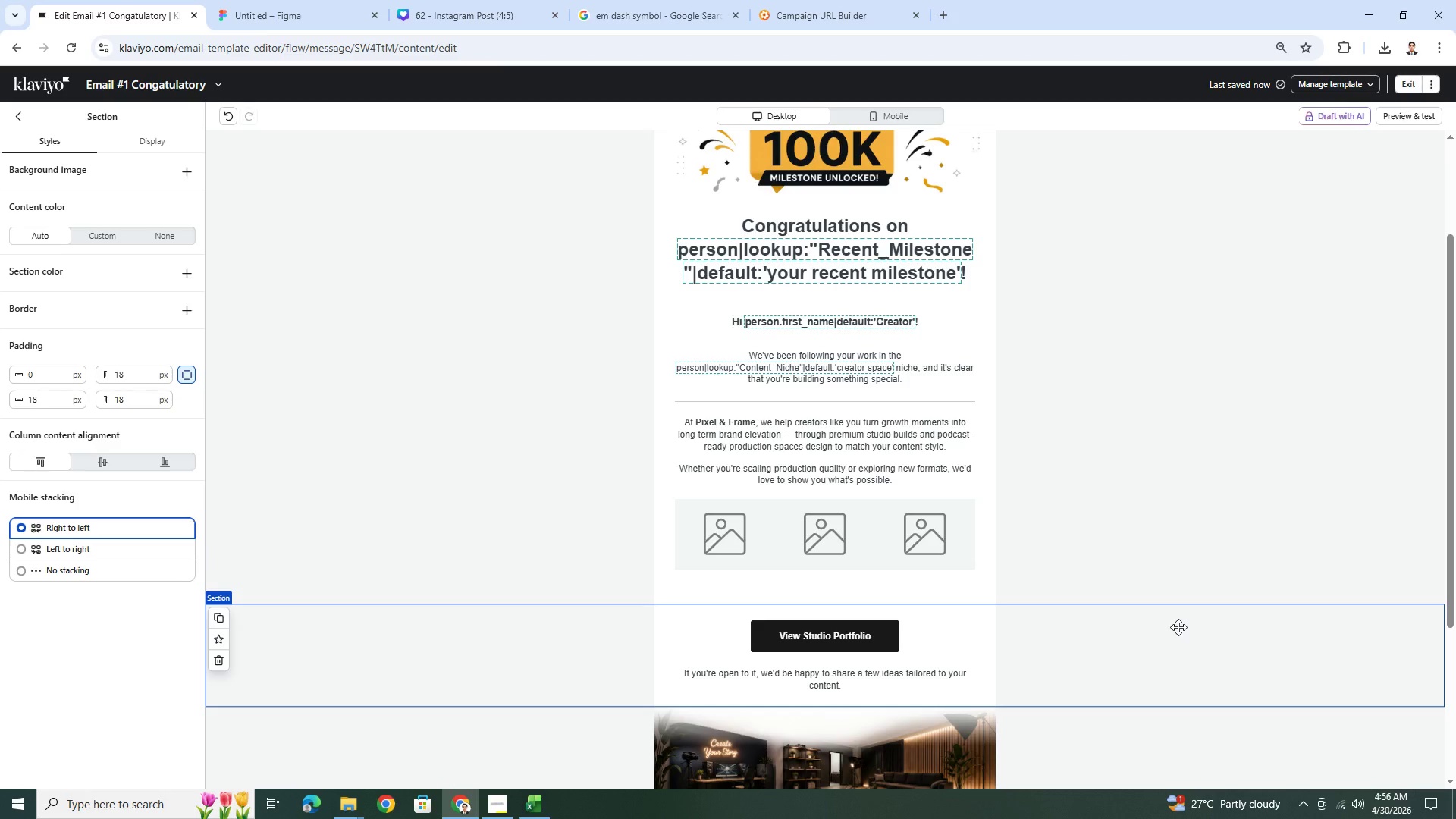 
wait(19.64)
 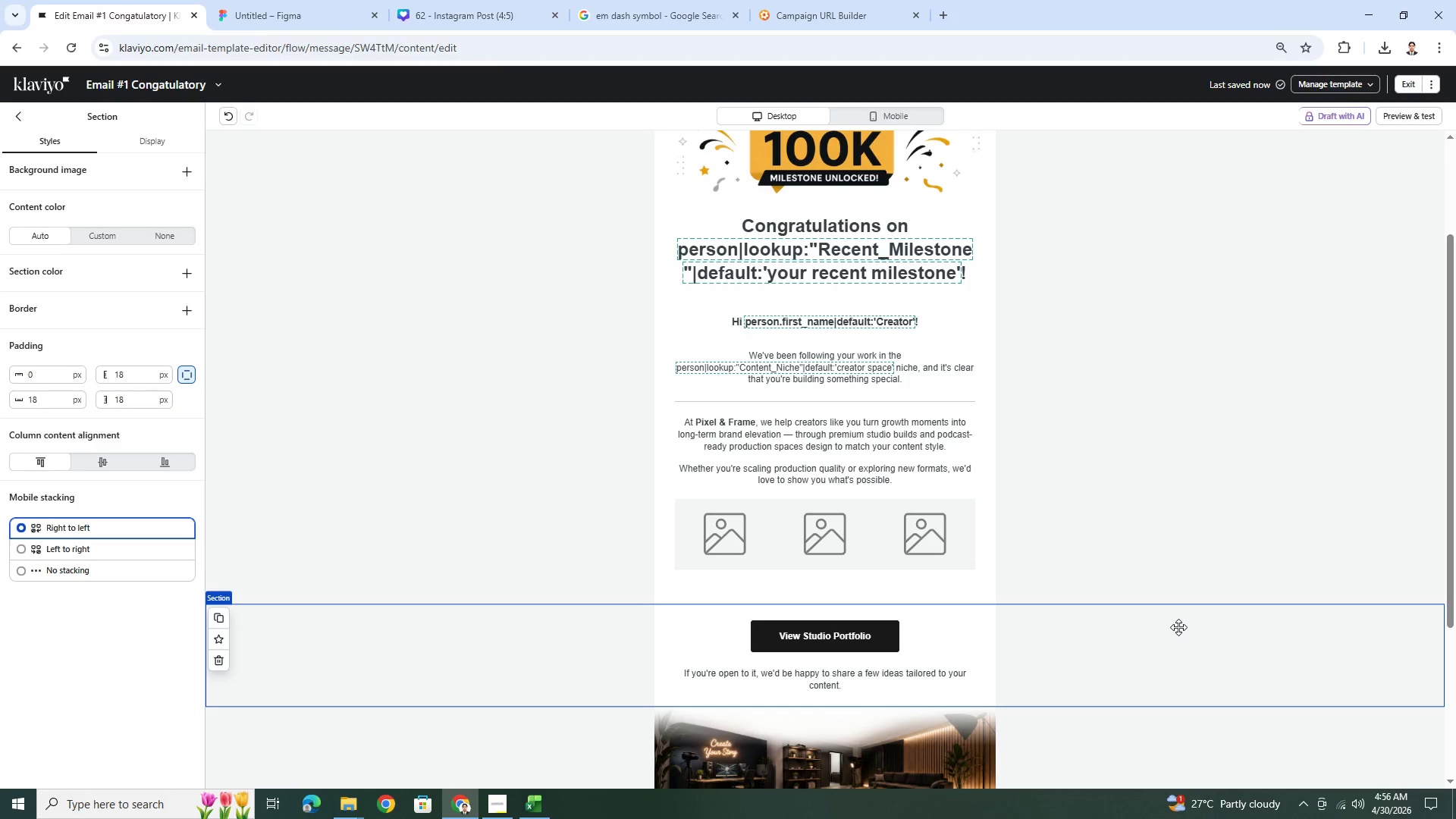 
left_click([951, 510])
 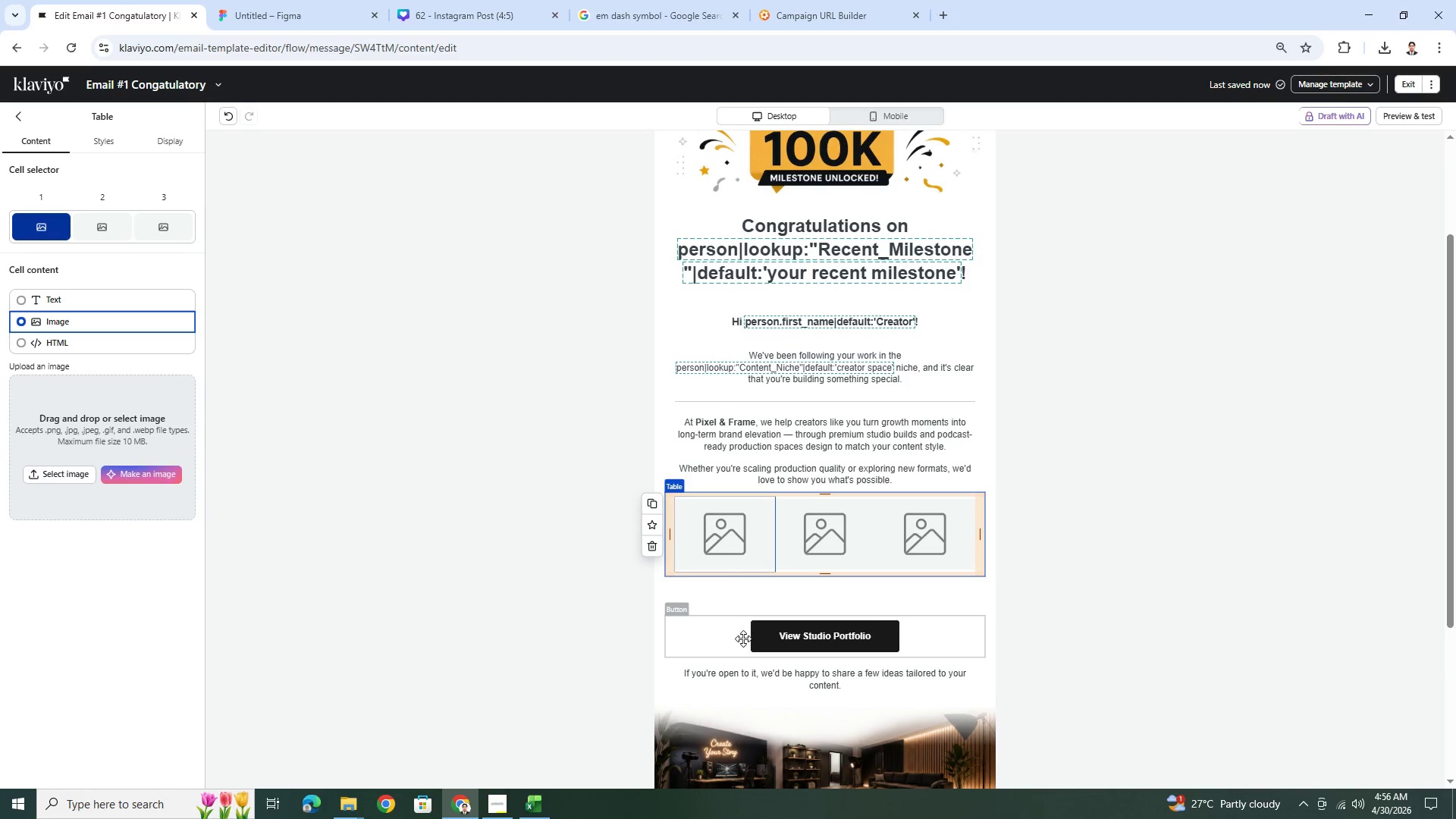 
wait(7.47)
 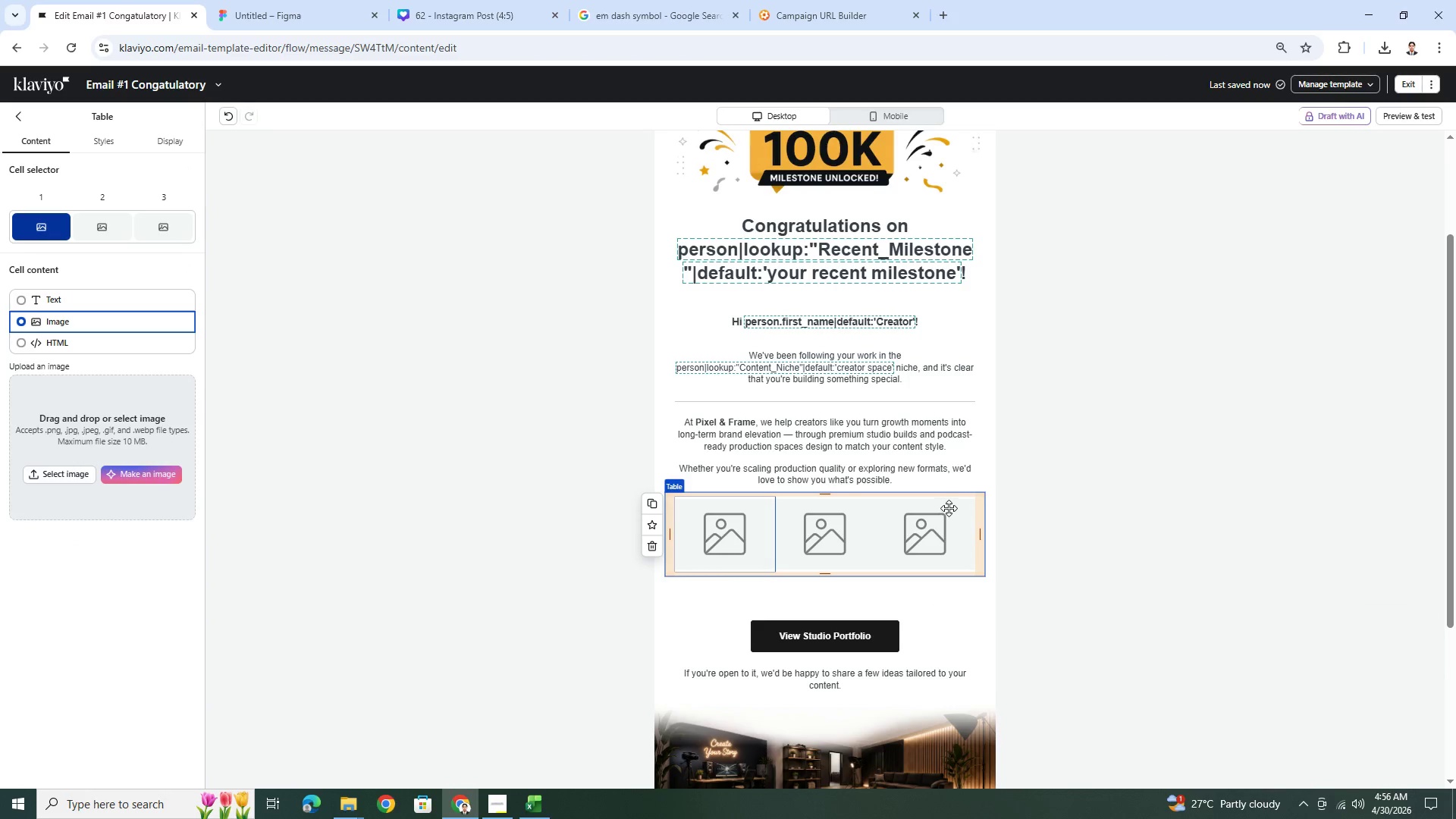 
left_click([1151, 576])
 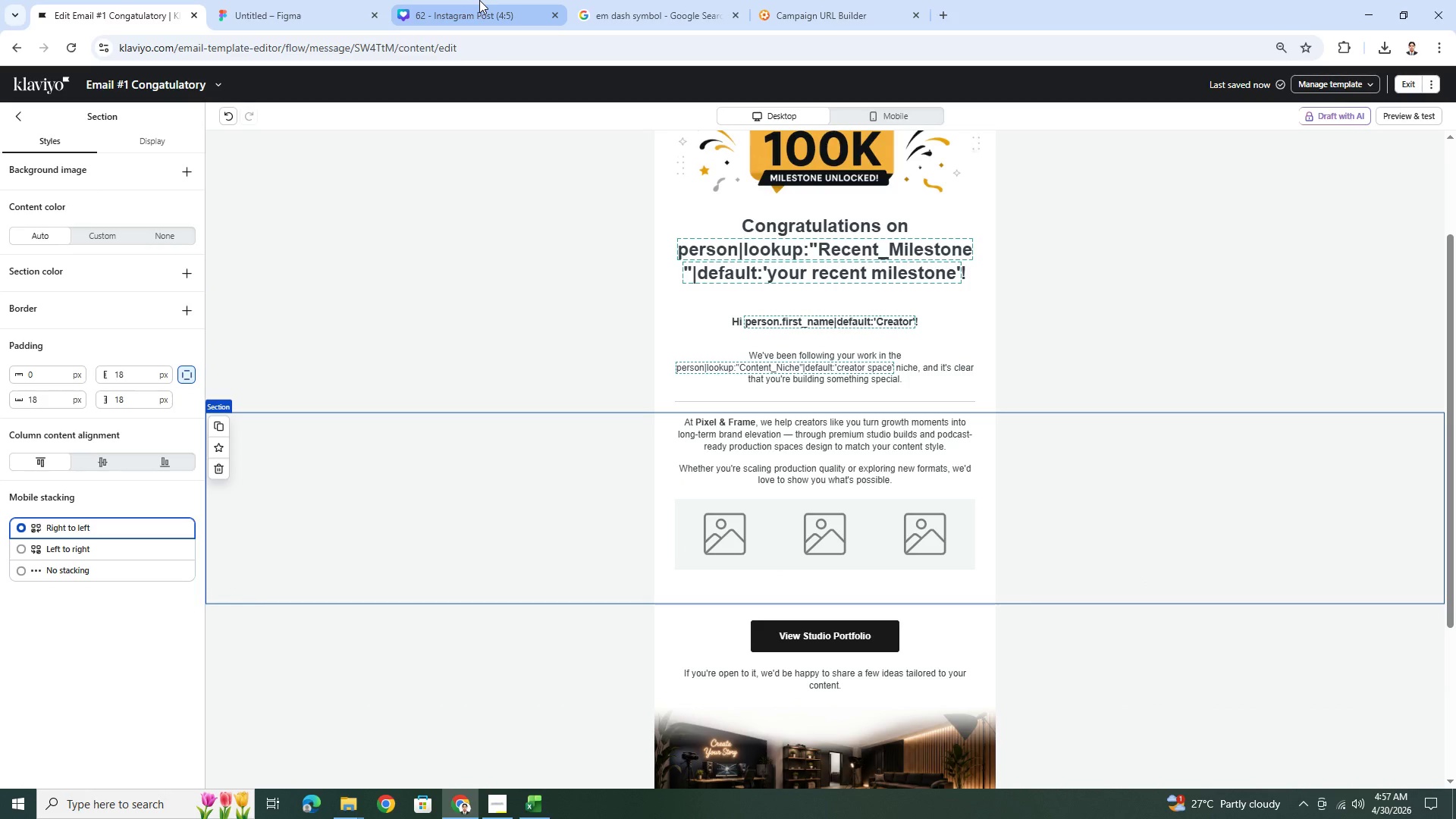 
left_click([479, 0])
 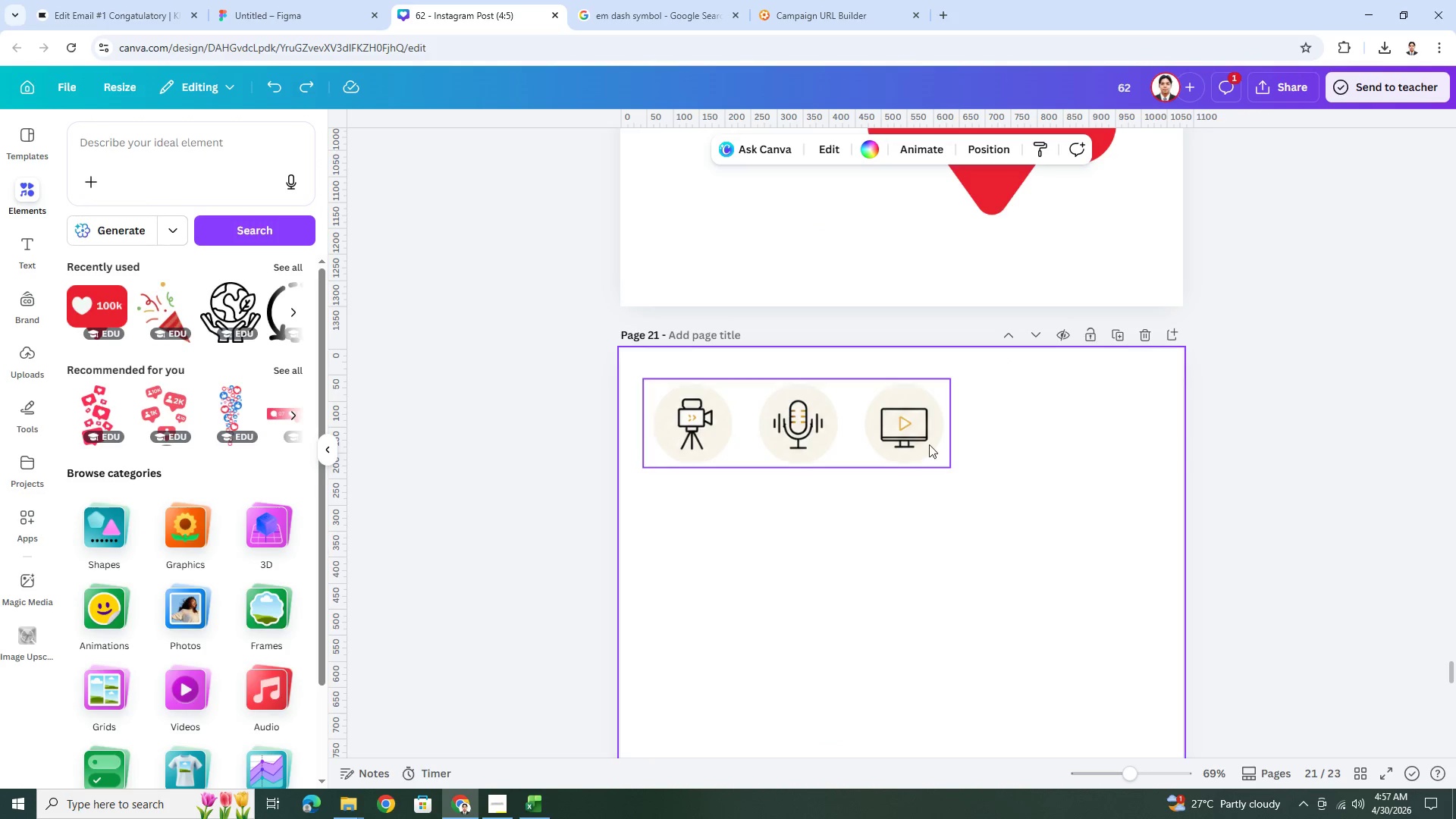 
scroll: coordinate [1014, 509], scroll_direction: down, amount: 1.0
 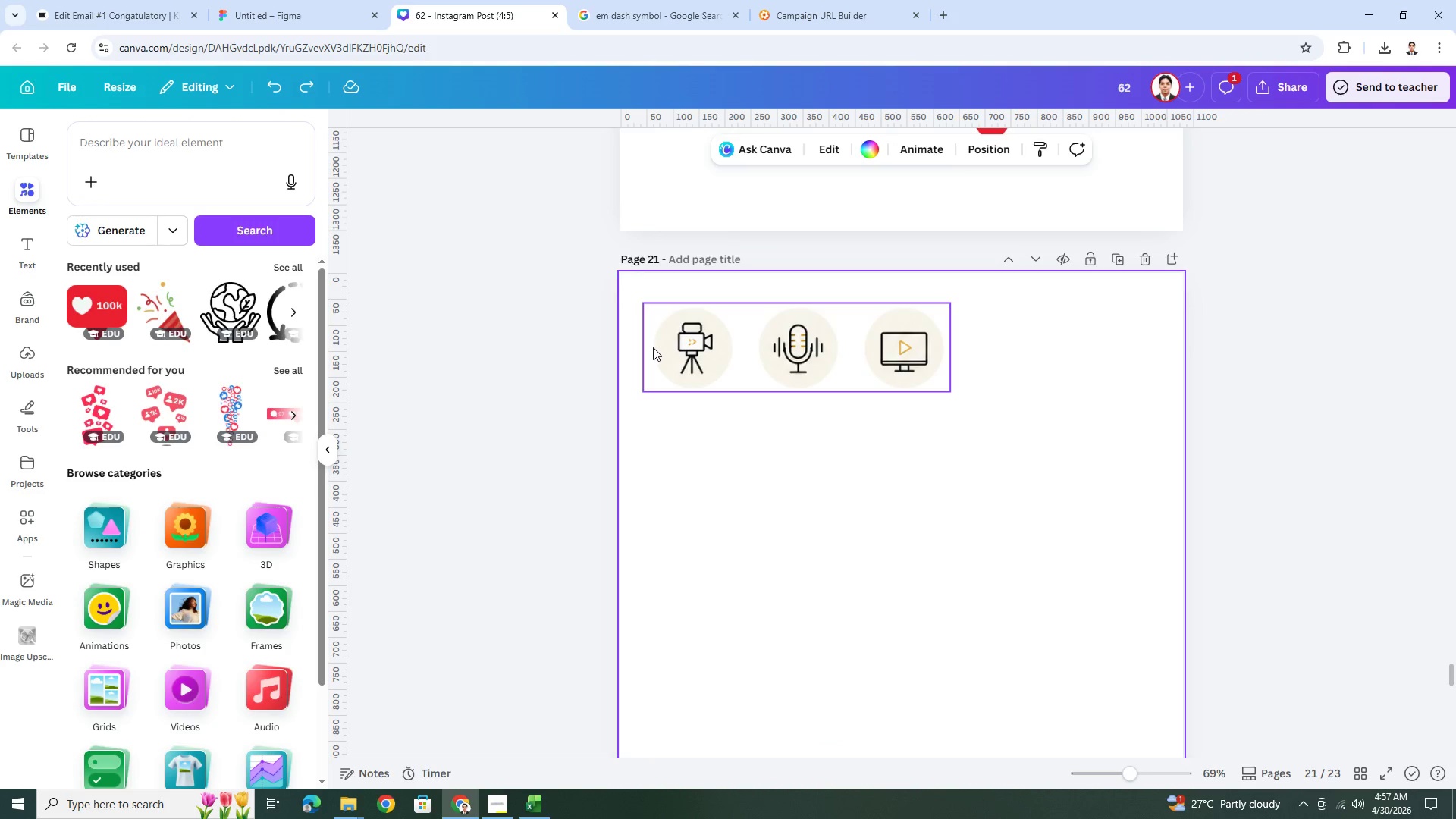 
left_click([670, 348])
 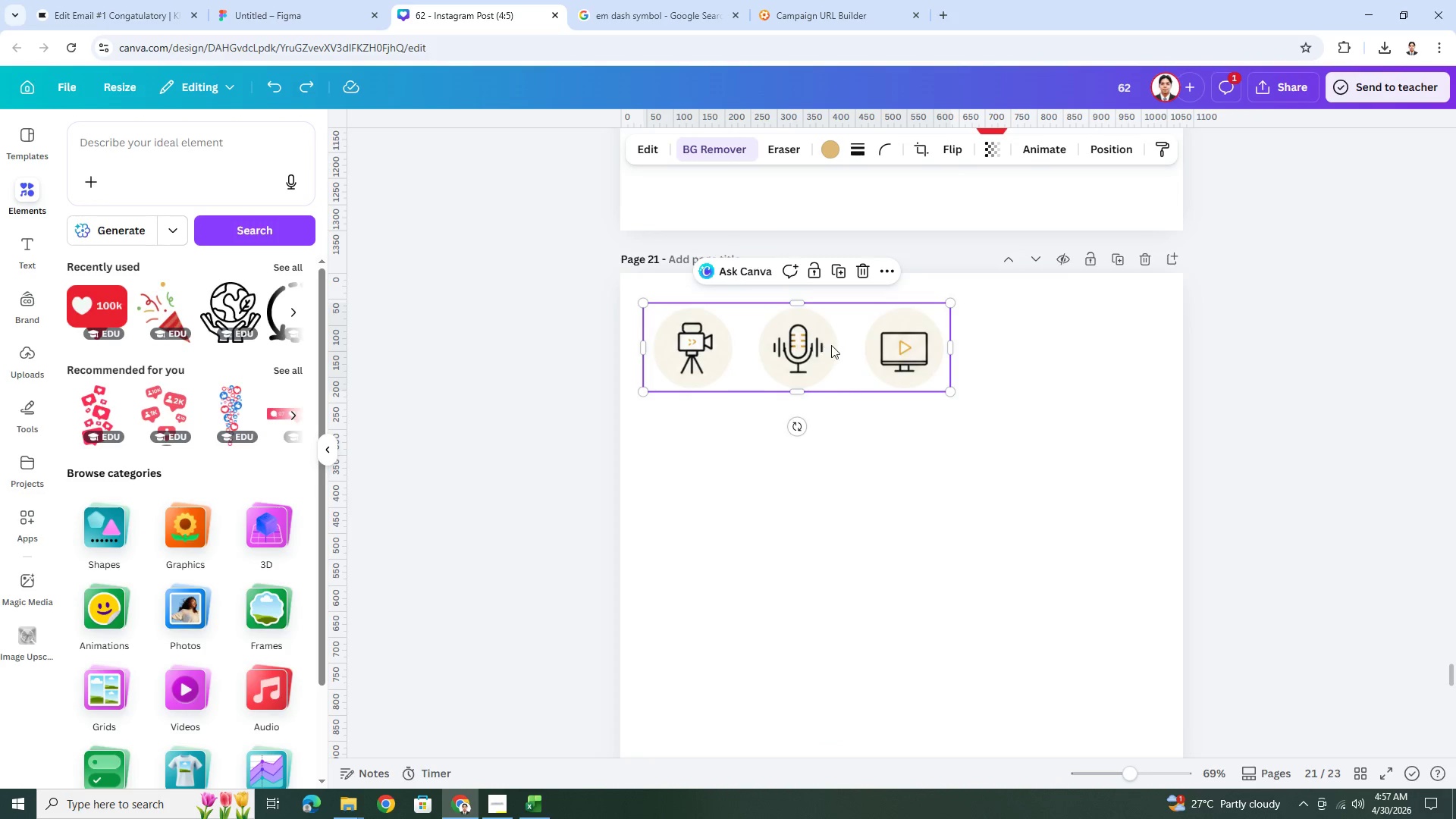 
left_click_drag(start_coordinate=[831, 345], to_coordinate=[910, 375])
 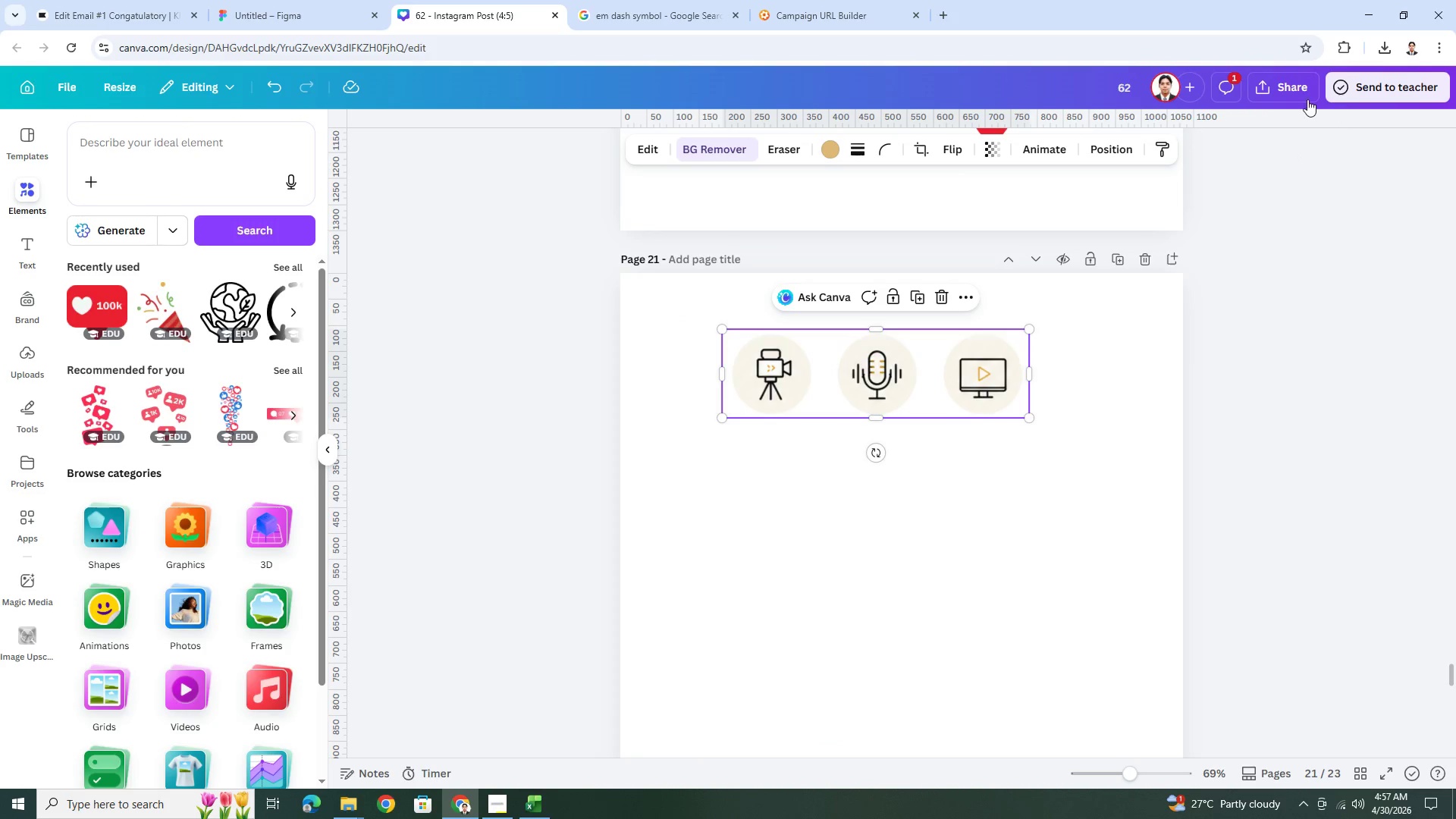 
left_click([1300, 97])
 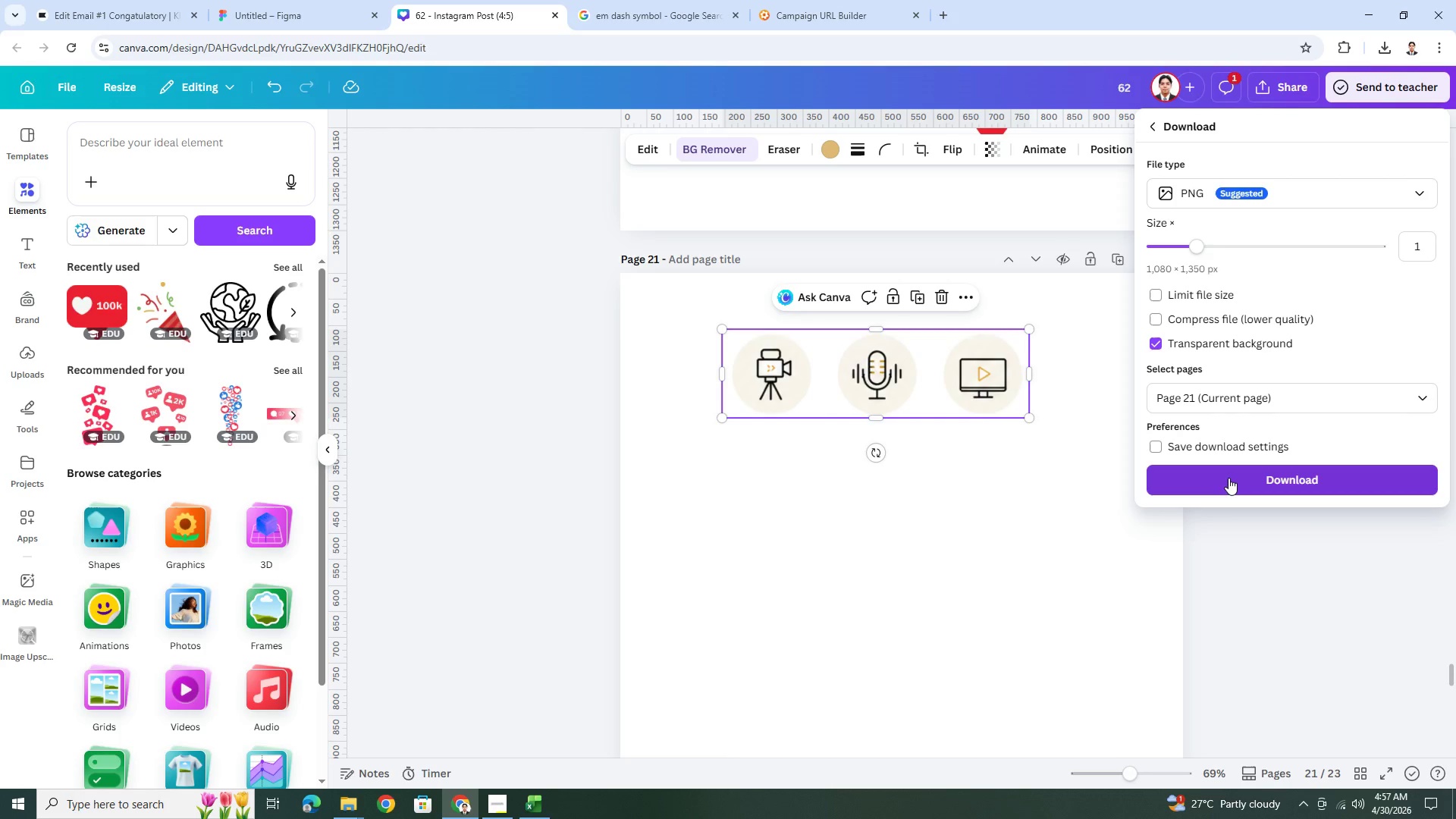 
wait(6.0)
 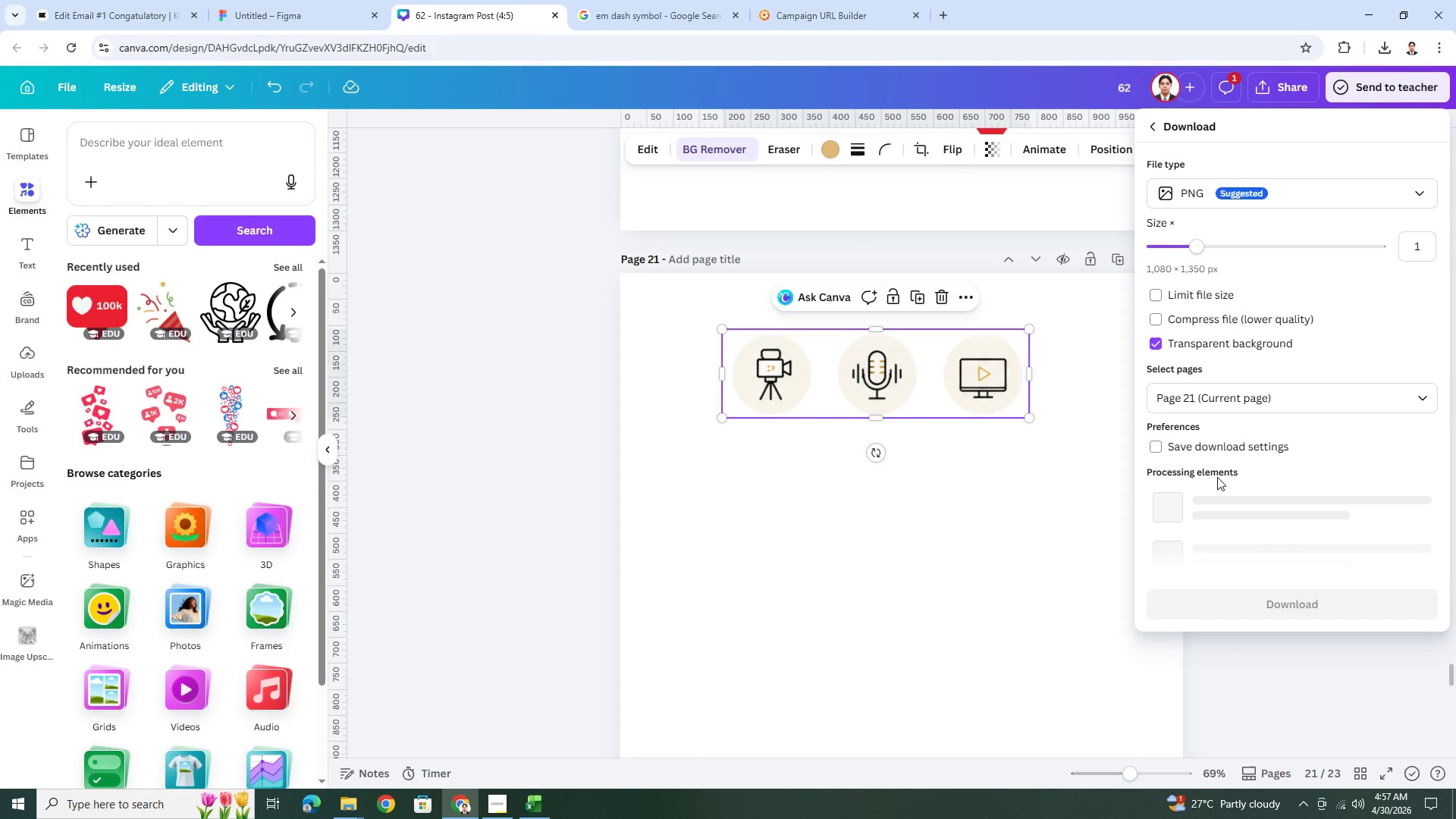 
left_click([1228, 478])
 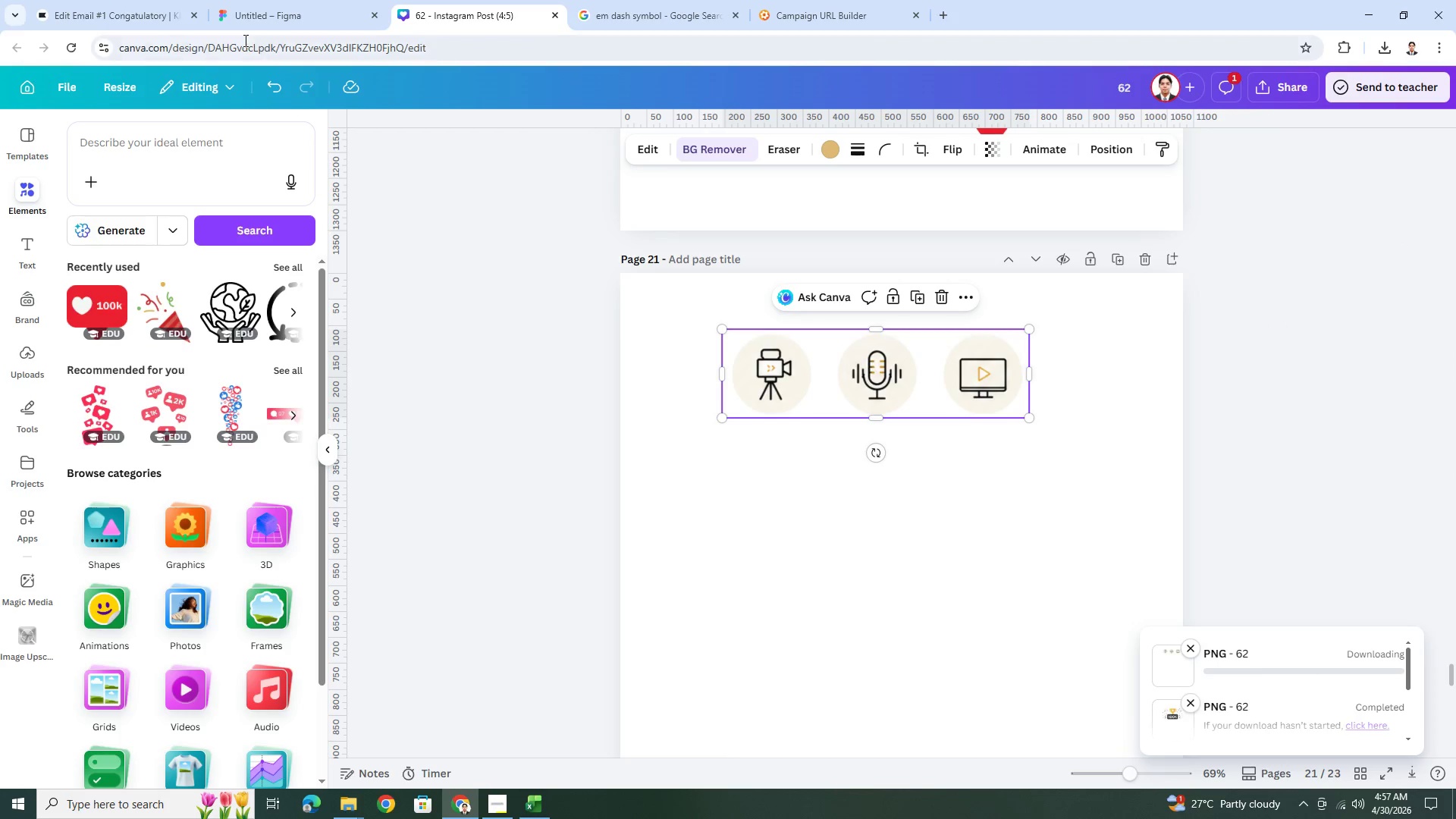 
left_click([140, 6])
 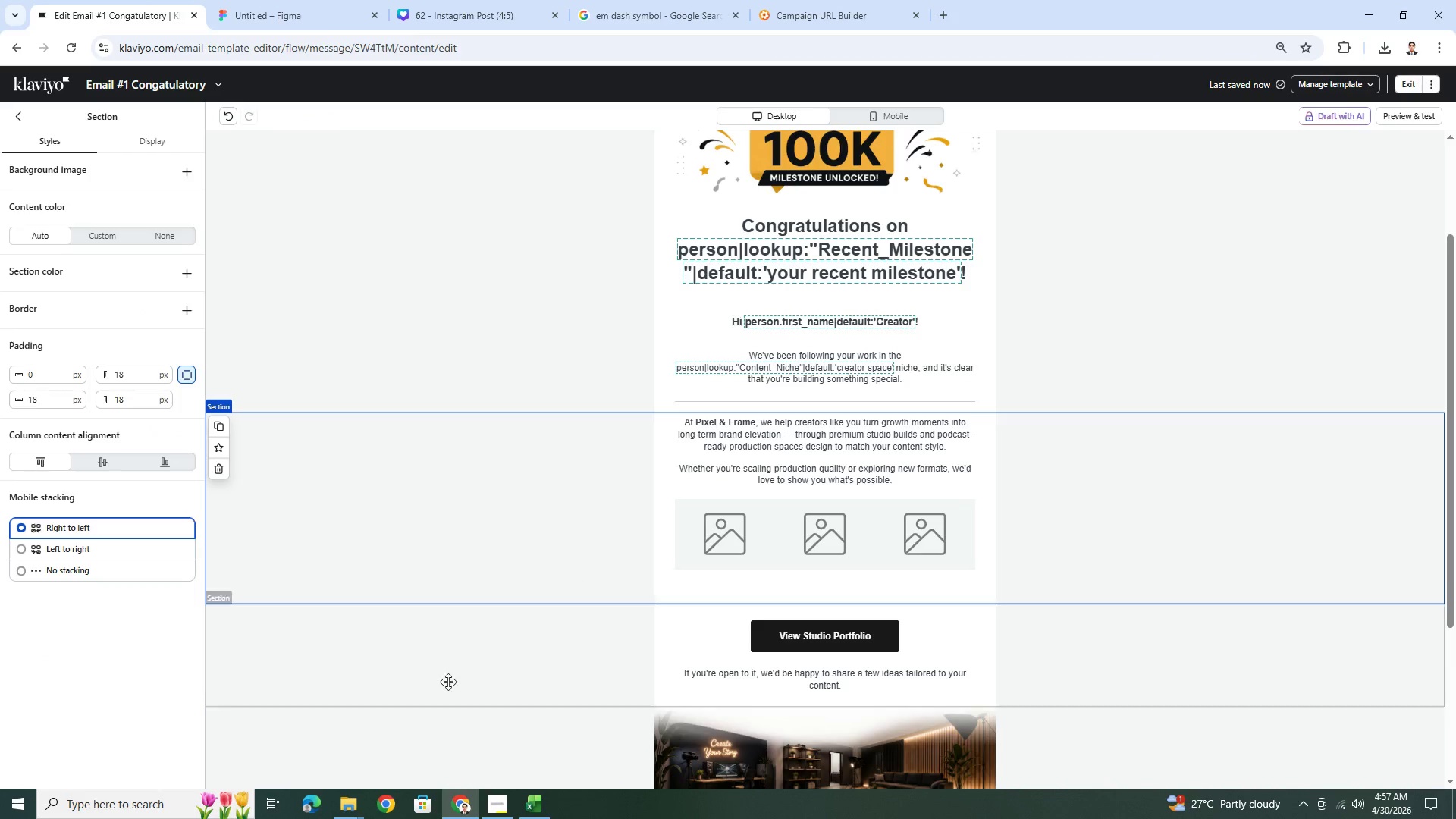 
mouse_move([356, 801])
 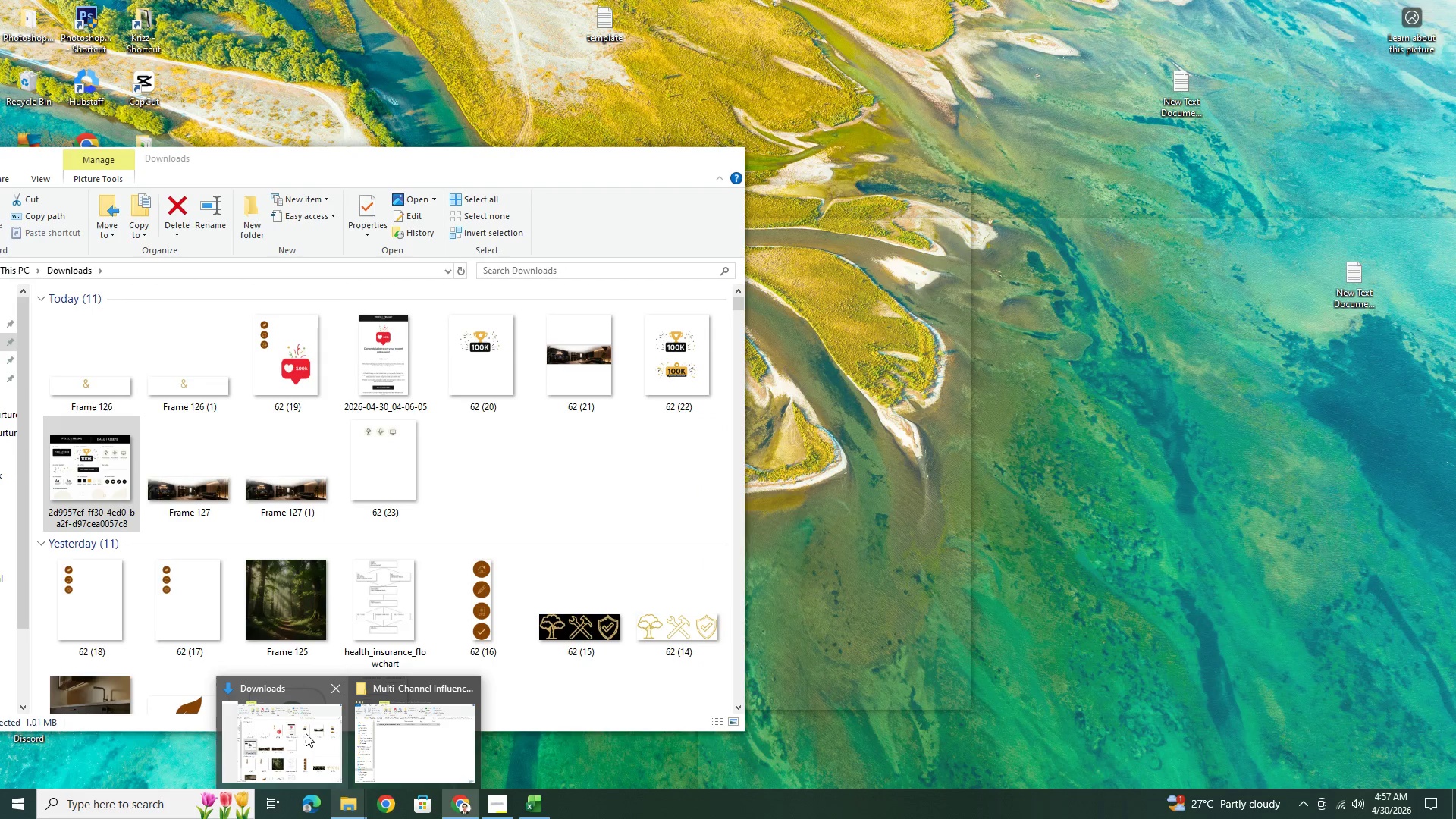 
left_click([306, 733])
 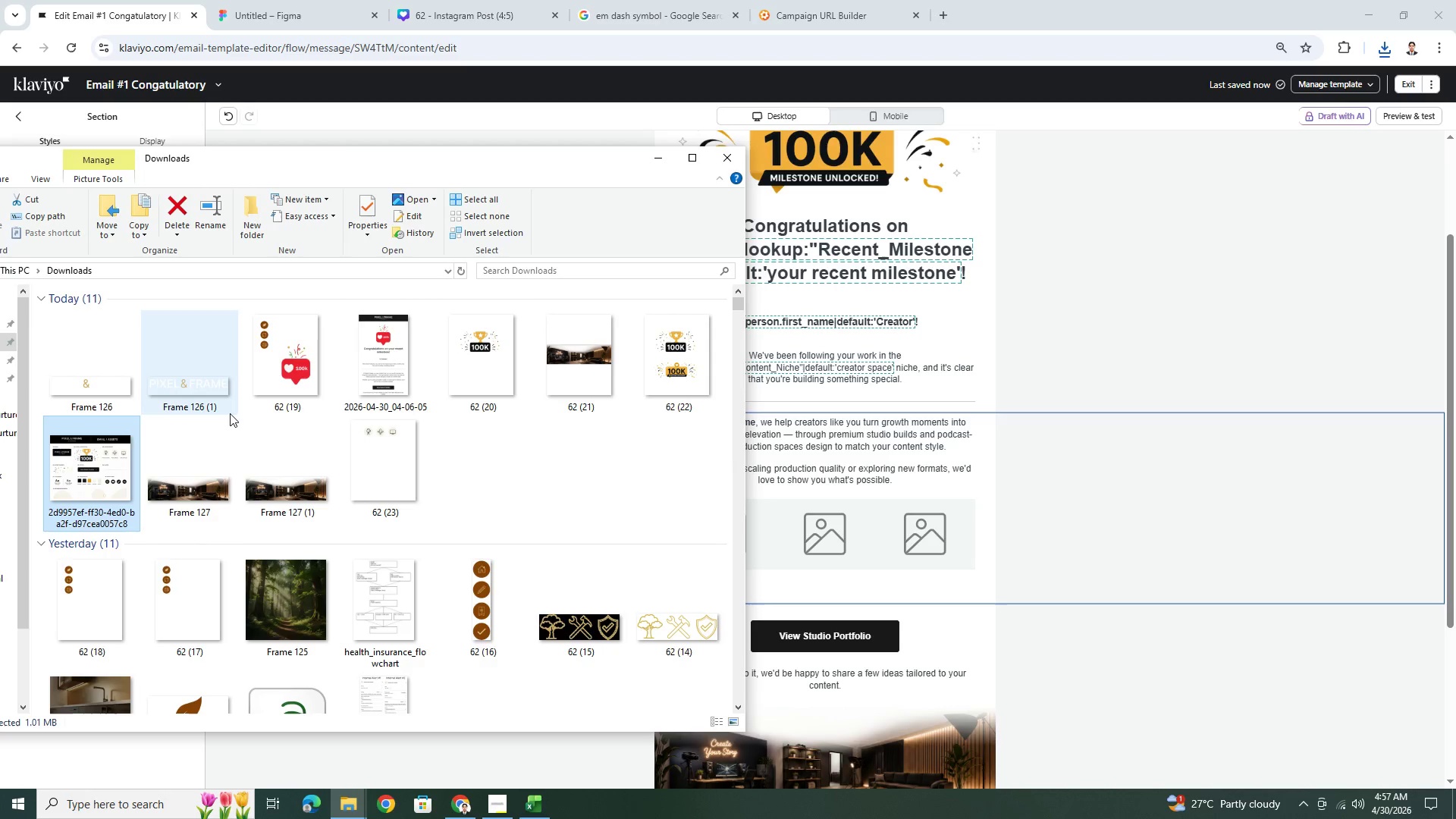 
double_click([363, 441])
 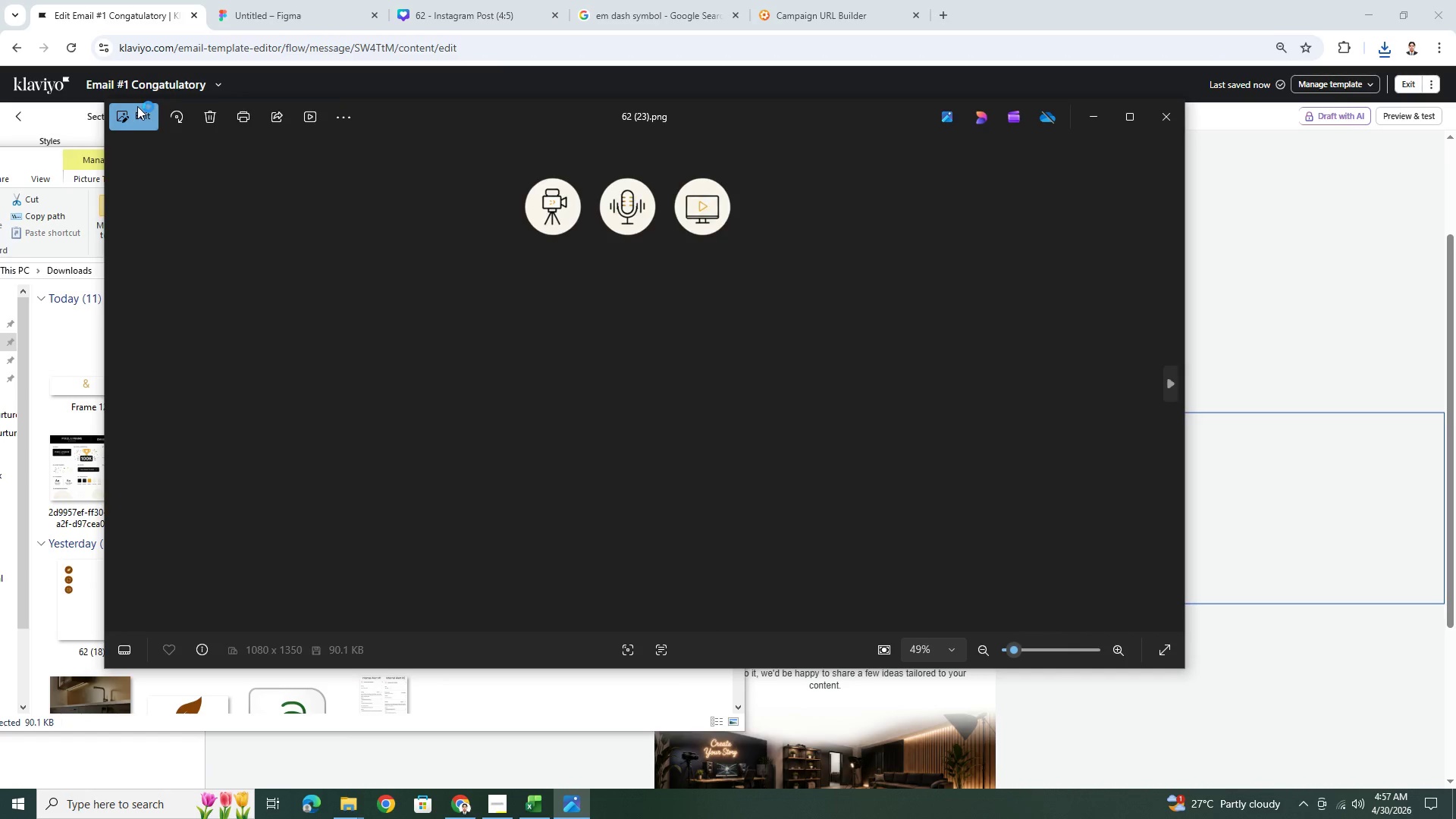 
wait(5.36)
 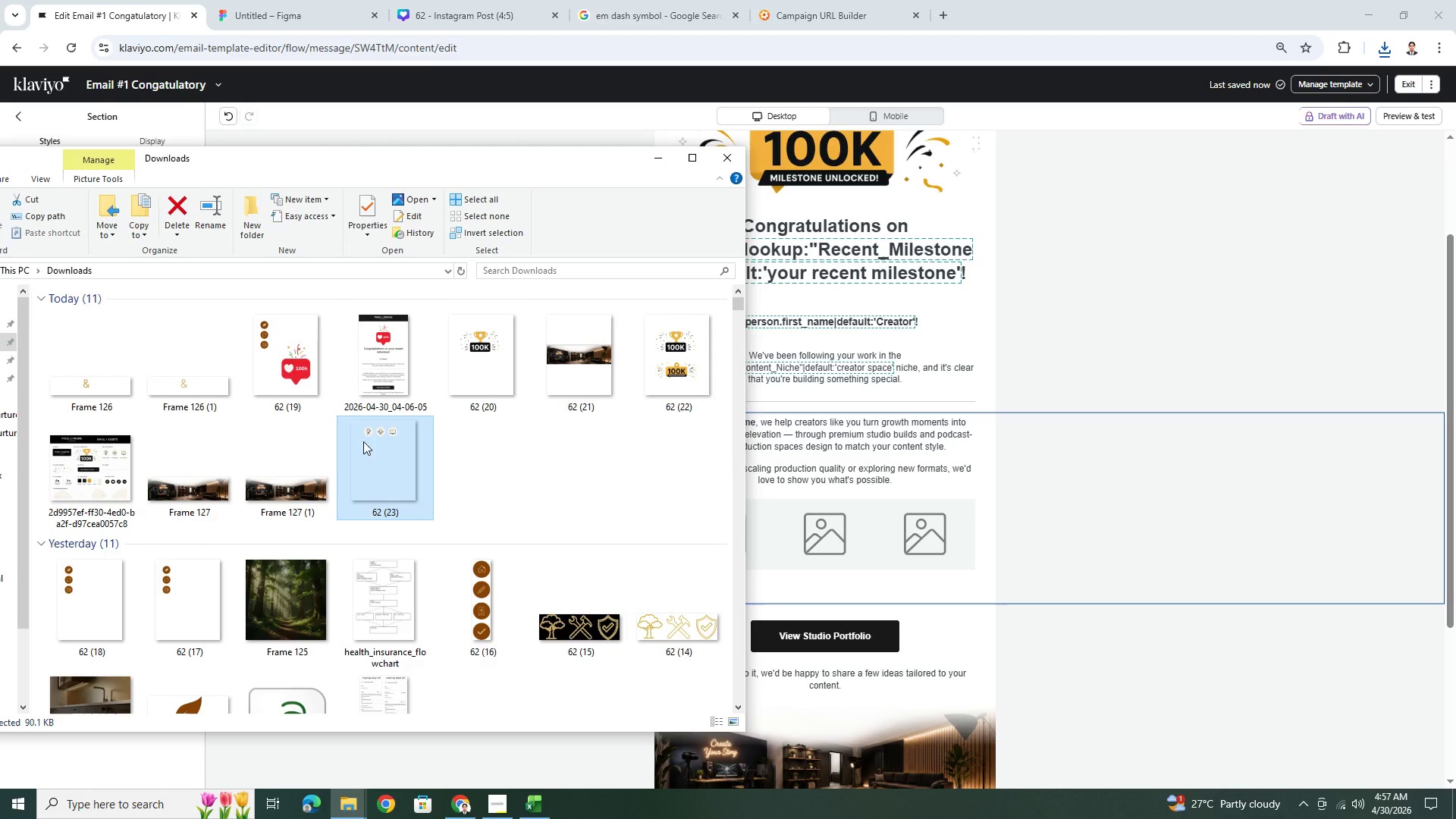 
left_click([143, 118])
 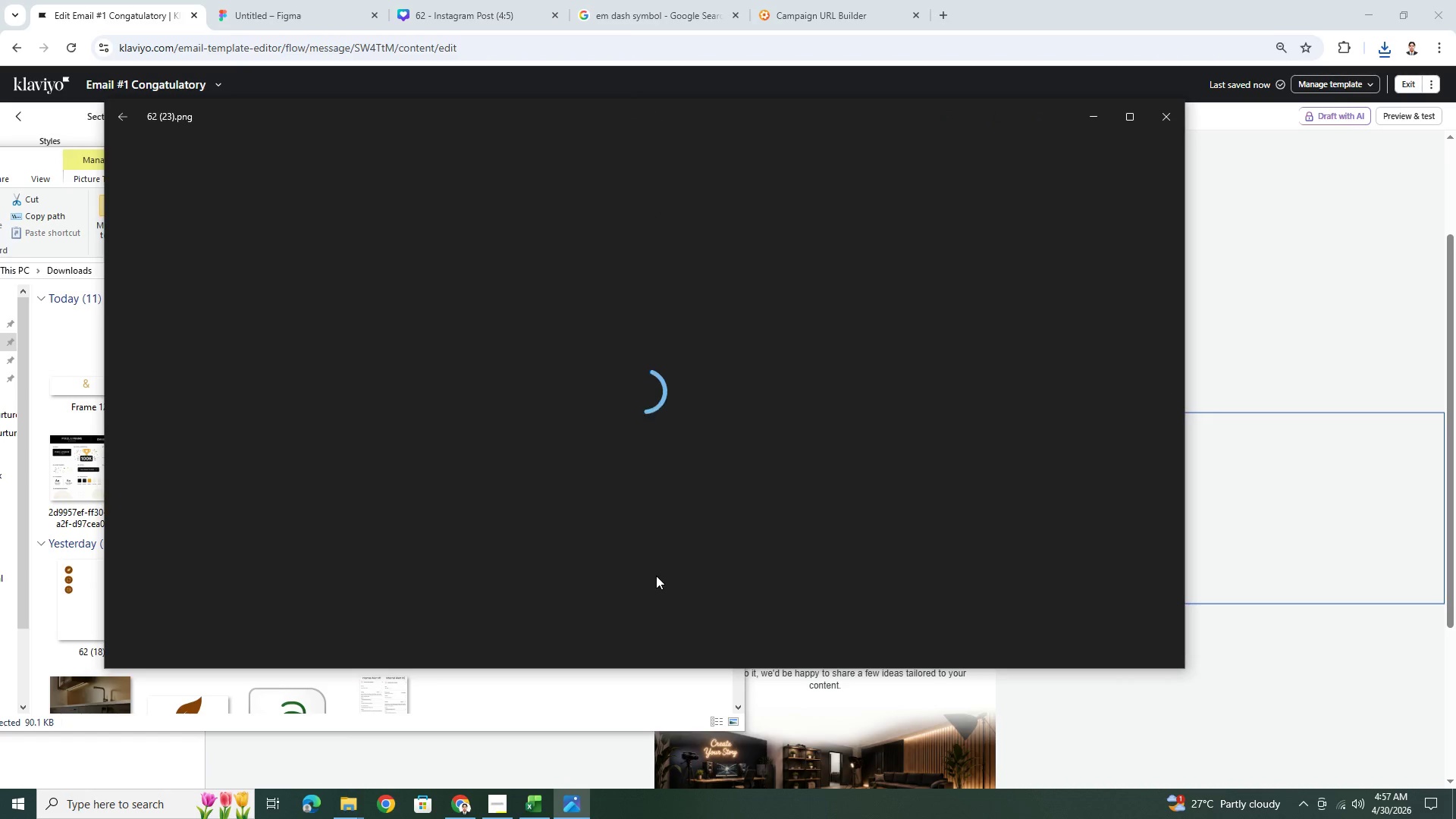 
mouse_move([643, 582])
 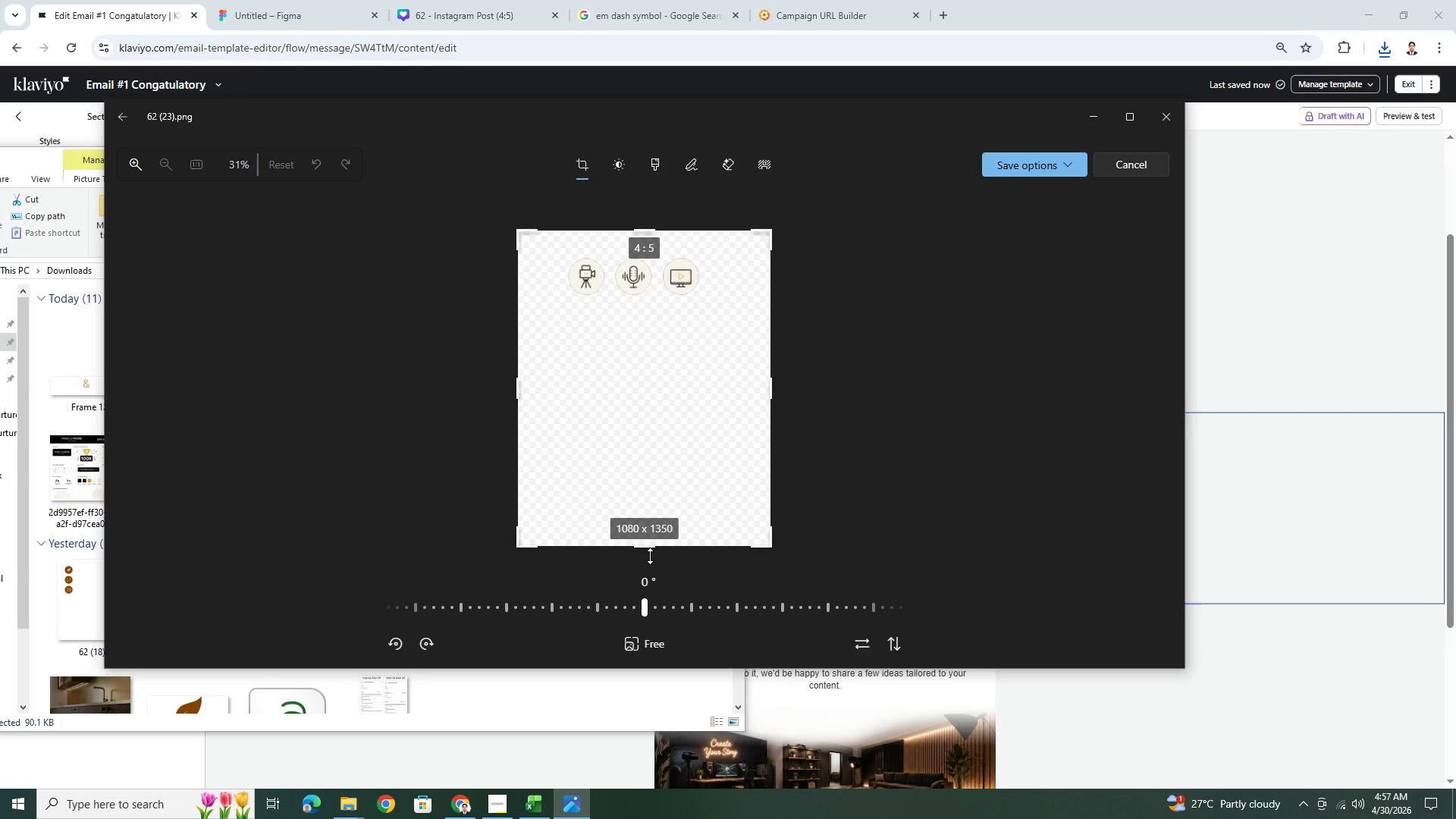 
left_click_drag(start_coordinate=[650, 555], to_coordinate=[708, 312])
 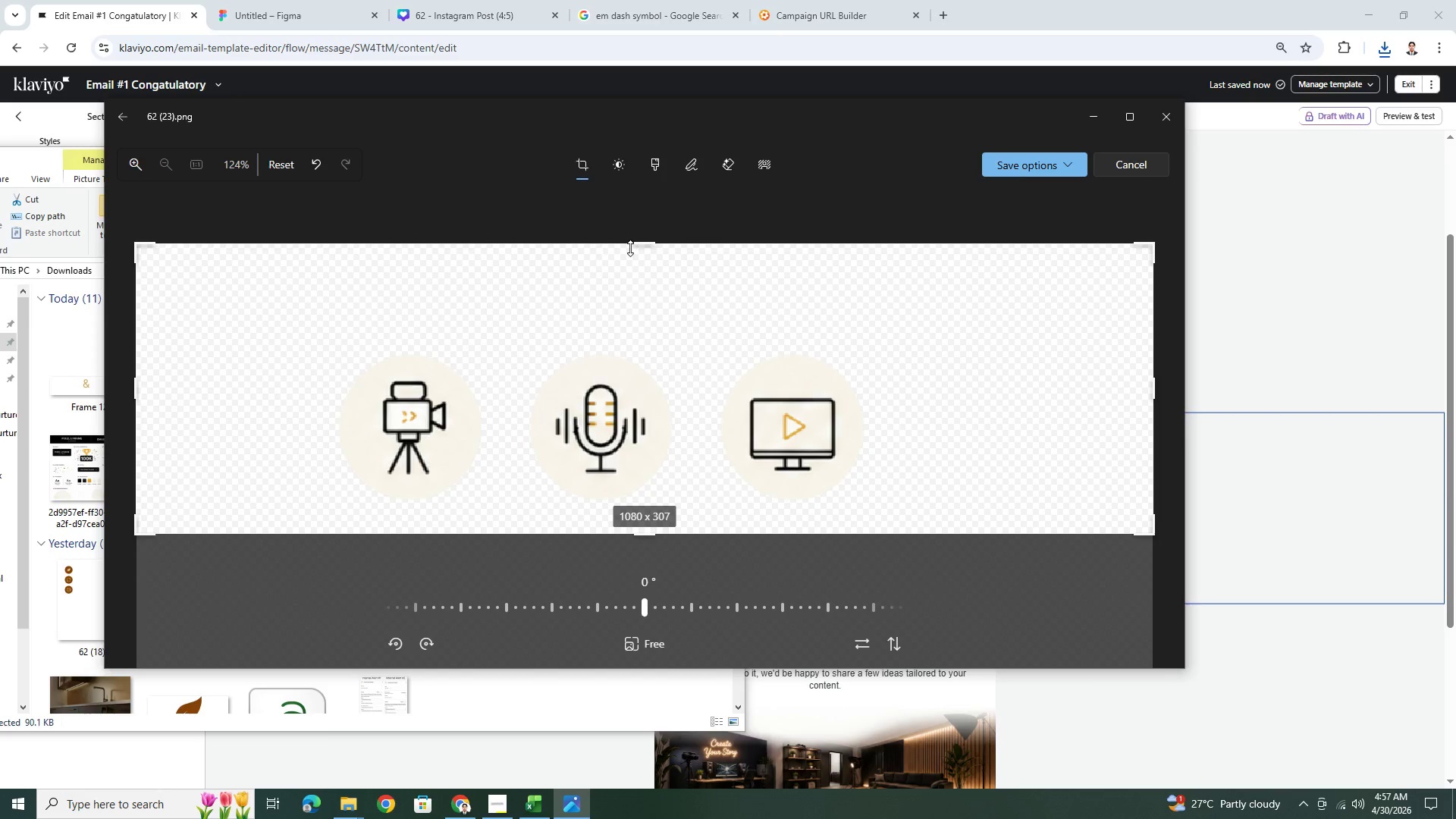 
left_click_drag(start_coordinate=[630, 248], to_coordinate=[645, 338])
 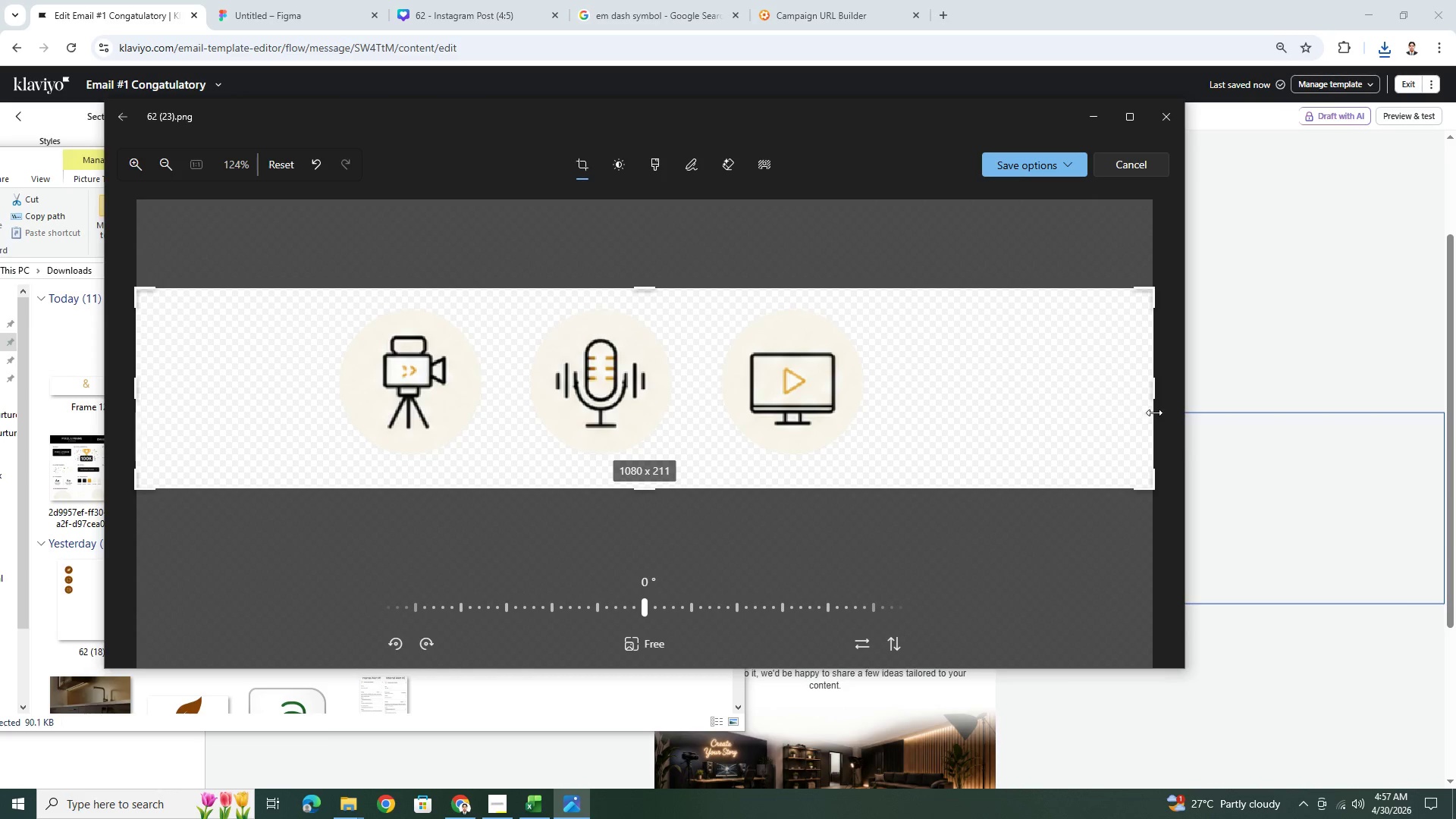 
left_click_drag(start_coordinate=[1152, 408], to_coordinate=[874, 394])
 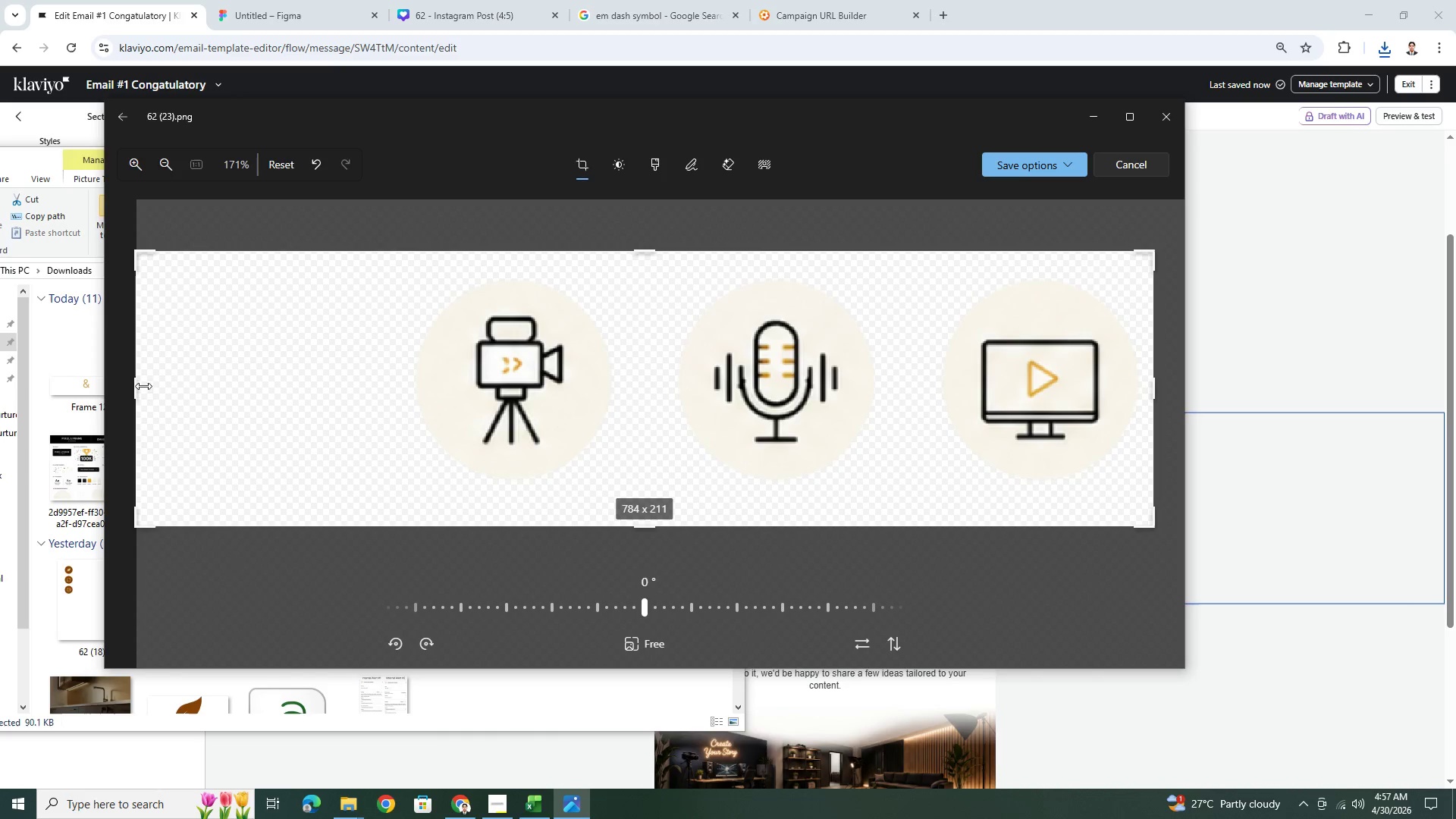 
left_click_drag(start_coordinate=[133, 387], to_coordinate=[406, 384])
 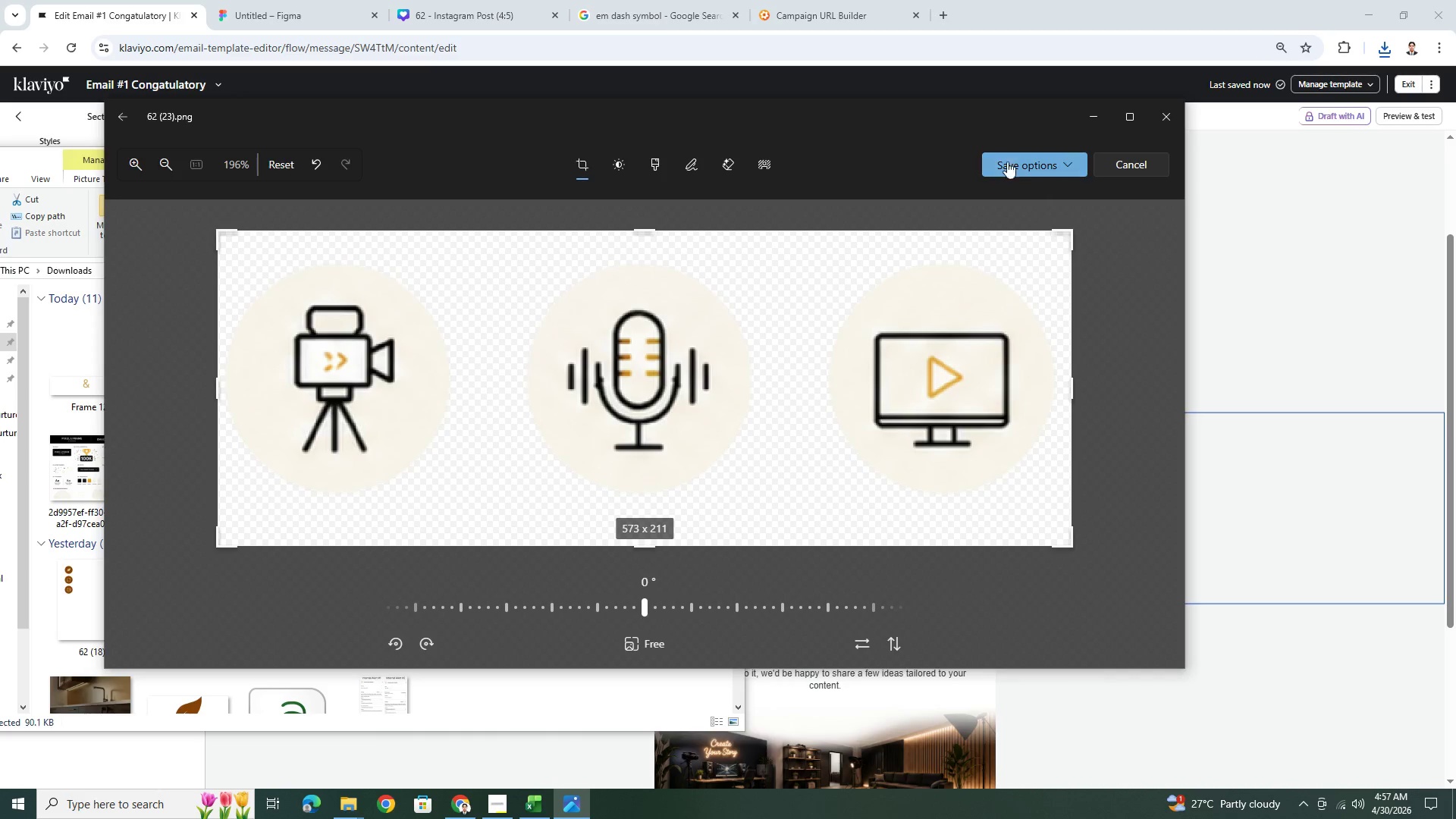 
left_click([1018, 167])
 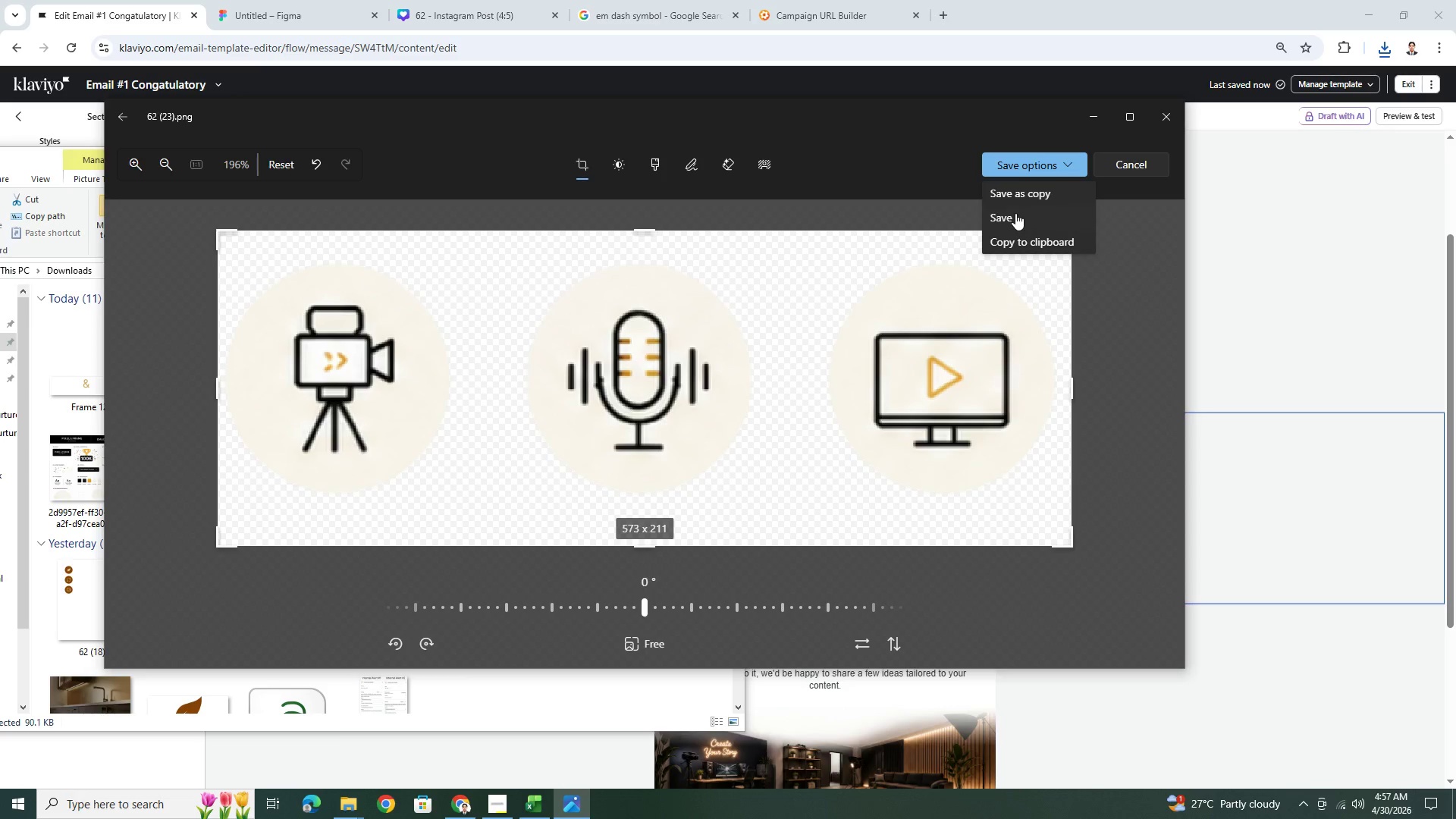 
left_click([1015, 215])
 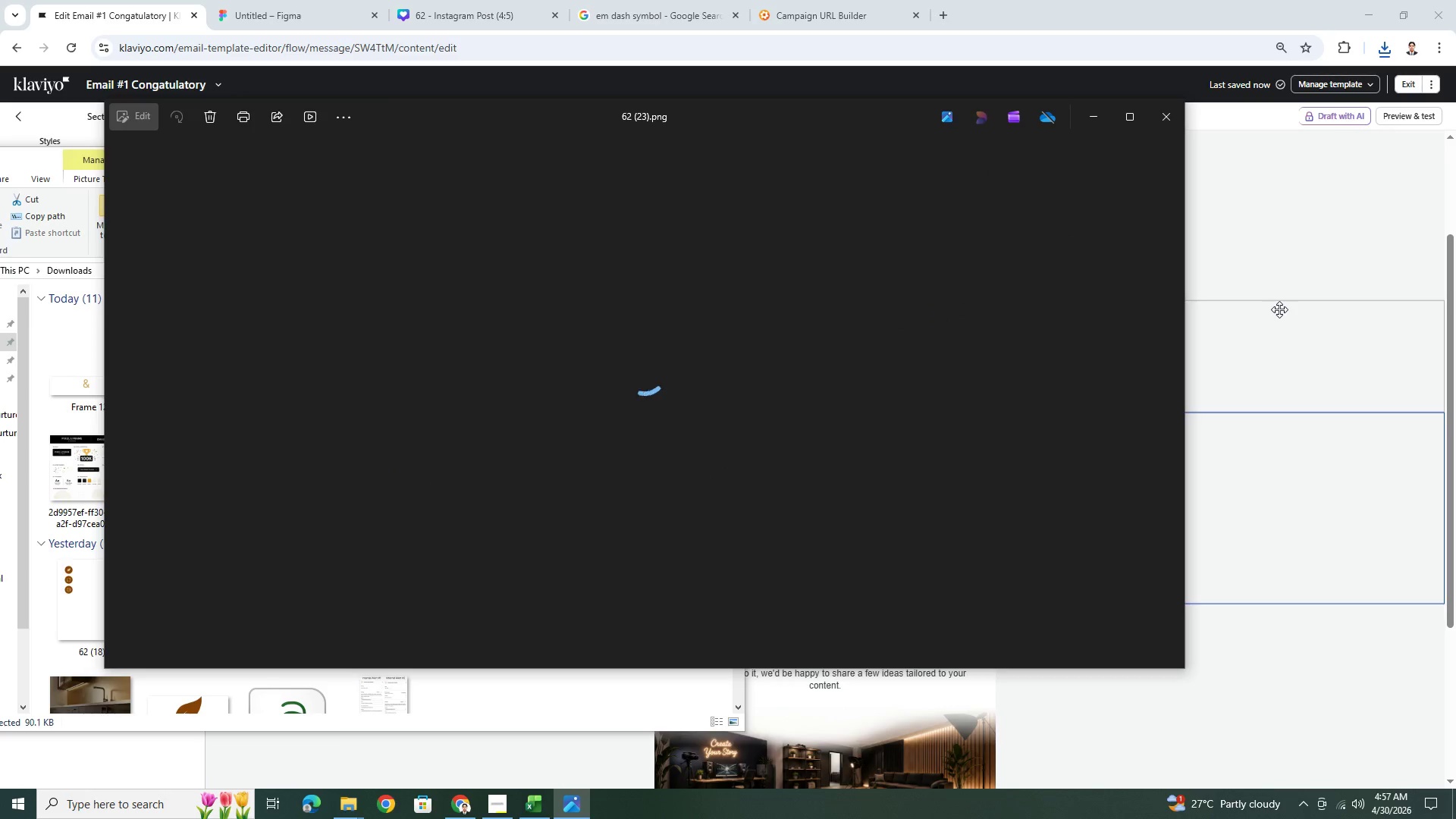 
left_click([1279, 309])
 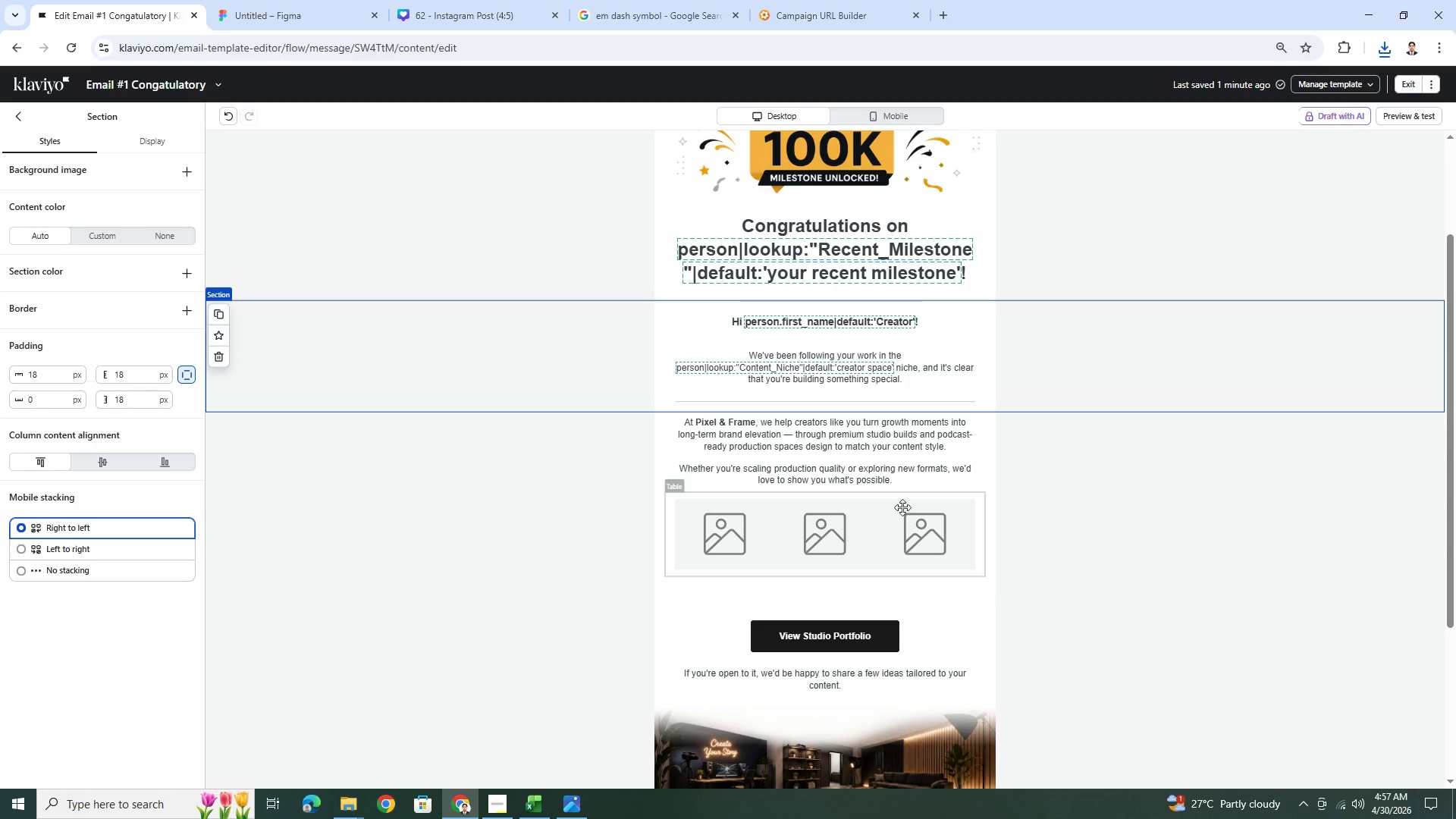 
left_click([850, 529])
 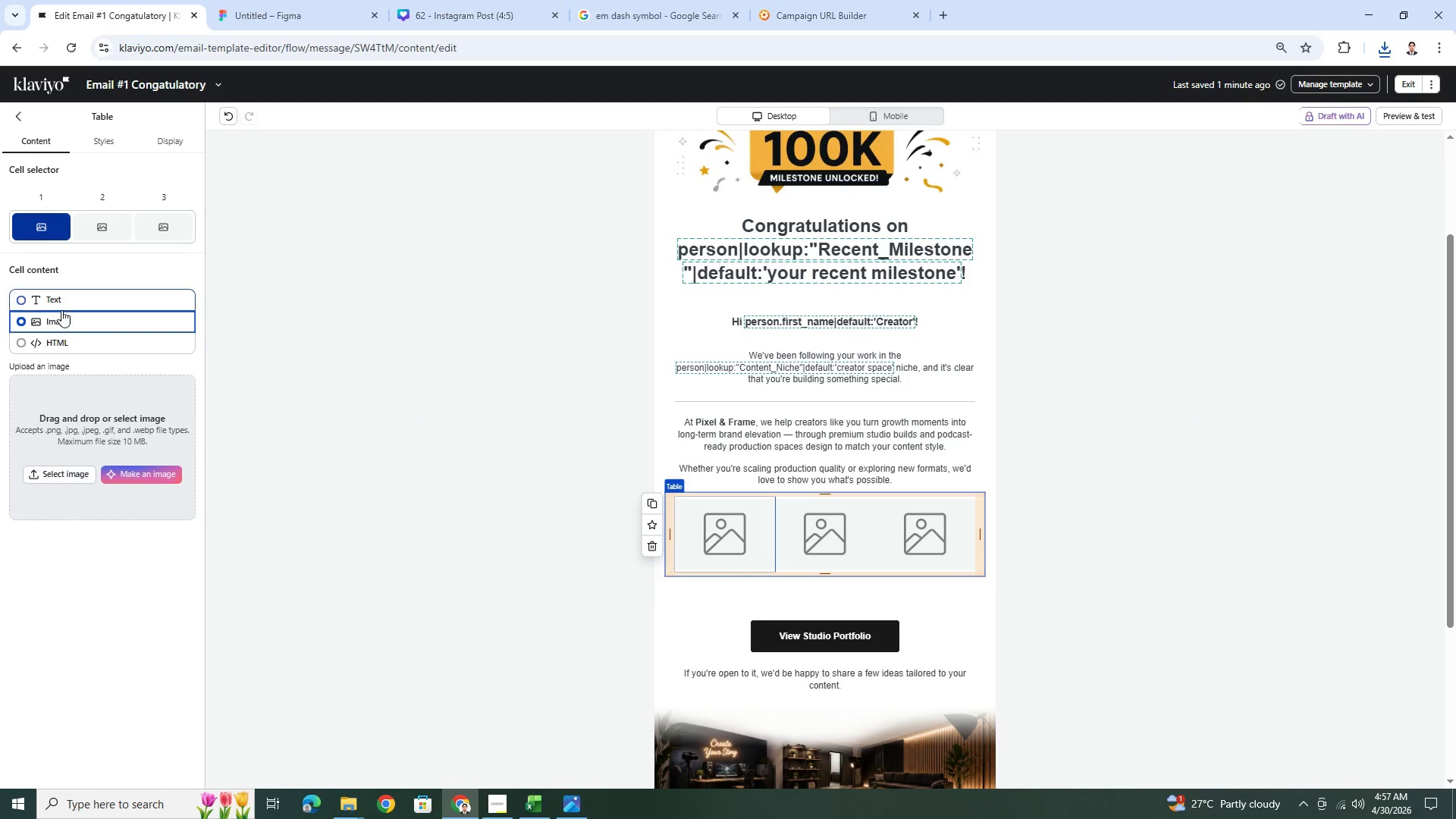 
left_click([65, 464])
 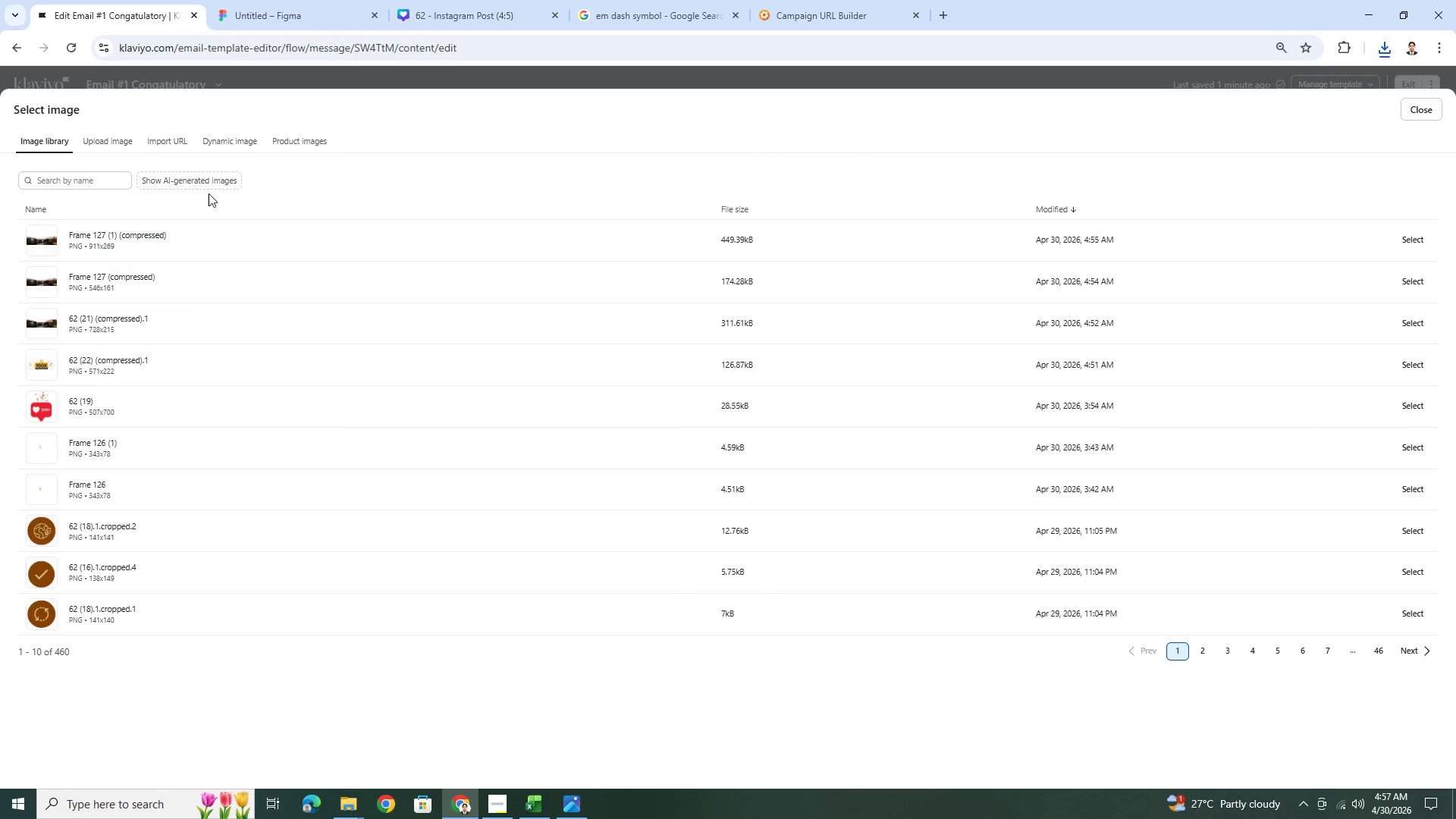 
left_click([129, 143])
 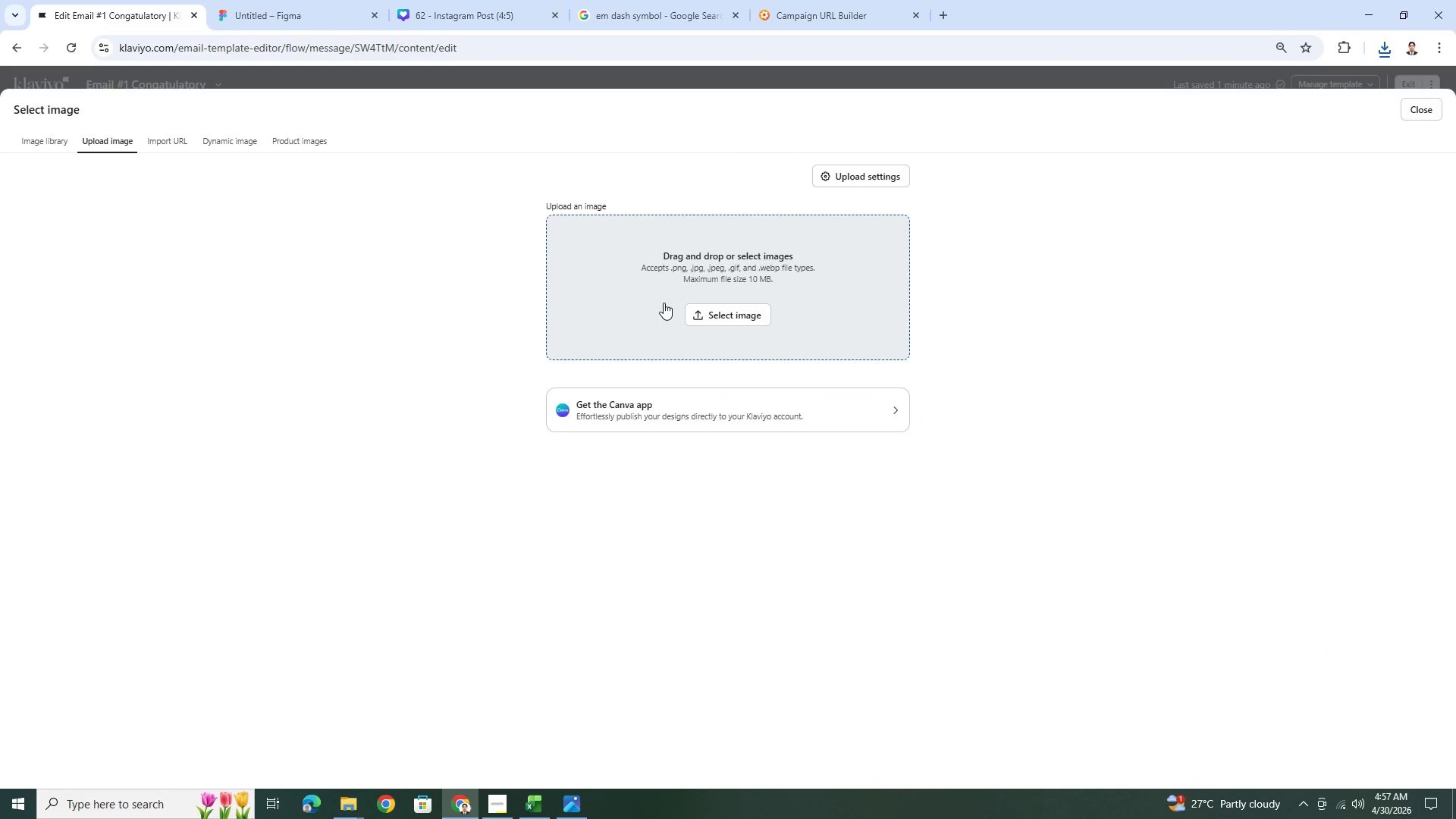 
left_click([730, 309])
 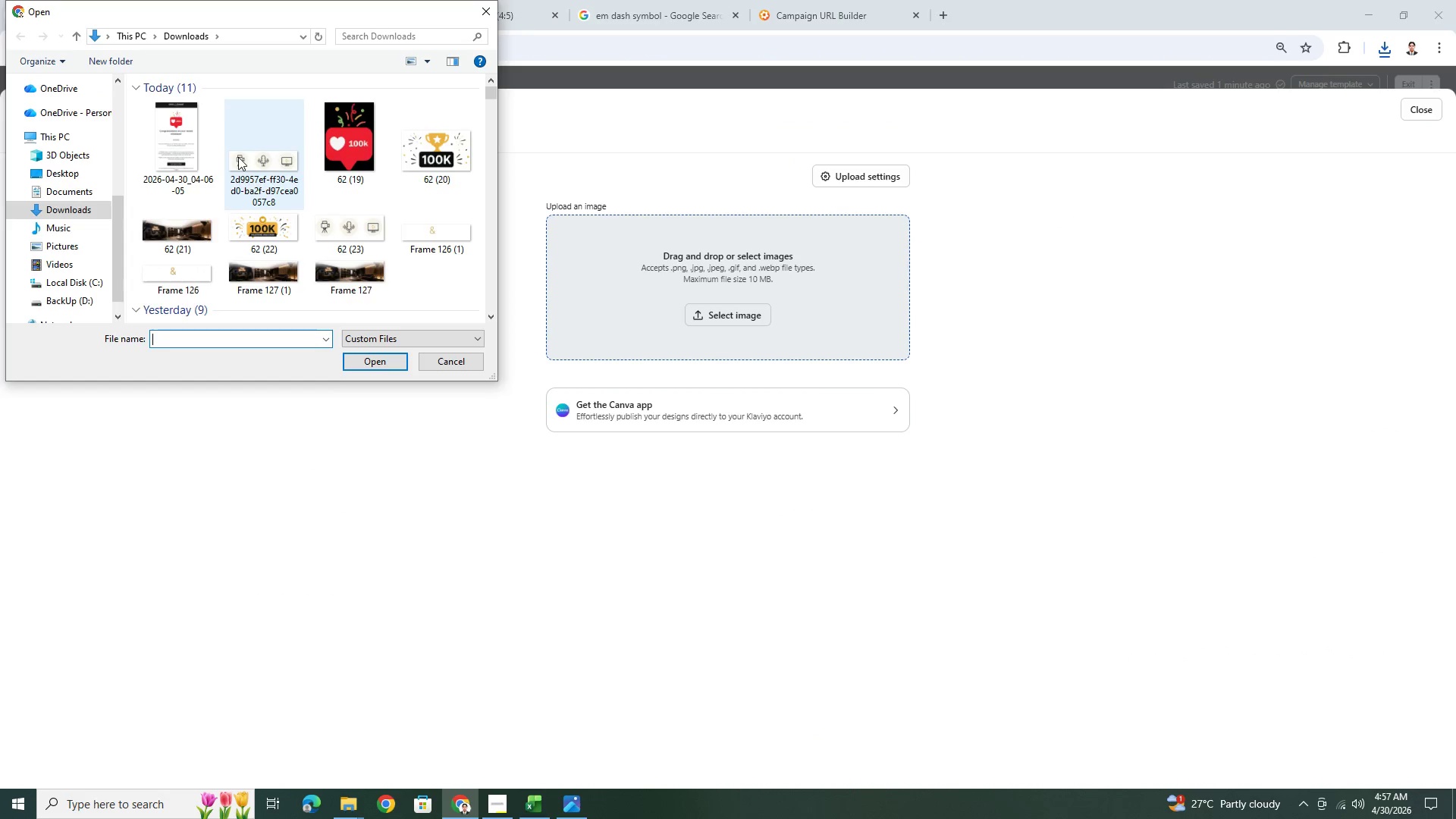 
double_click([154, 111])
 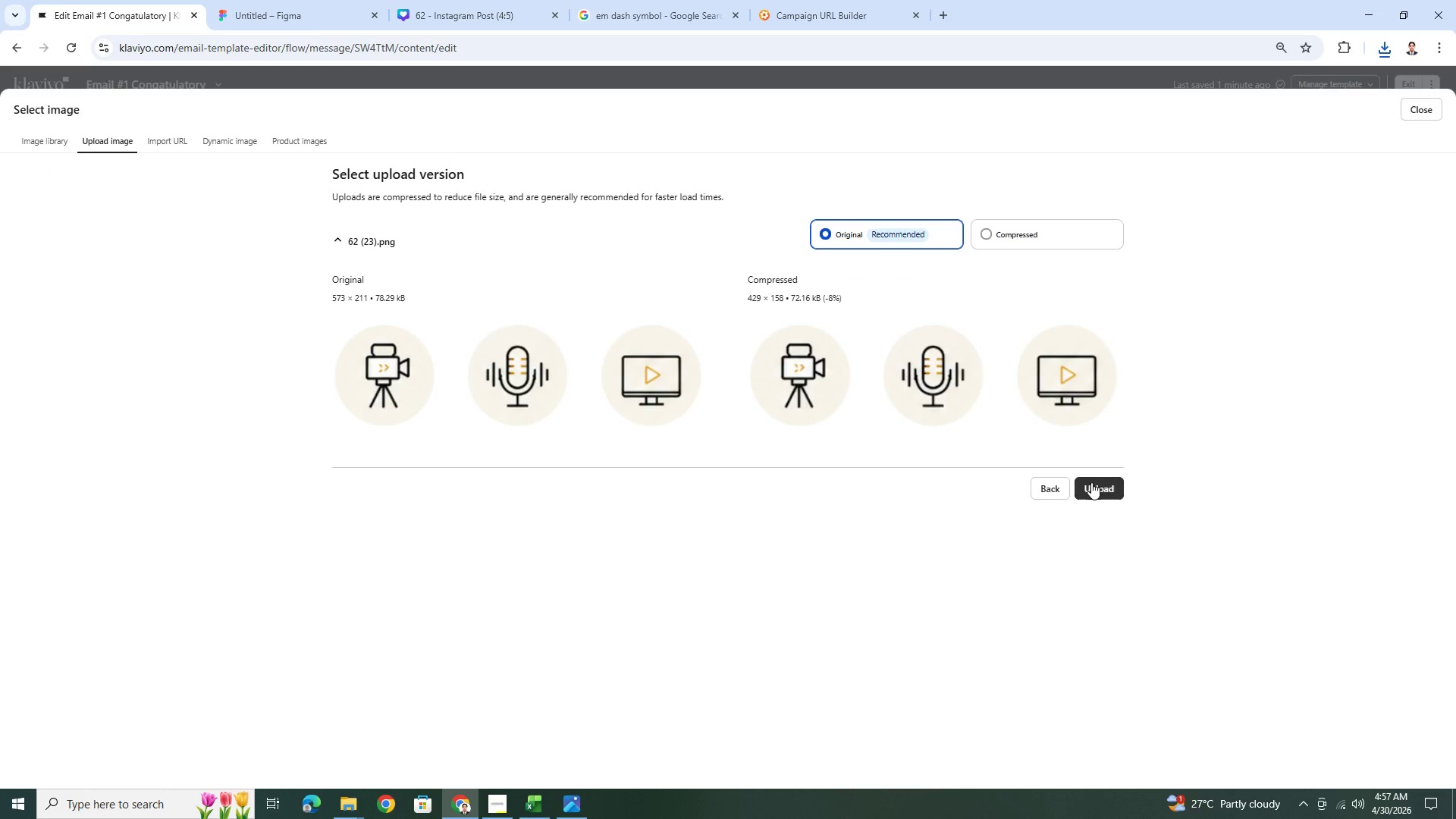 
left_click([1006, 231])
 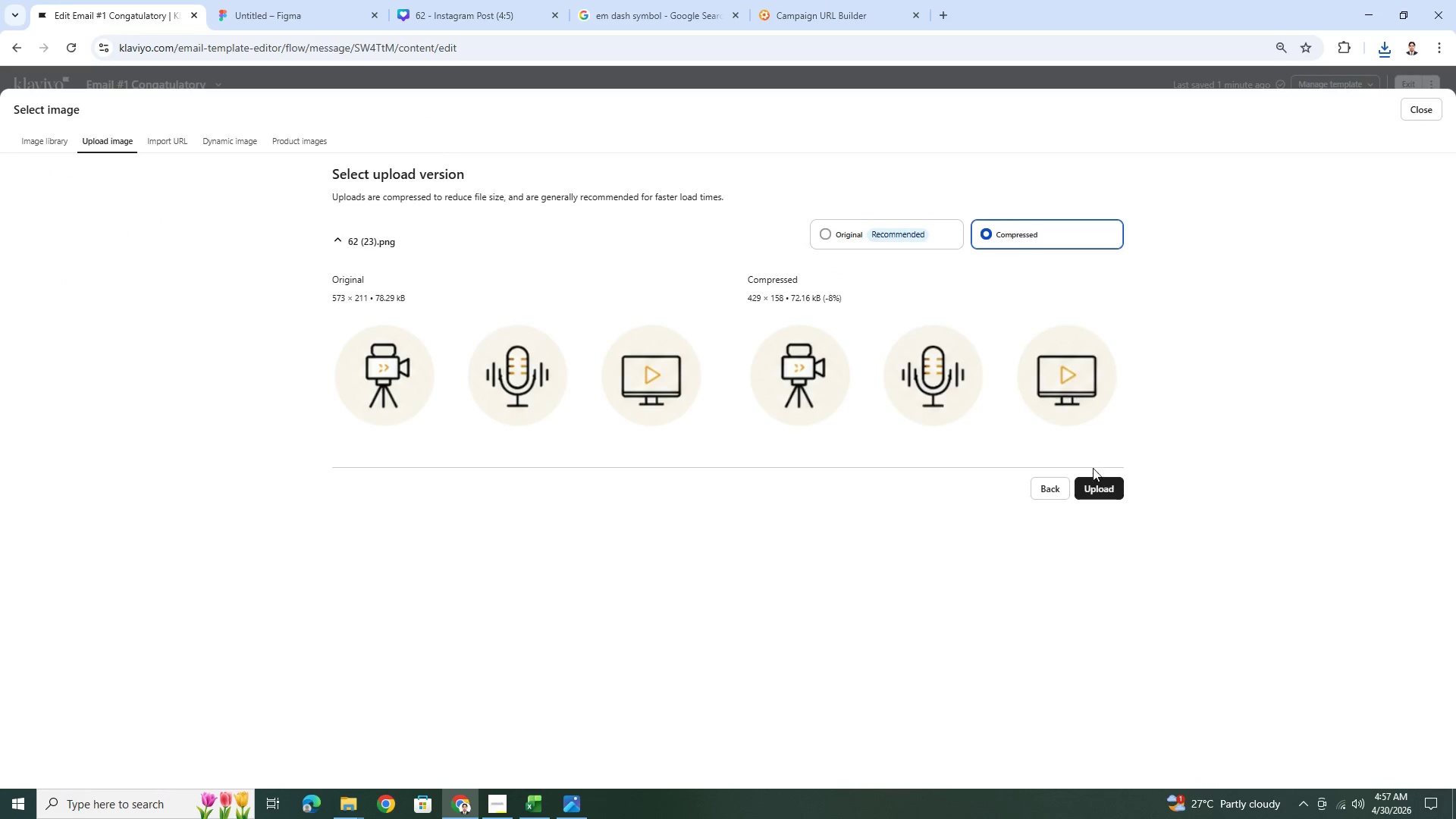 
left_click([1094, 486])
 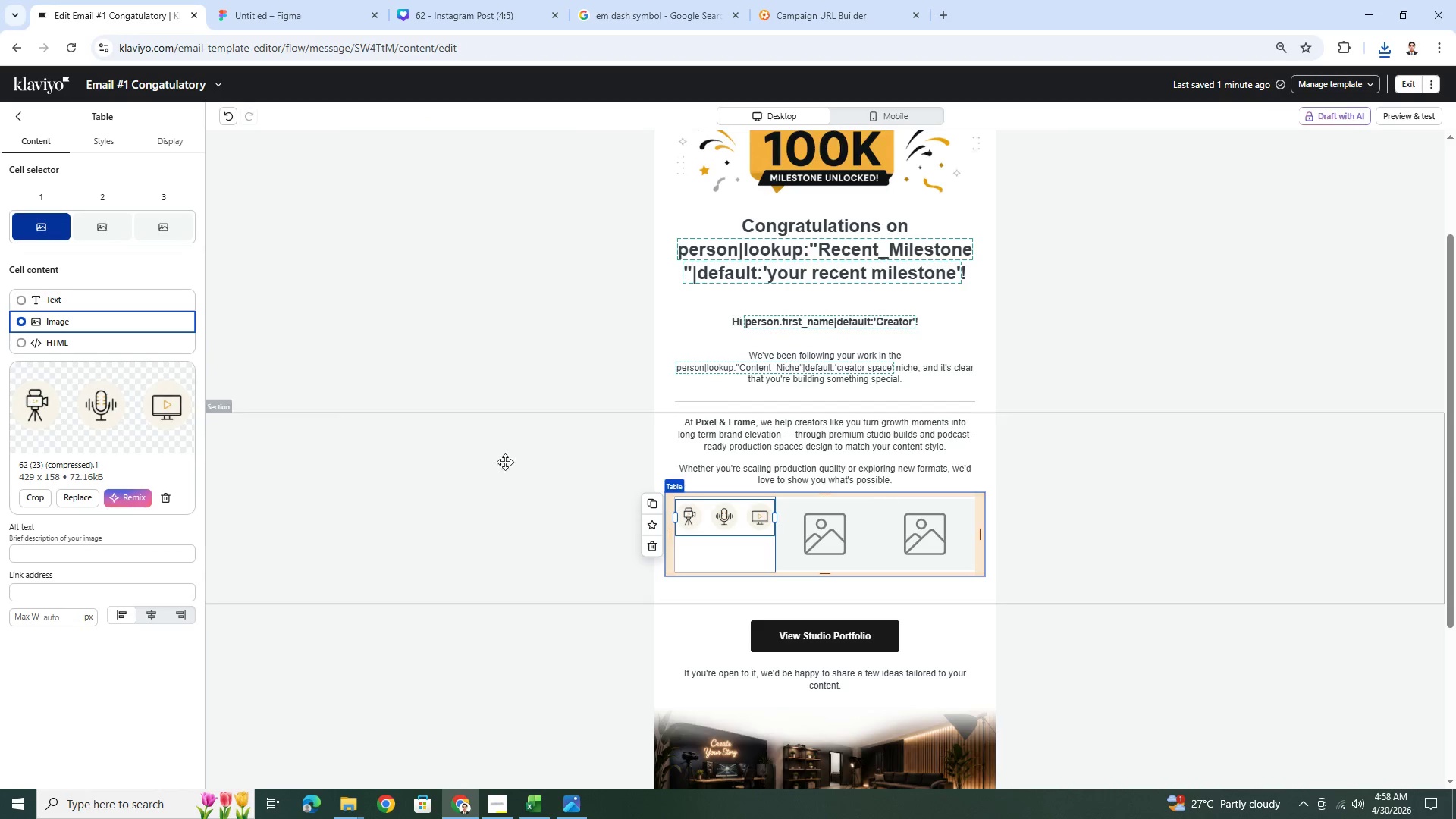 
left_click([42, 497])
 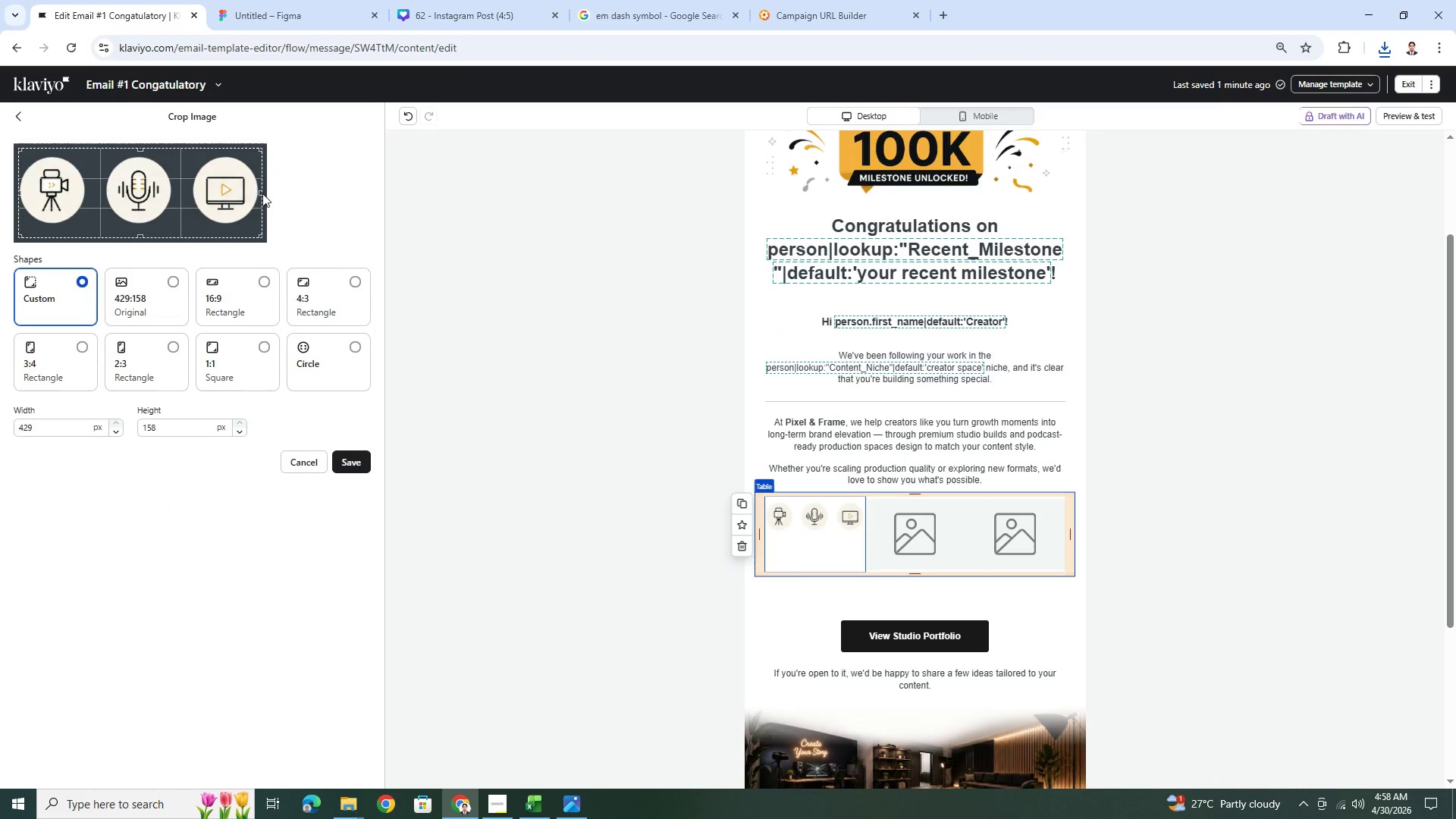 
left_click_drag(start_coordinate=[261, 193], to_coordinate=[86, 192])
 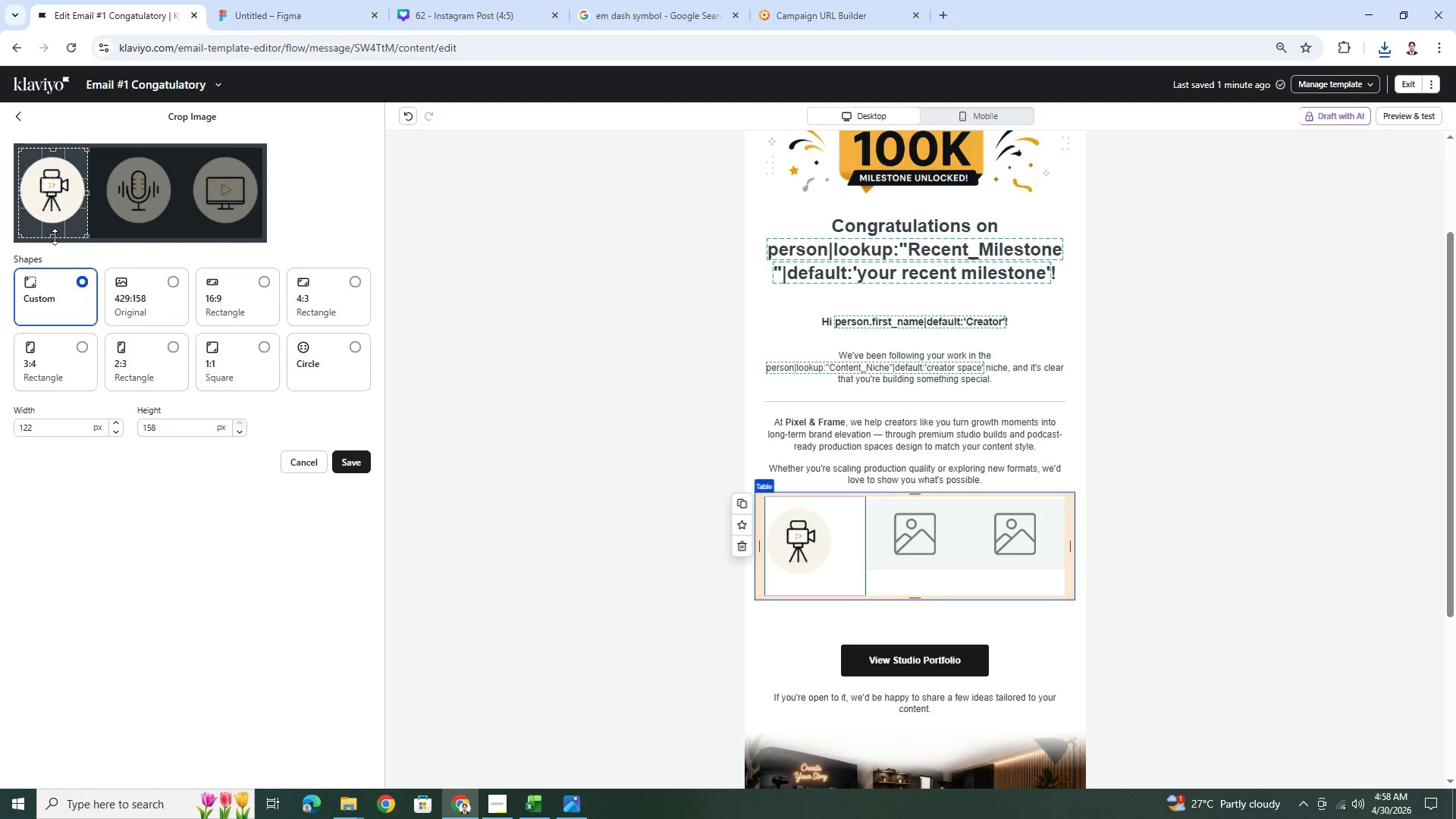 
left_click_drag(start_coordinate=[55, 237], to_coordinate=[58, 227])
 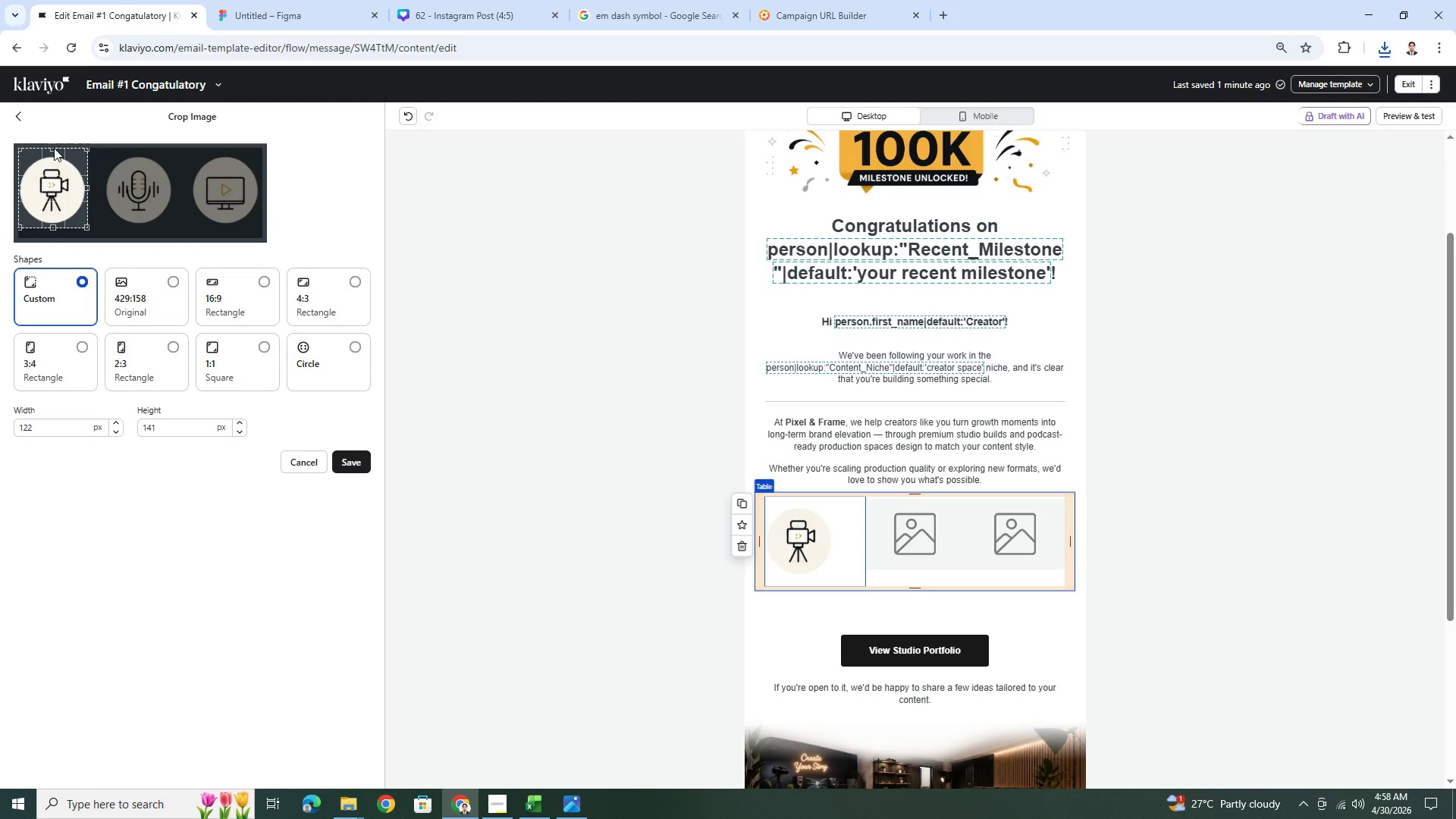 
left_click_drag(start_coordinate=[54, 149], to_coordinate=[55, 154])
 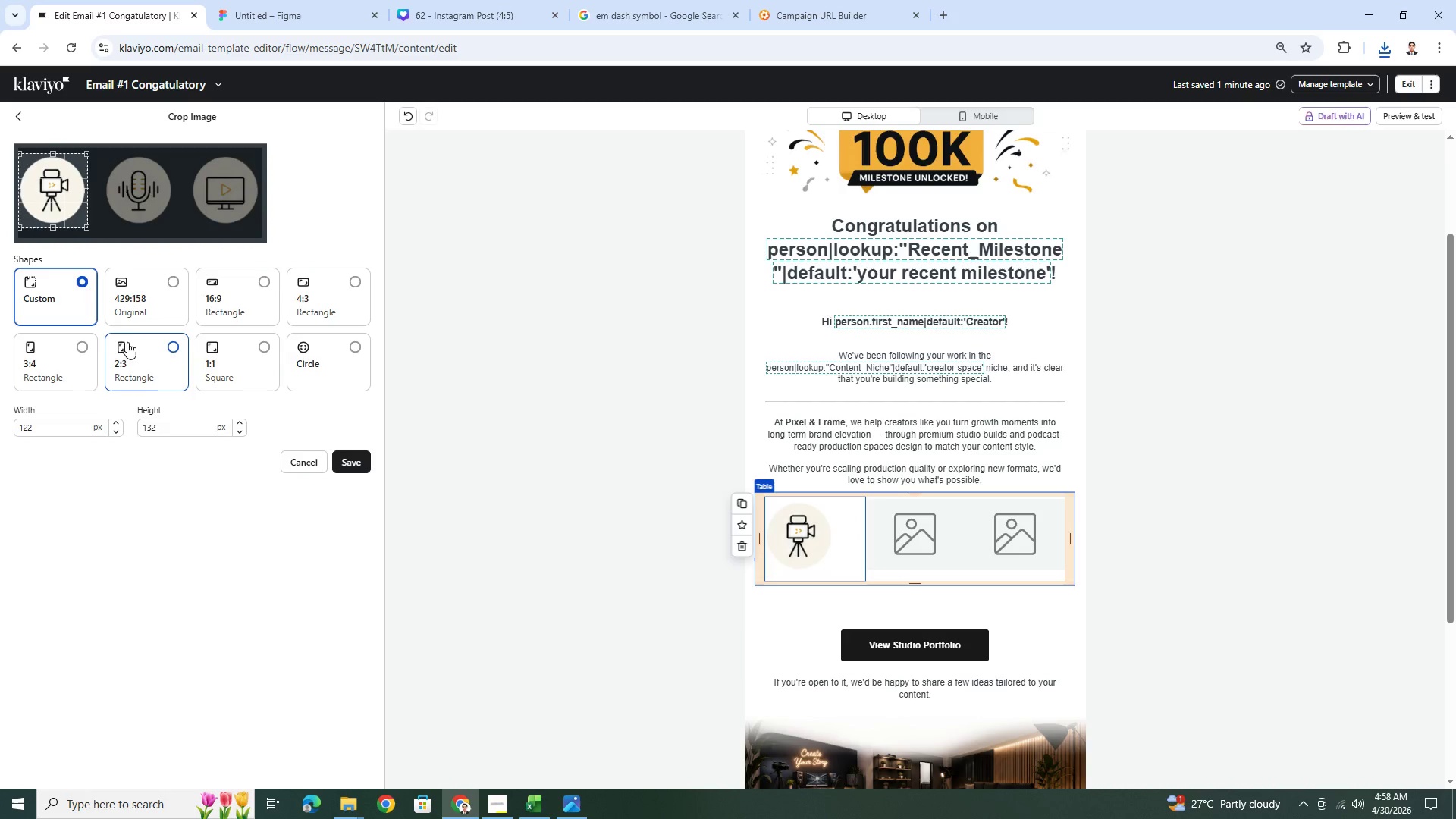 
mouse_move([164, 406])
 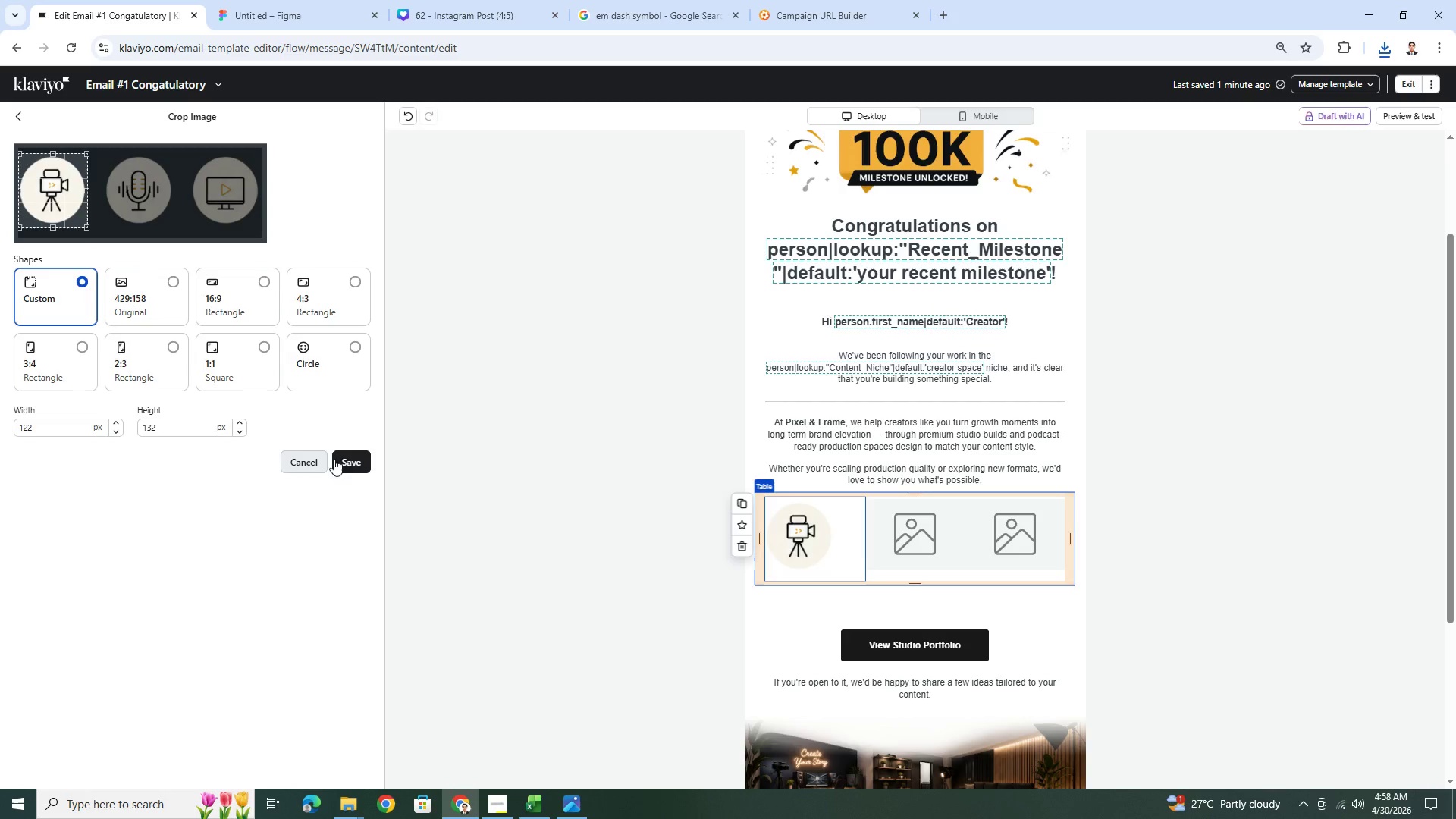 
left_click([351, 462])
 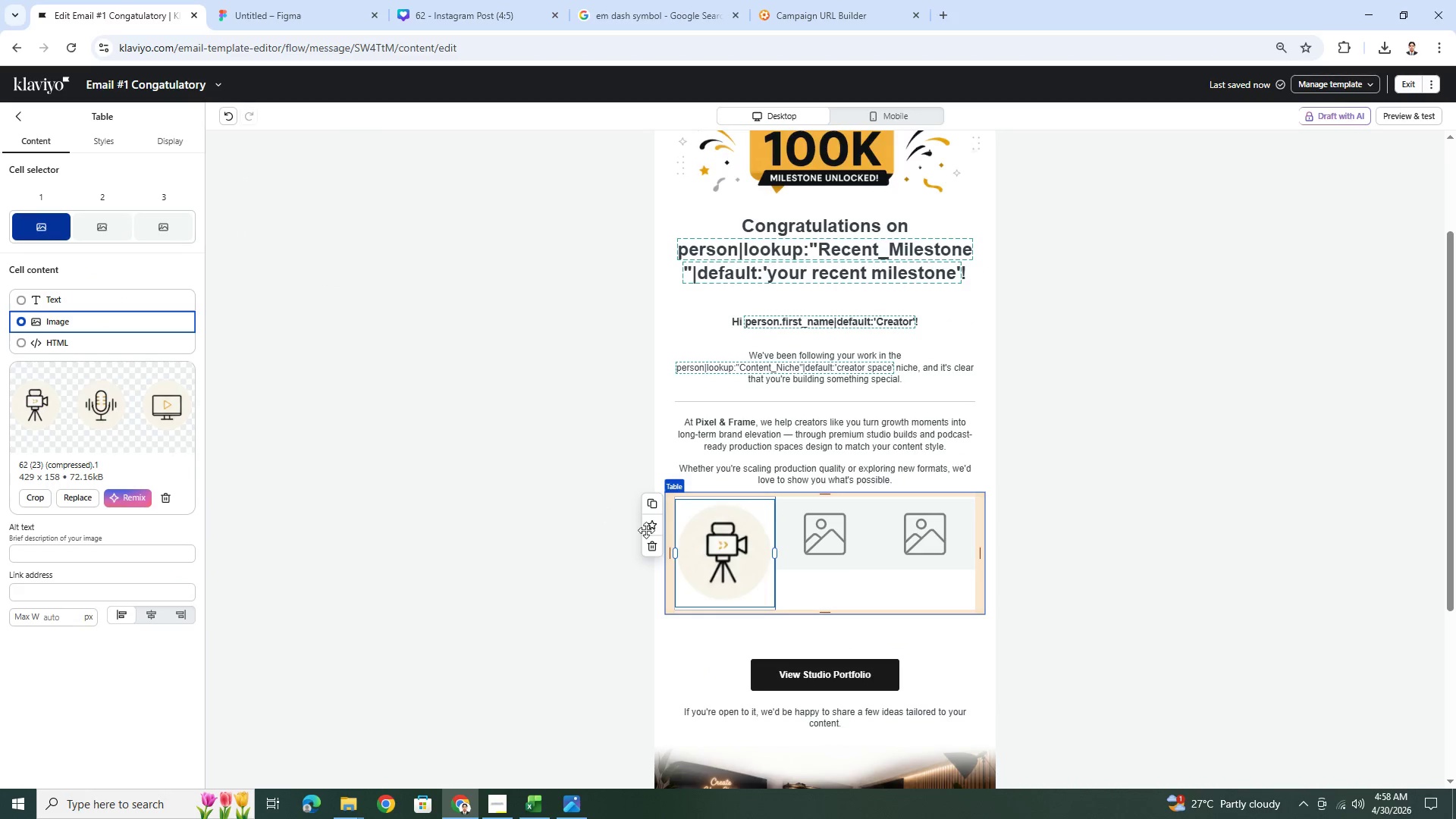 
left_click_drag(start_coordinate=[775, 554], to_coordinate=[730, 556])
 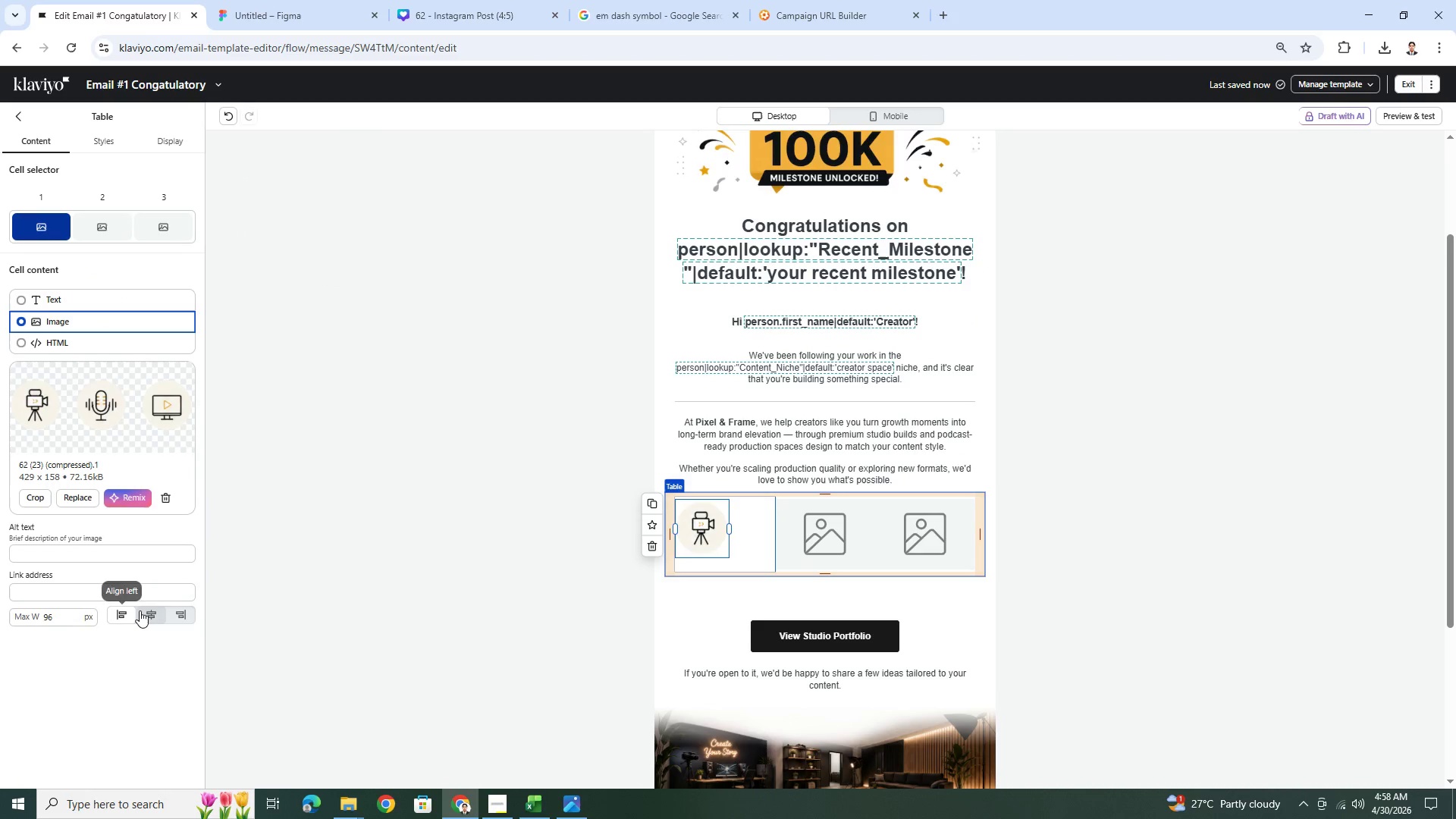 
left_click([141, 610])
 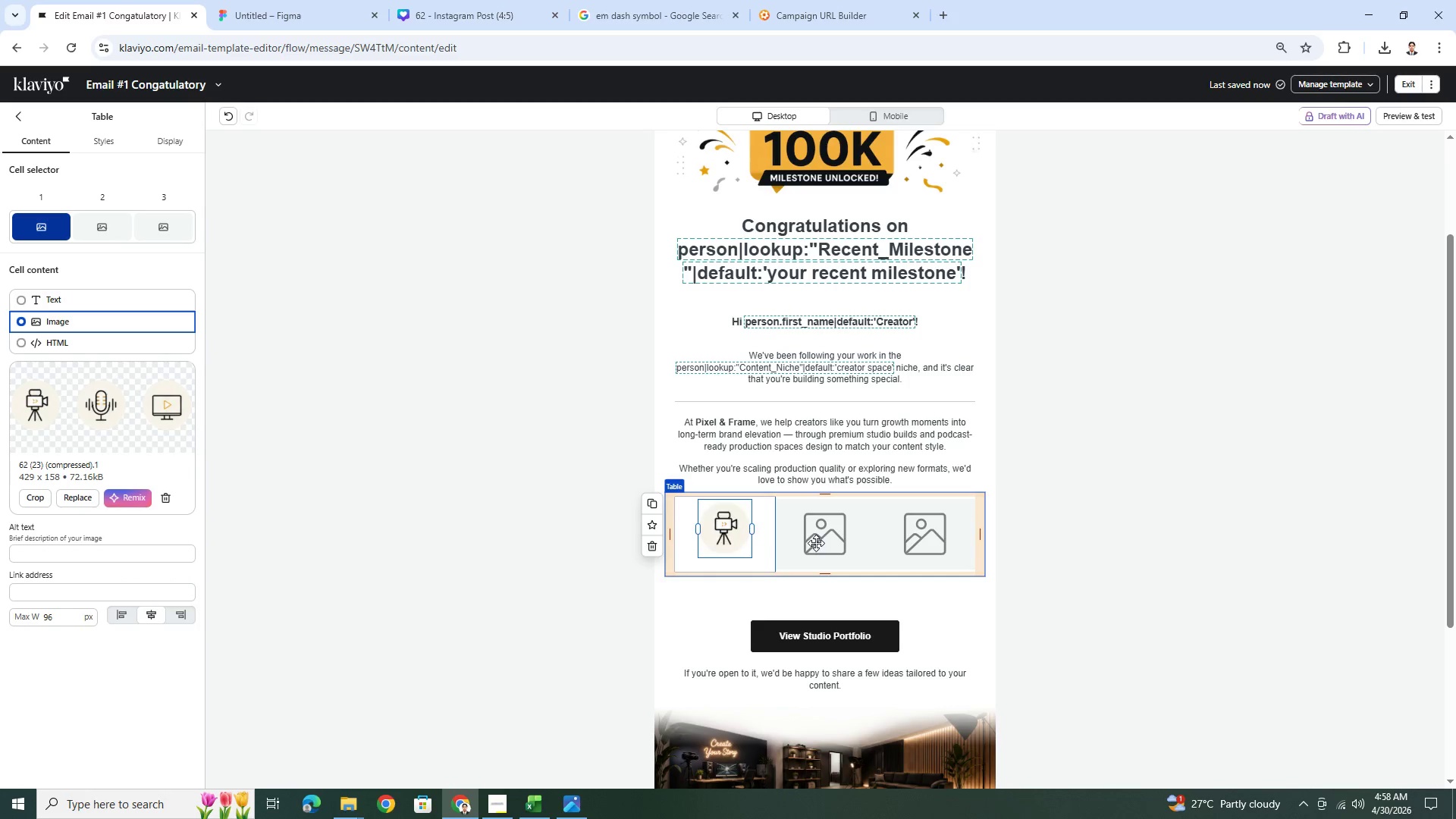 
left_click([816, 542])
 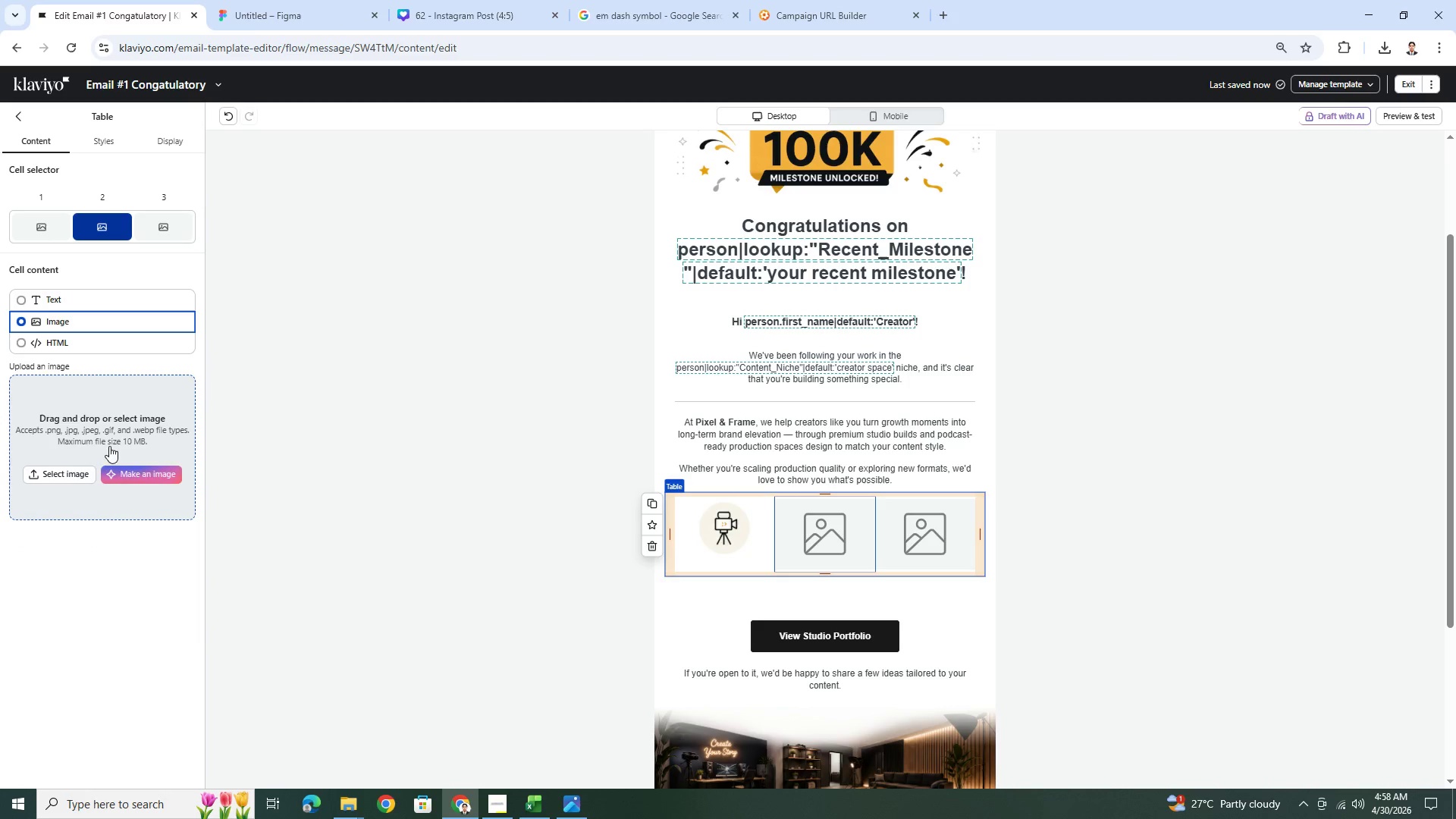 
left_click([67, 481])
 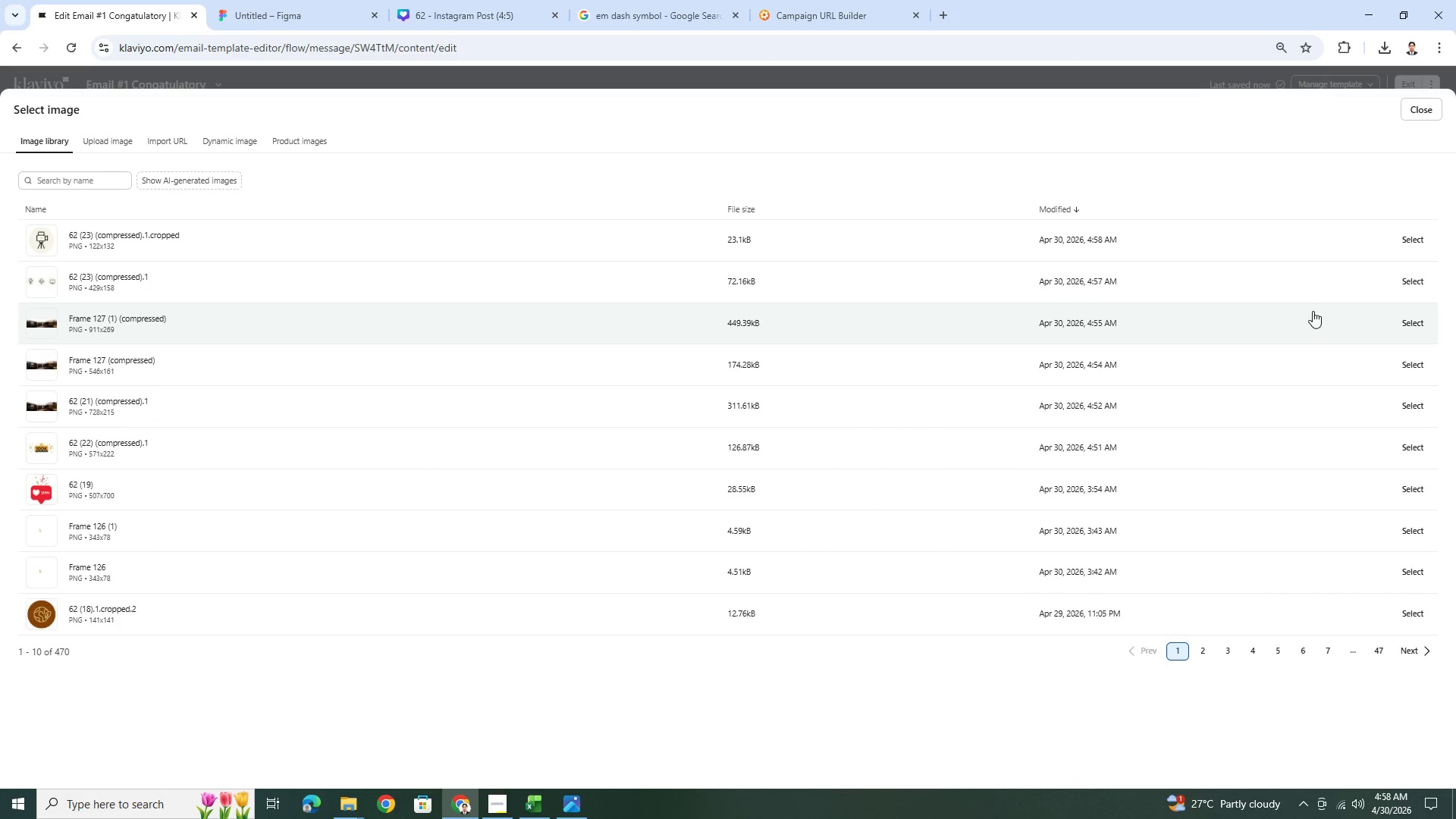 
left_click([1417, 279])
 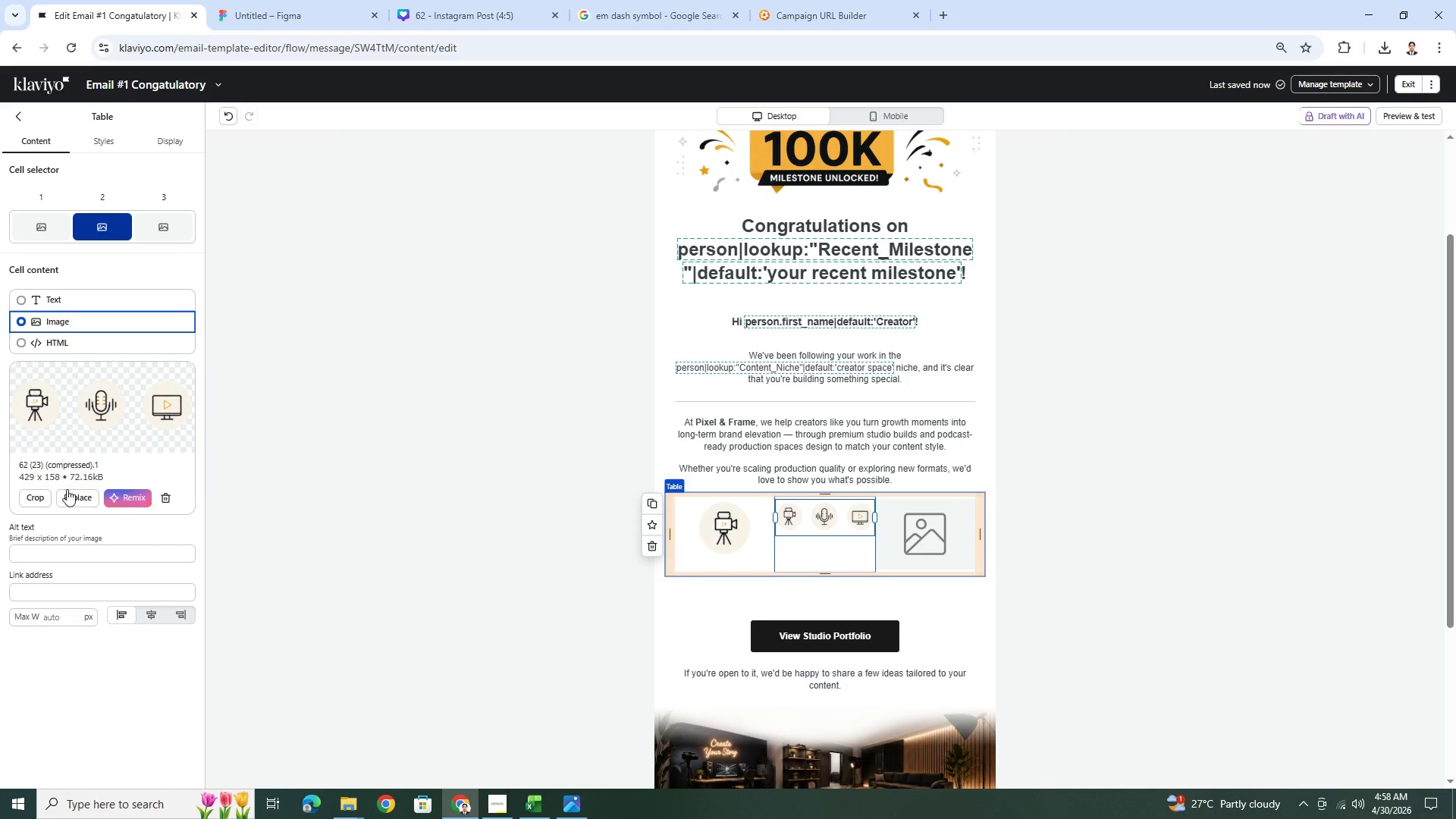 
left_click([50, 493])
 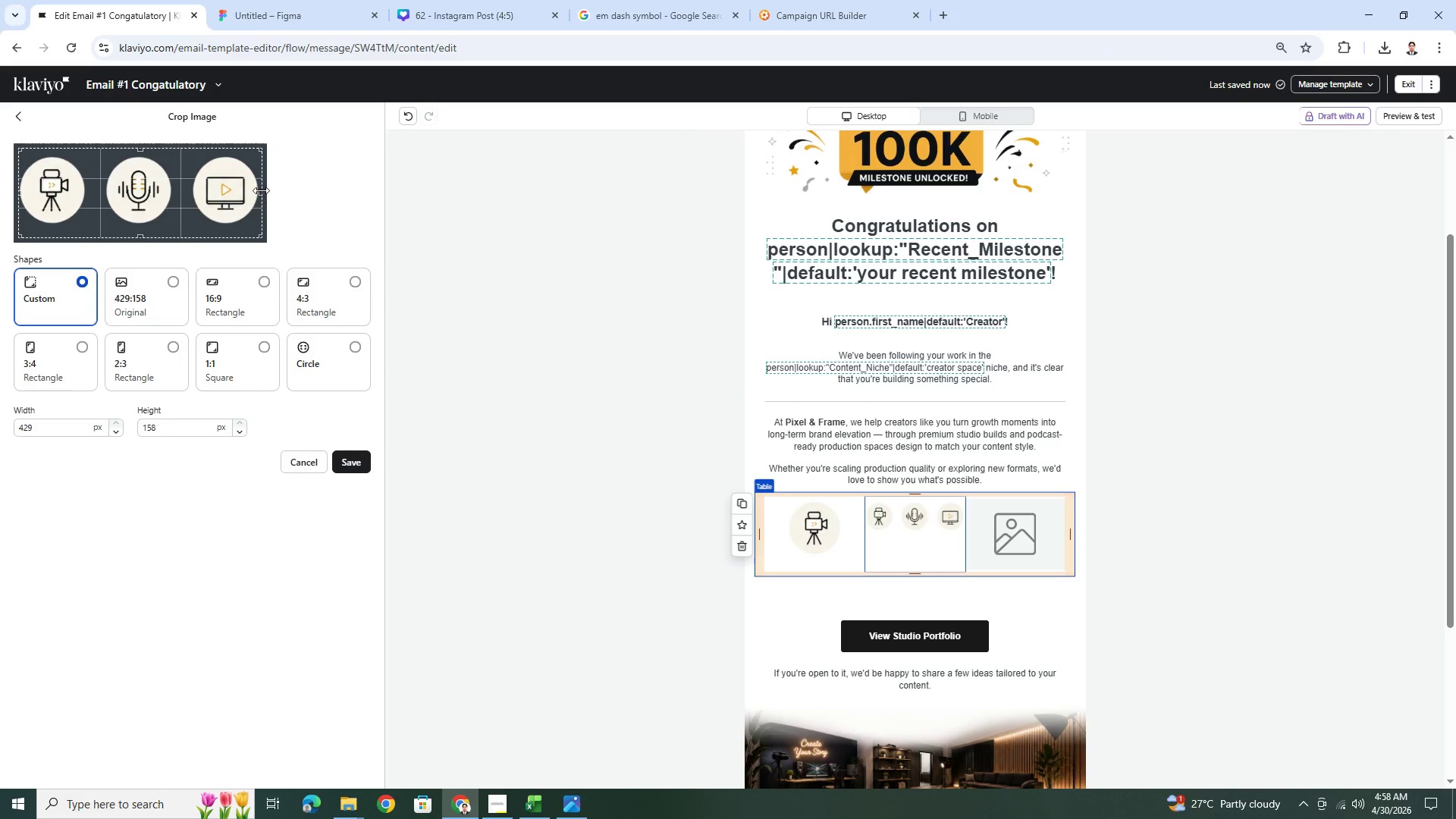 
left_click_drag(start_coordinate=[260, 190], to_coordinate=[174, 197])
 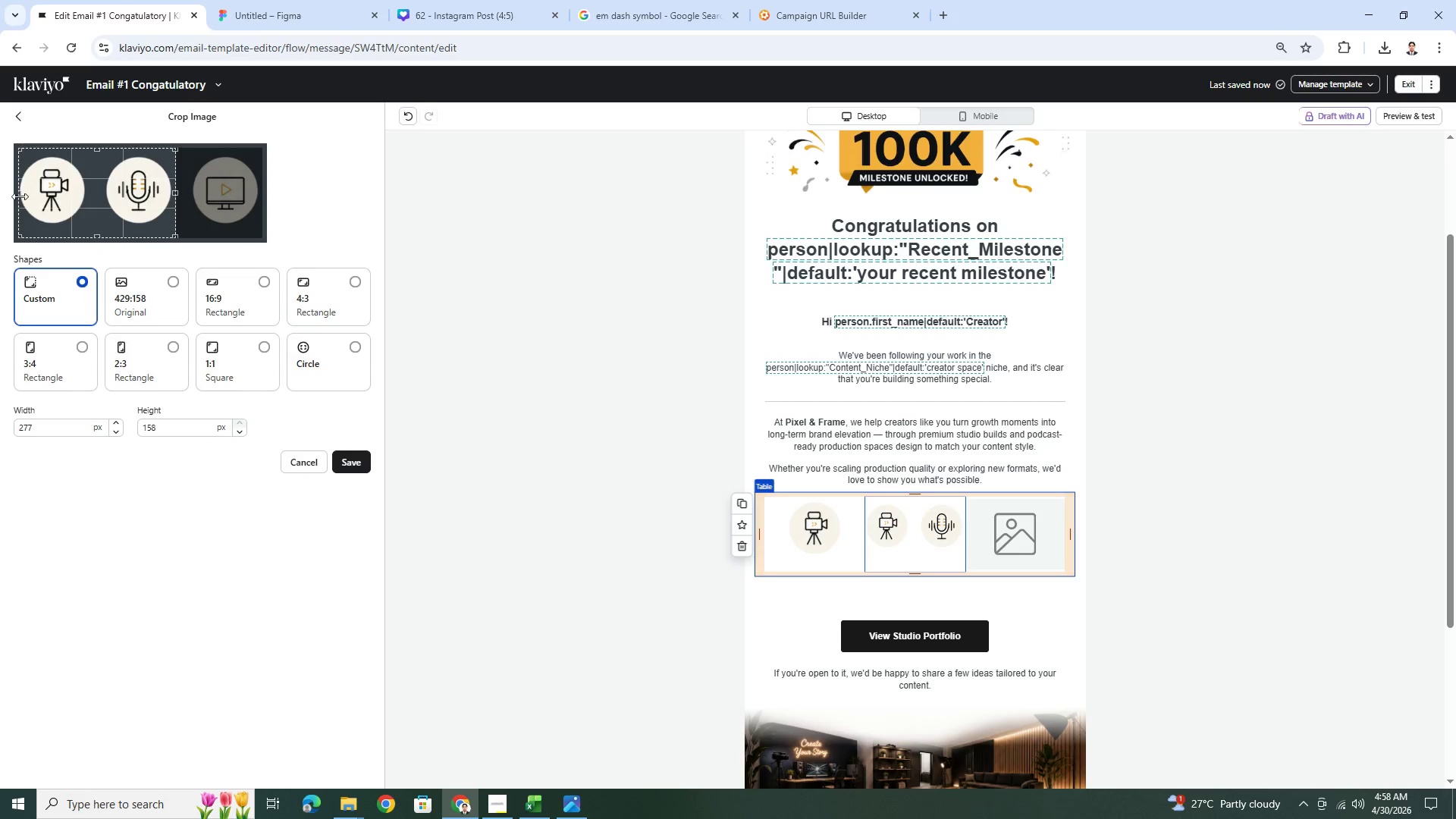 
left_click_drag(start_coordinate=[20, 196], to_coordinate=[102, 202])
 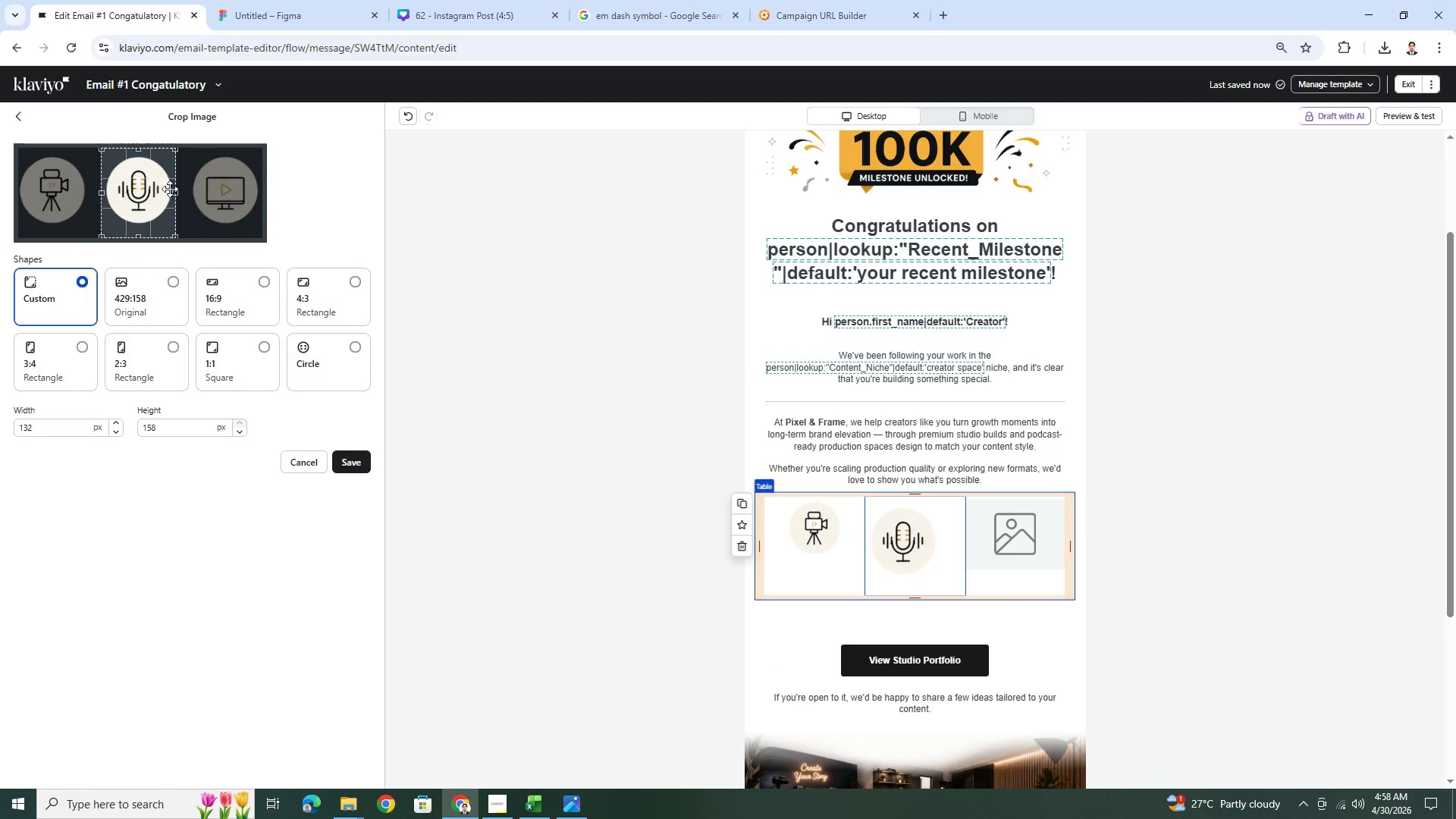 
wait(5.72)
 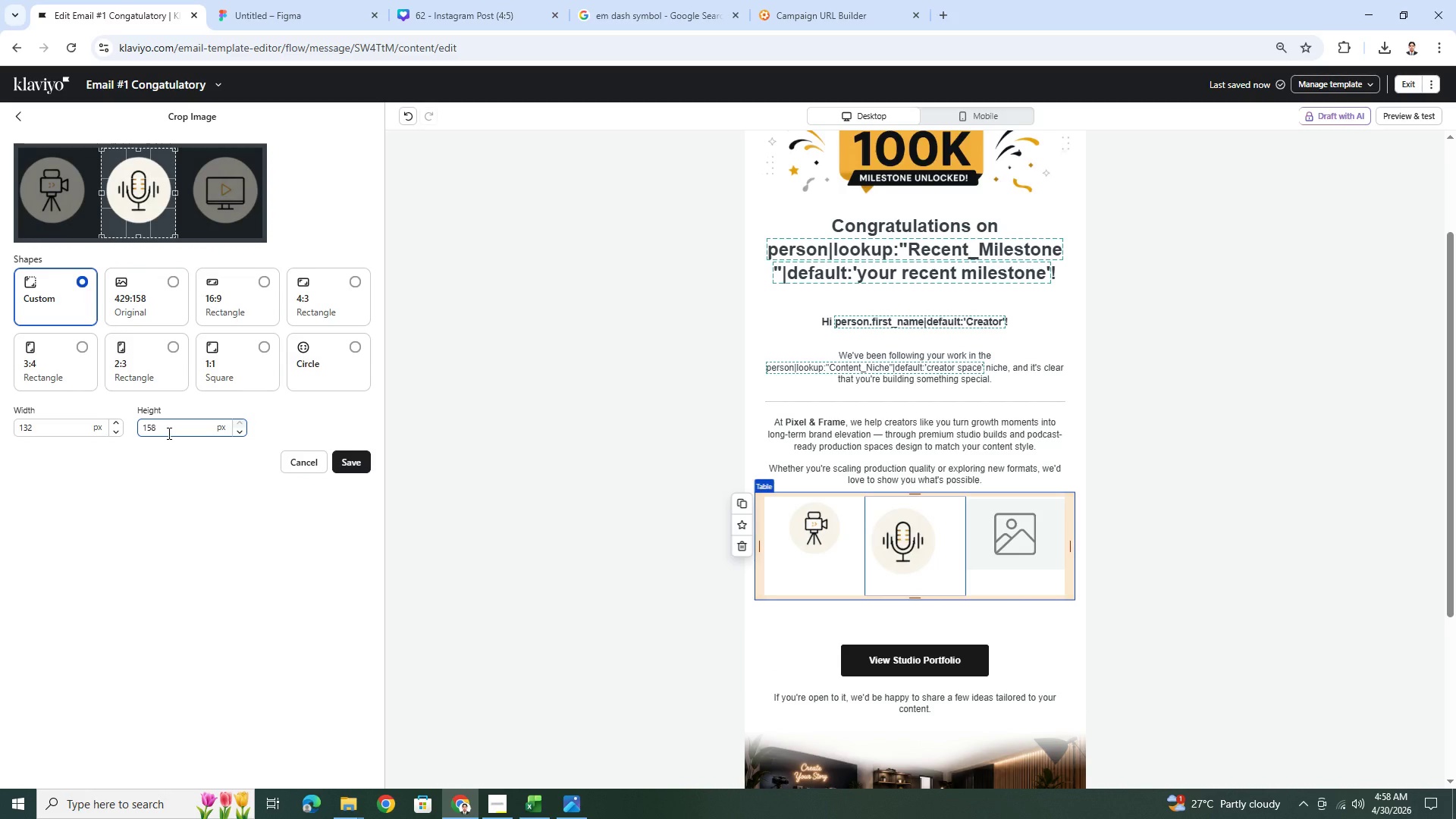 
double_click([59, 430])
 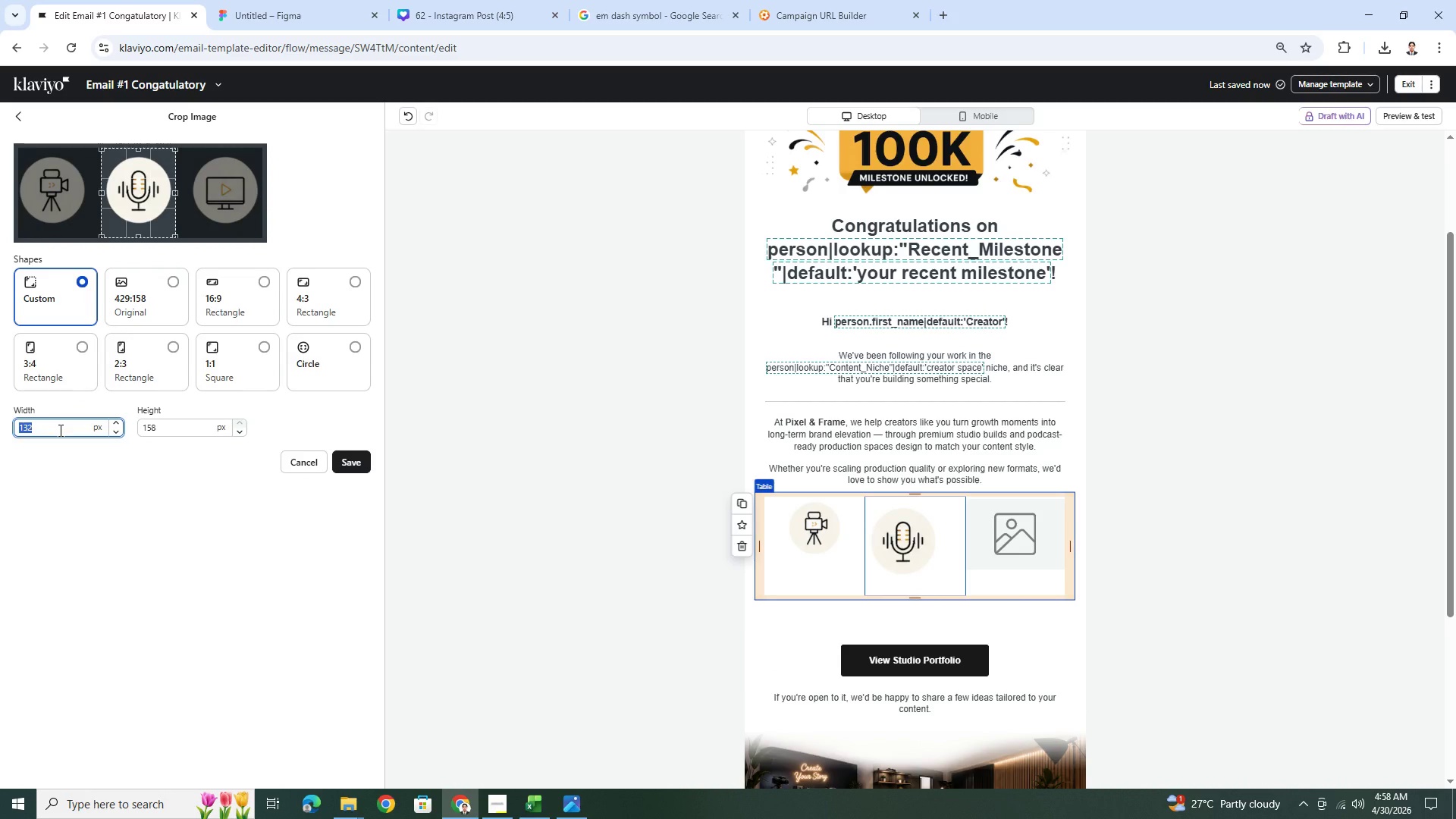 
key(Numpad1)
 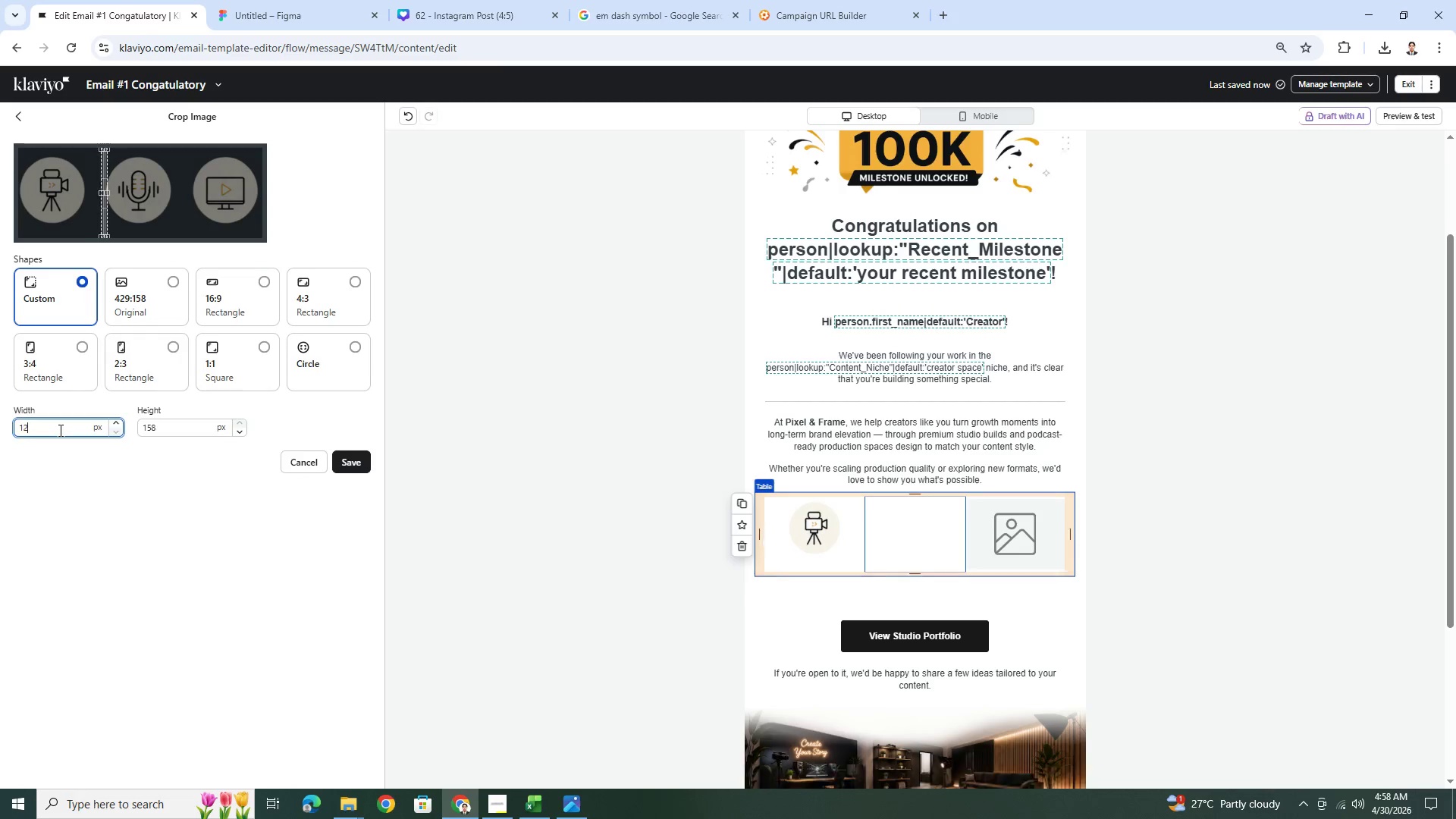 
key(Numpad2)
 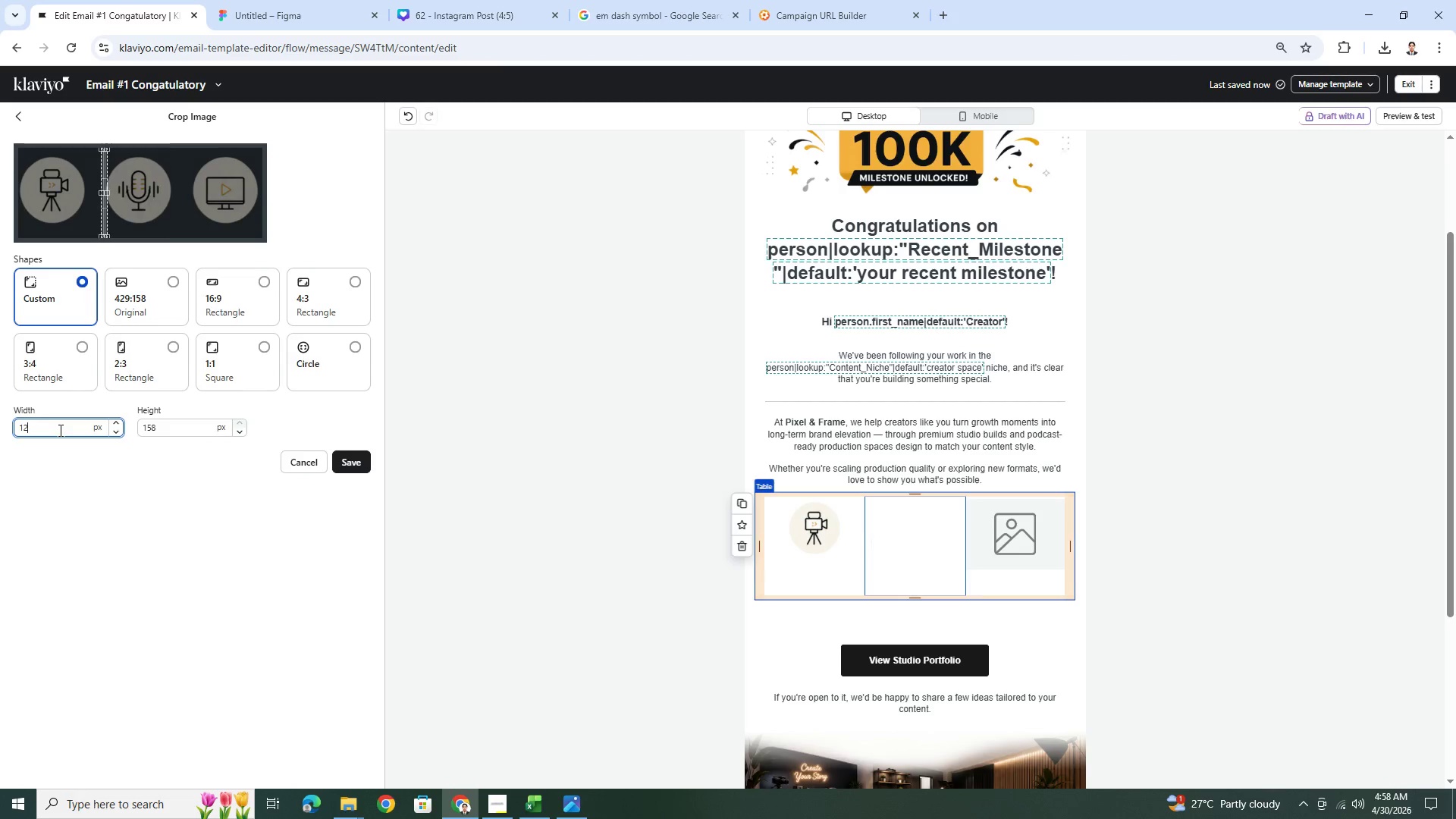 
key(Numpad2)
 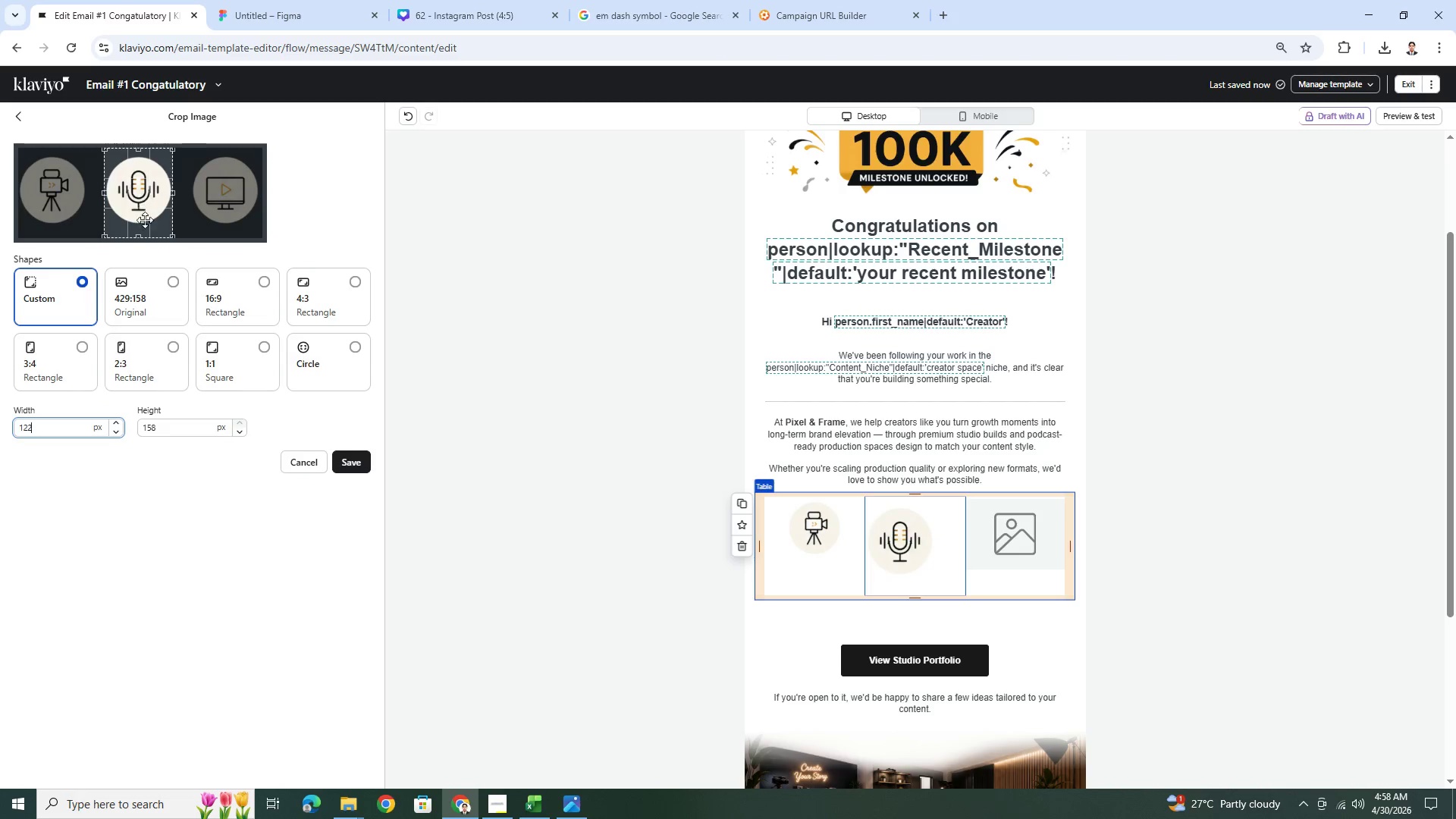 
double_click([168, 425])
 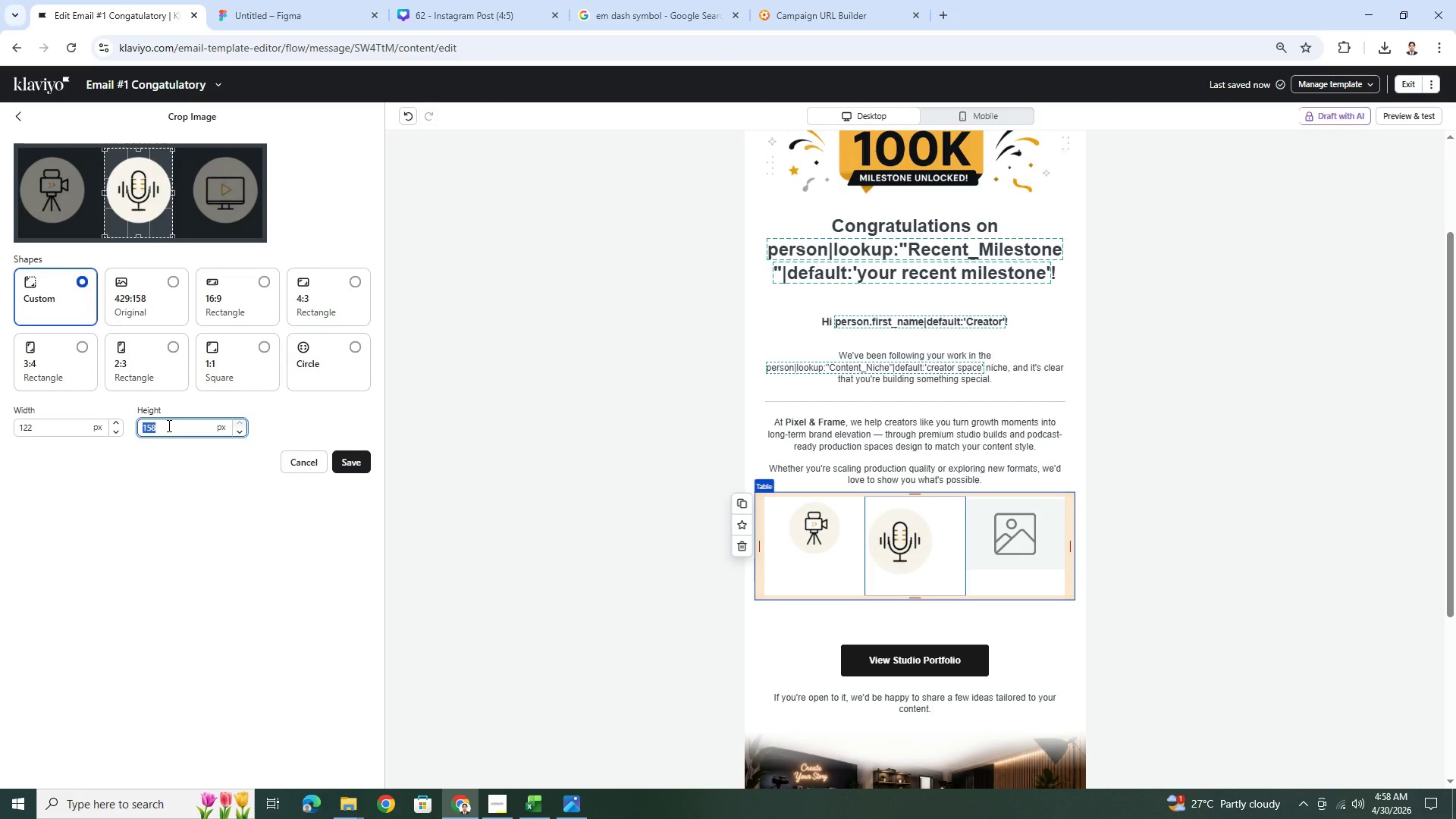 
key(Numpad1)
 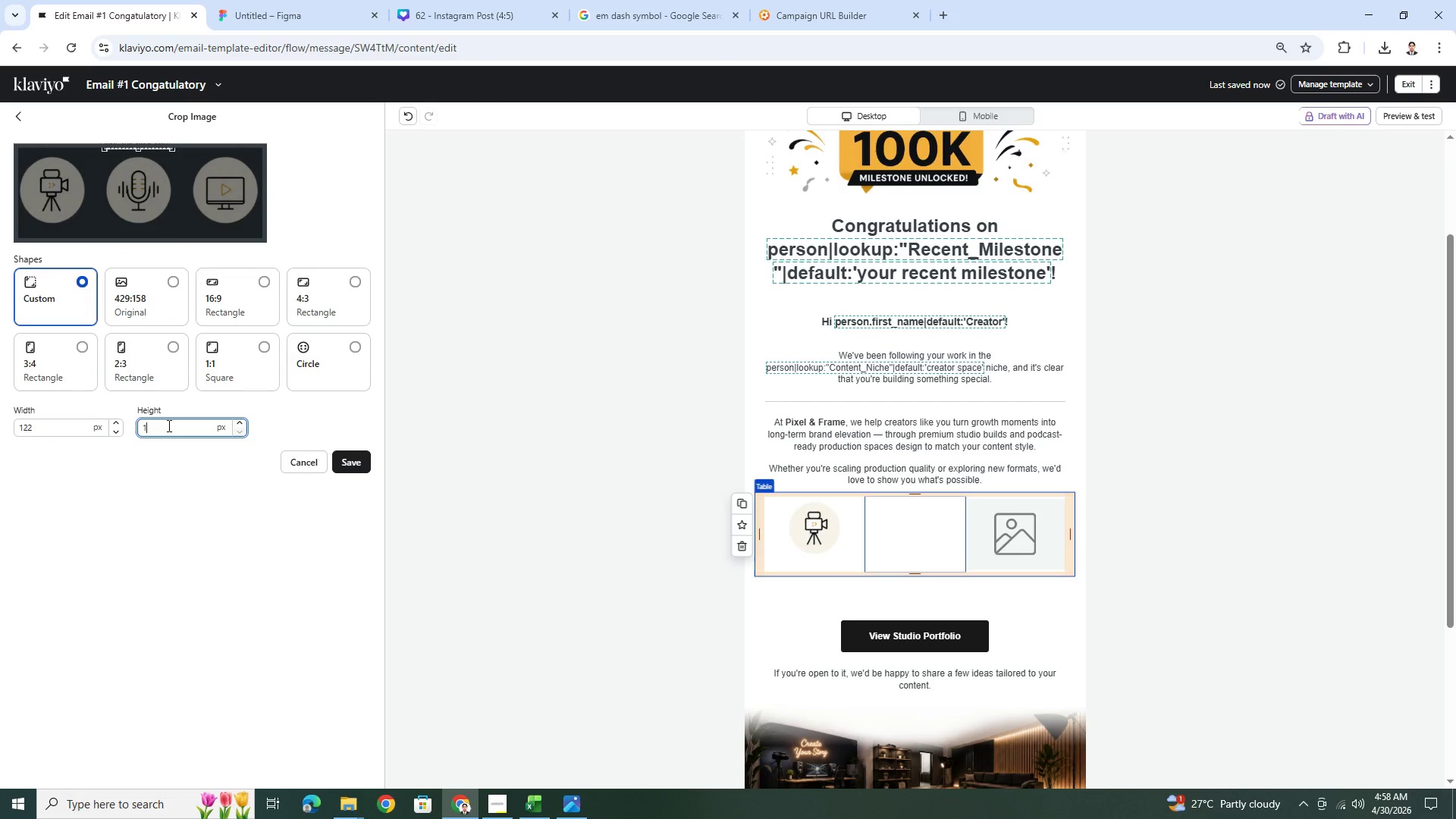 
key(Numpad3)
 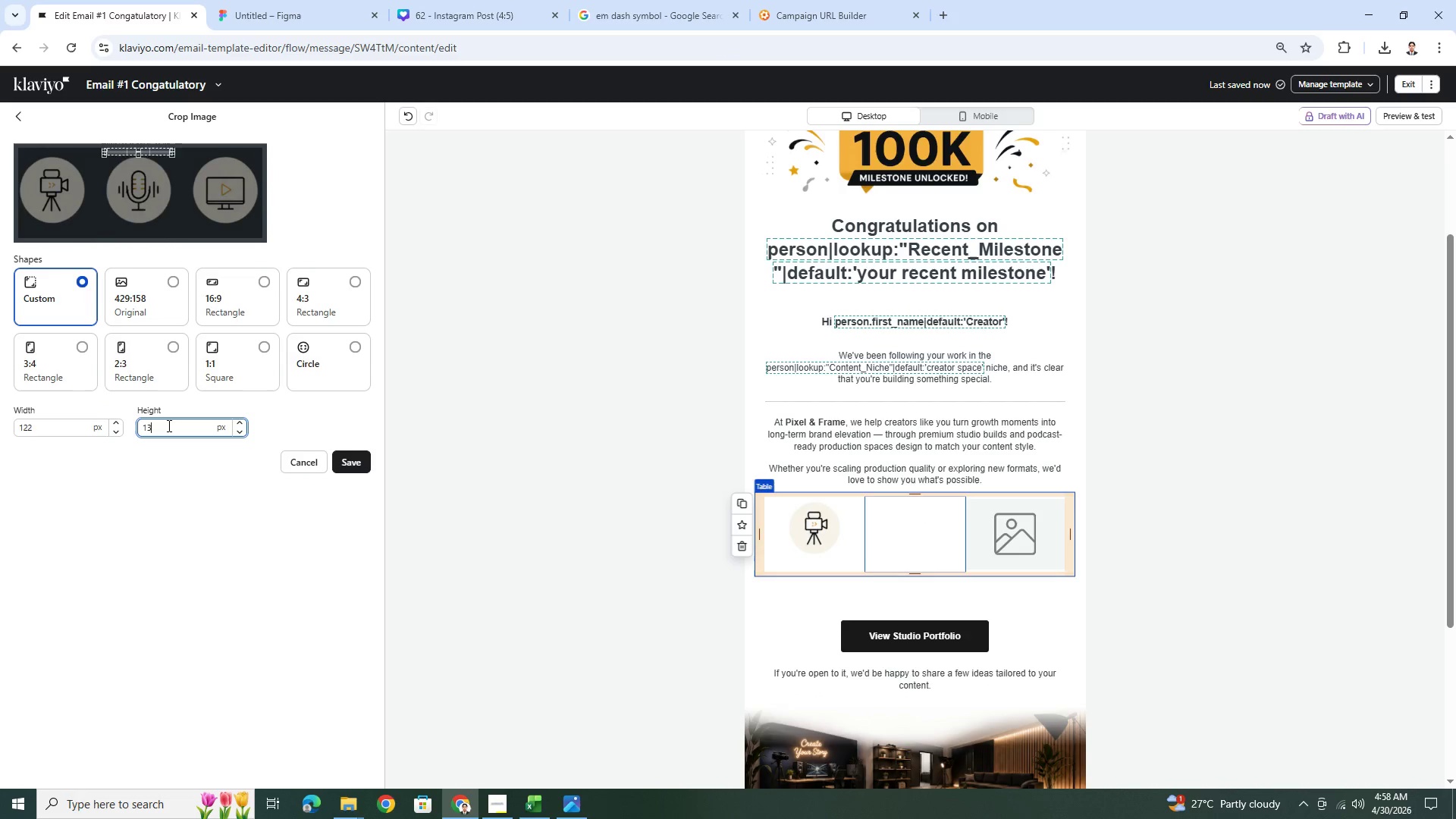 
key(Numpad2)
 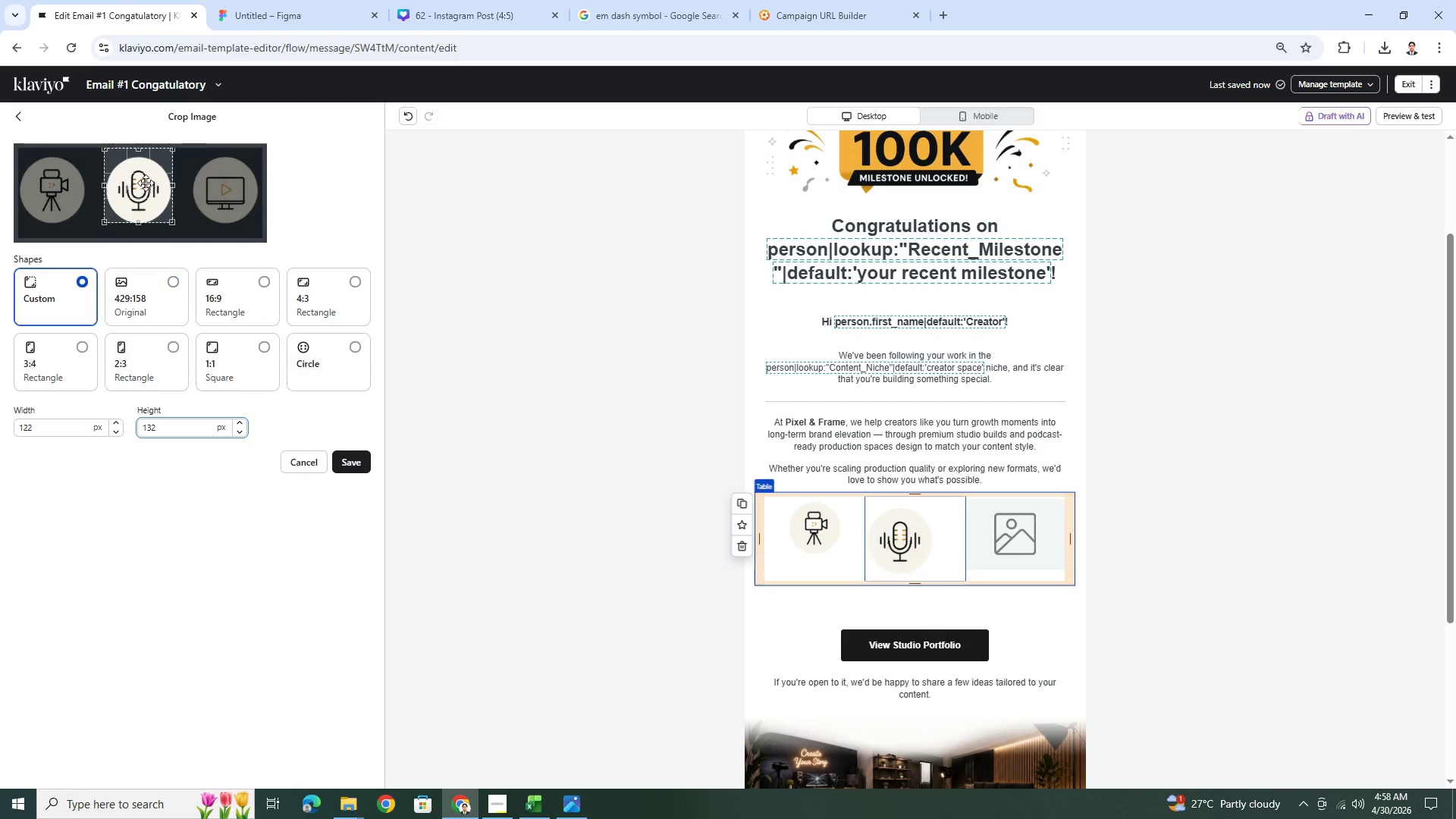 
left_click_drag(start_coordinate=[145, 181], to_coordinate=[146, 187])
 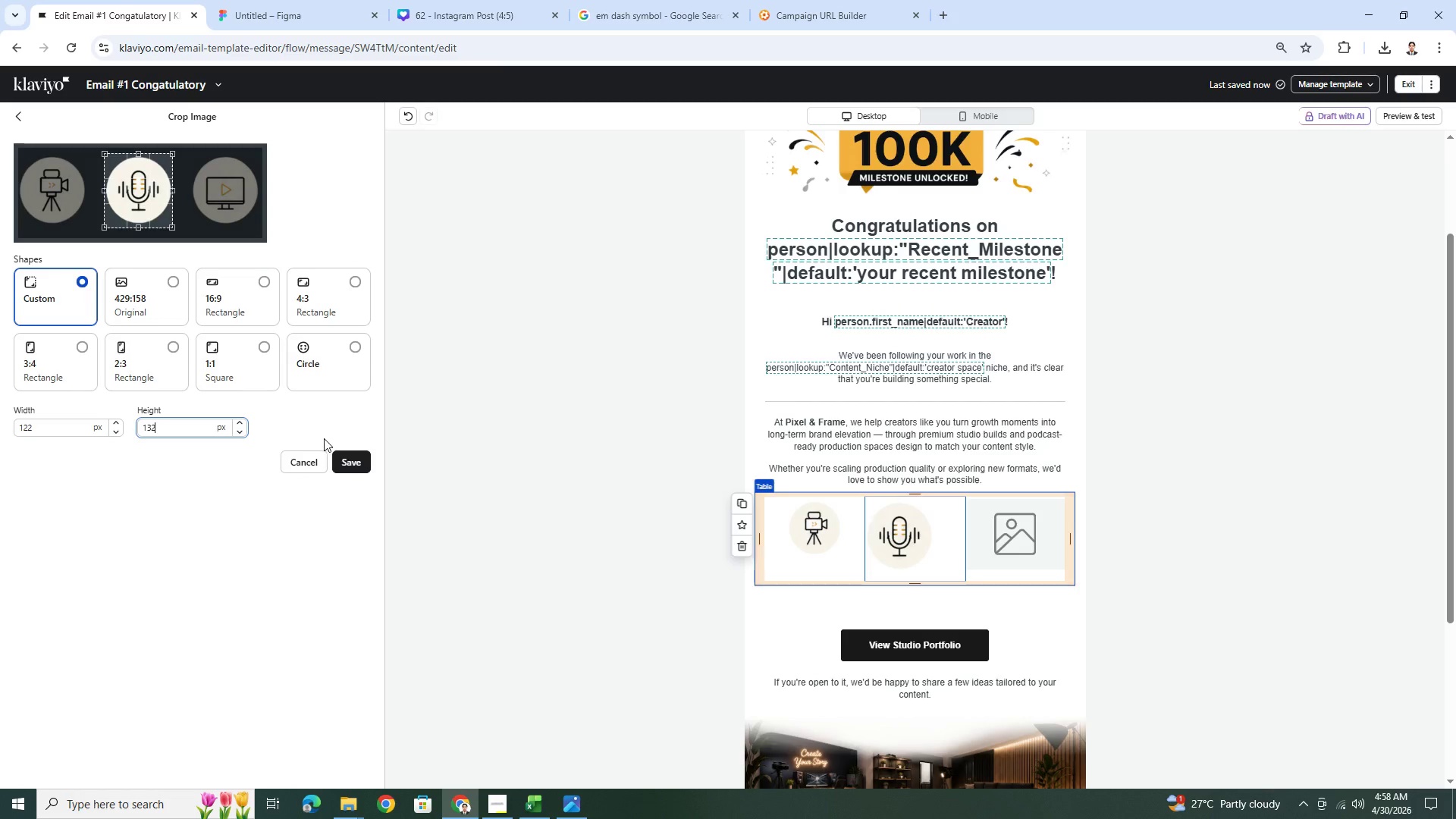 
left_click([349, 458])
 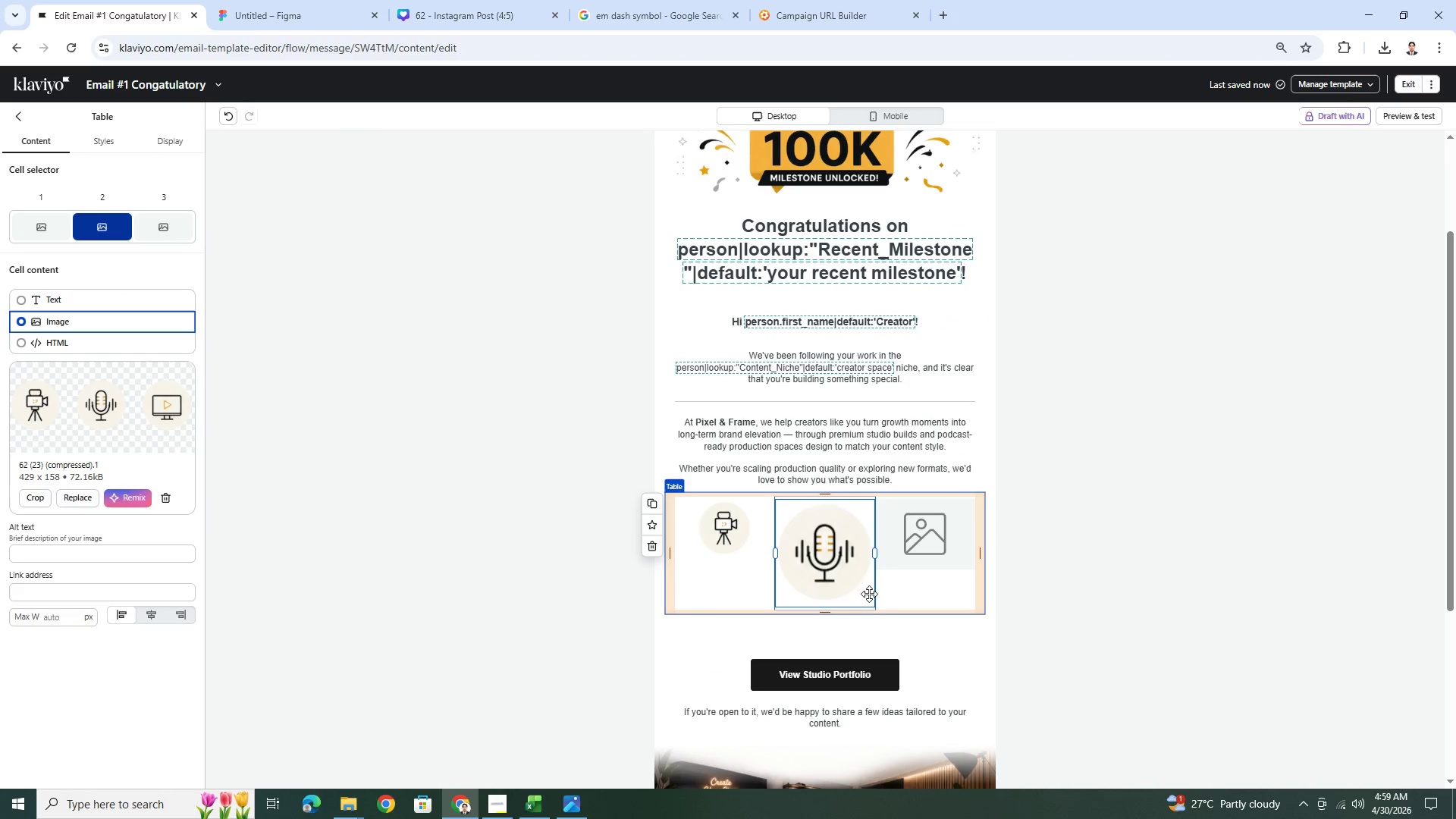 
left_click_drag(start_coordinate=[872, 552], to_coordinate=[830, 557])
 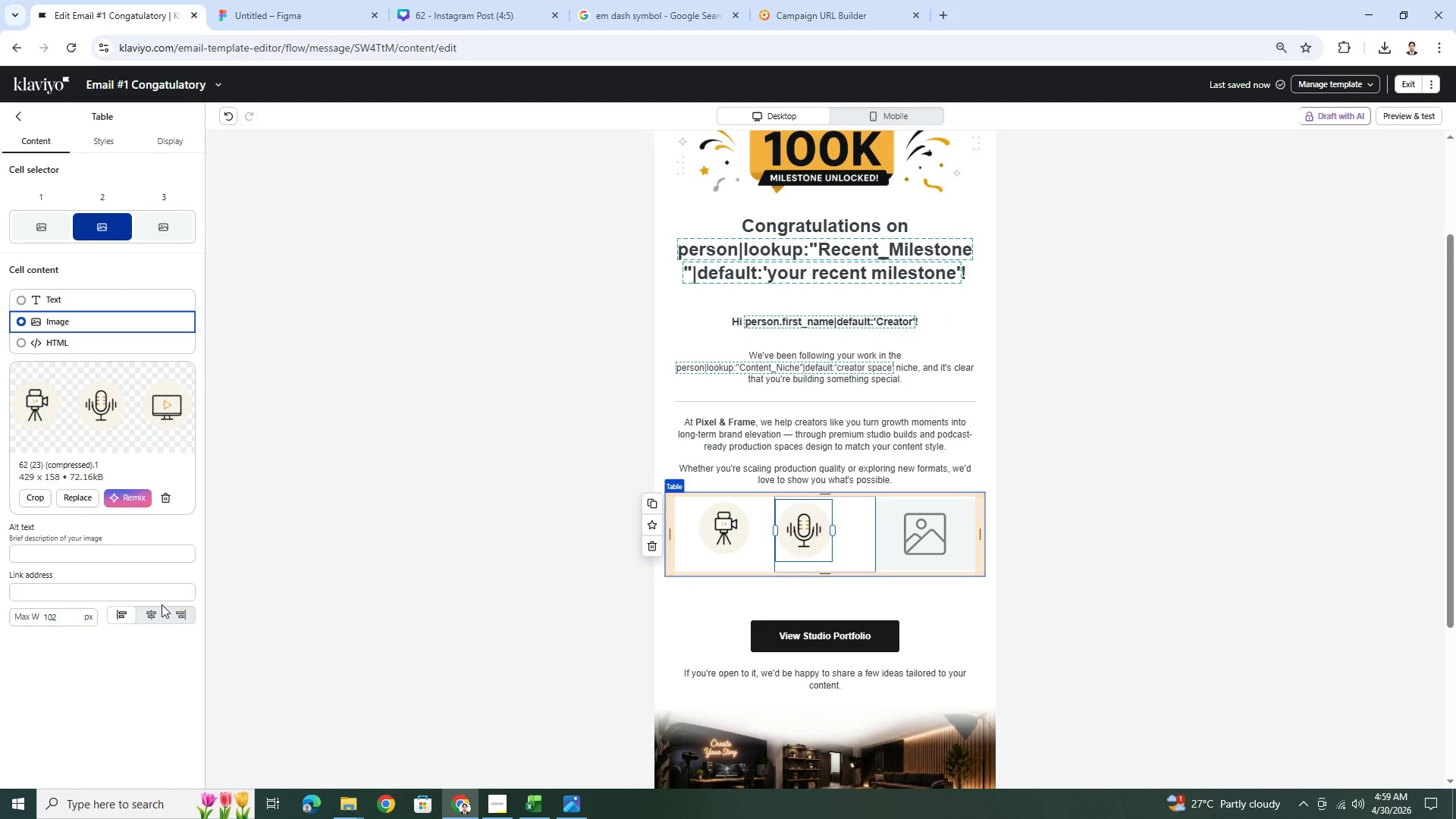 
left_click([157, 609])
 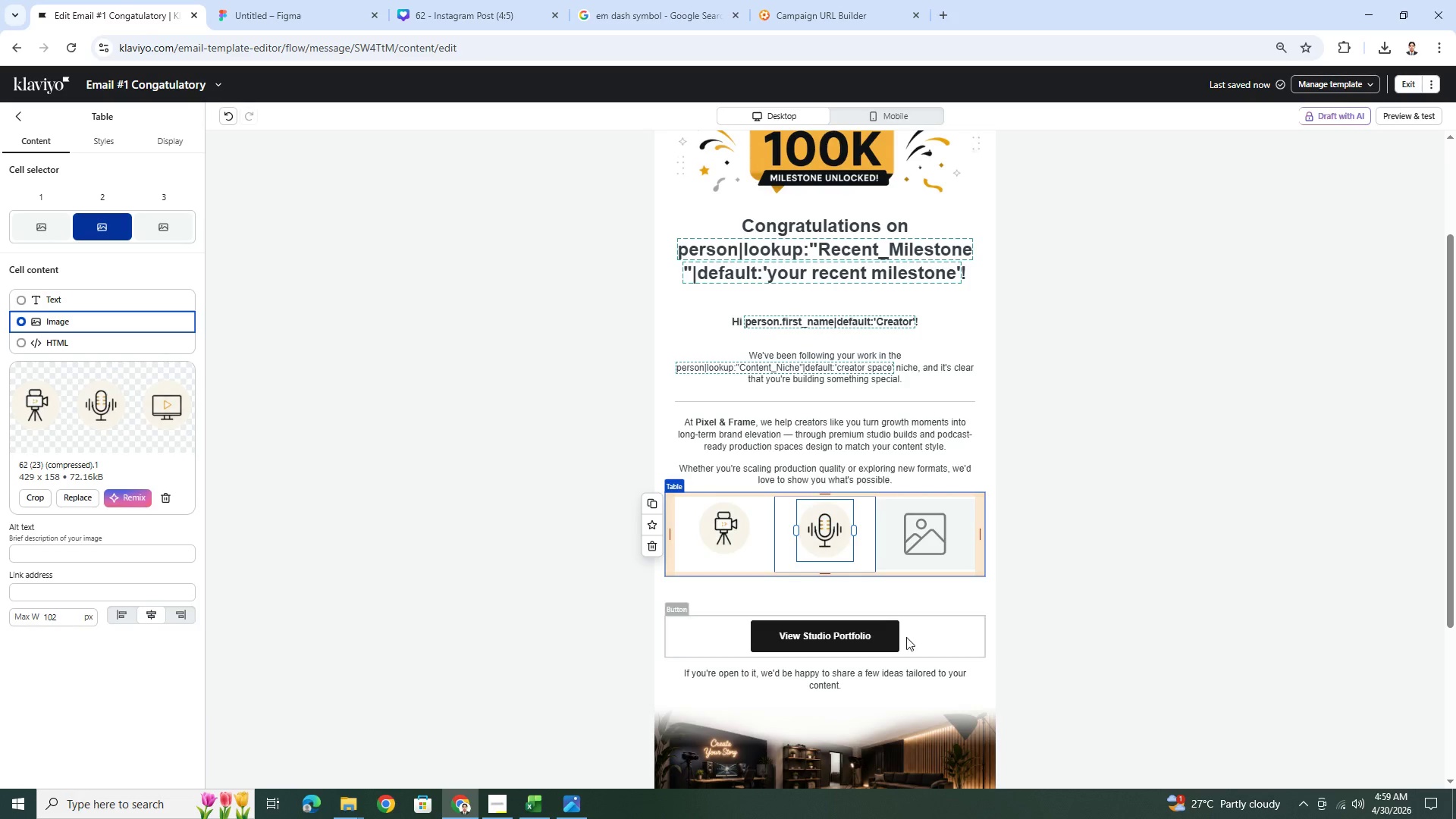 
left_click([1075, 617])
 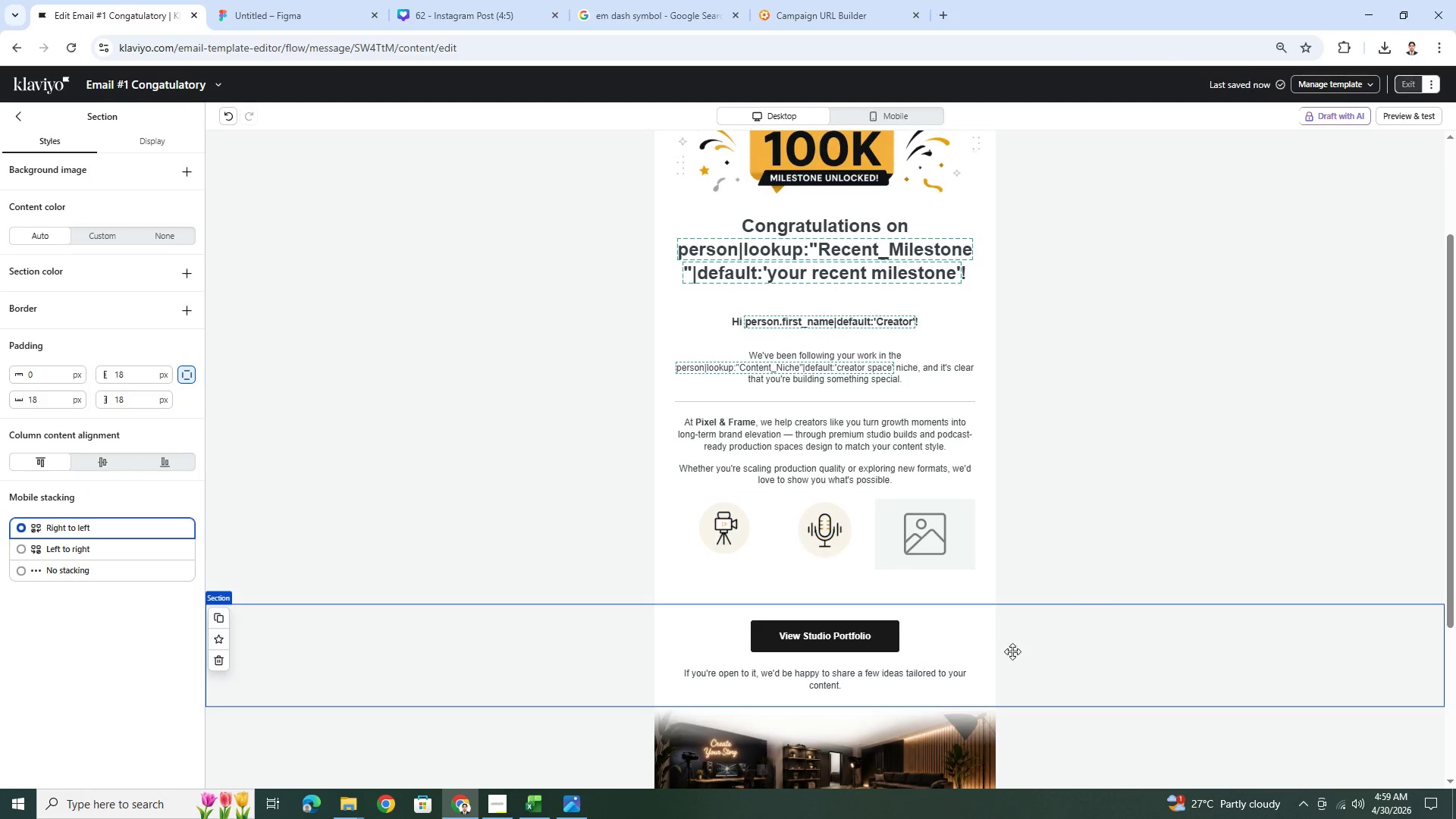 
left_click([902, 537])
 